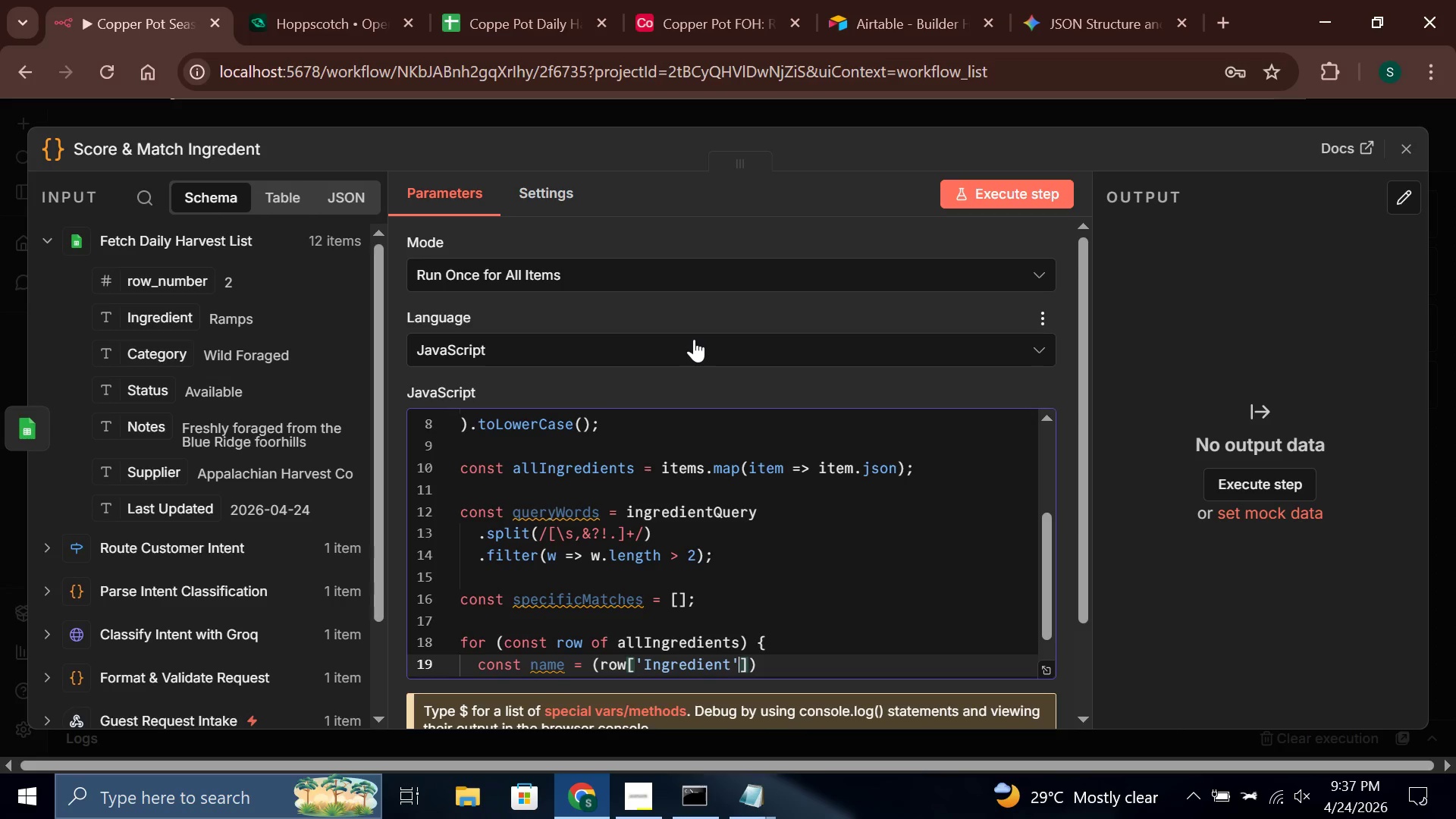 
key(ArrowRight)
 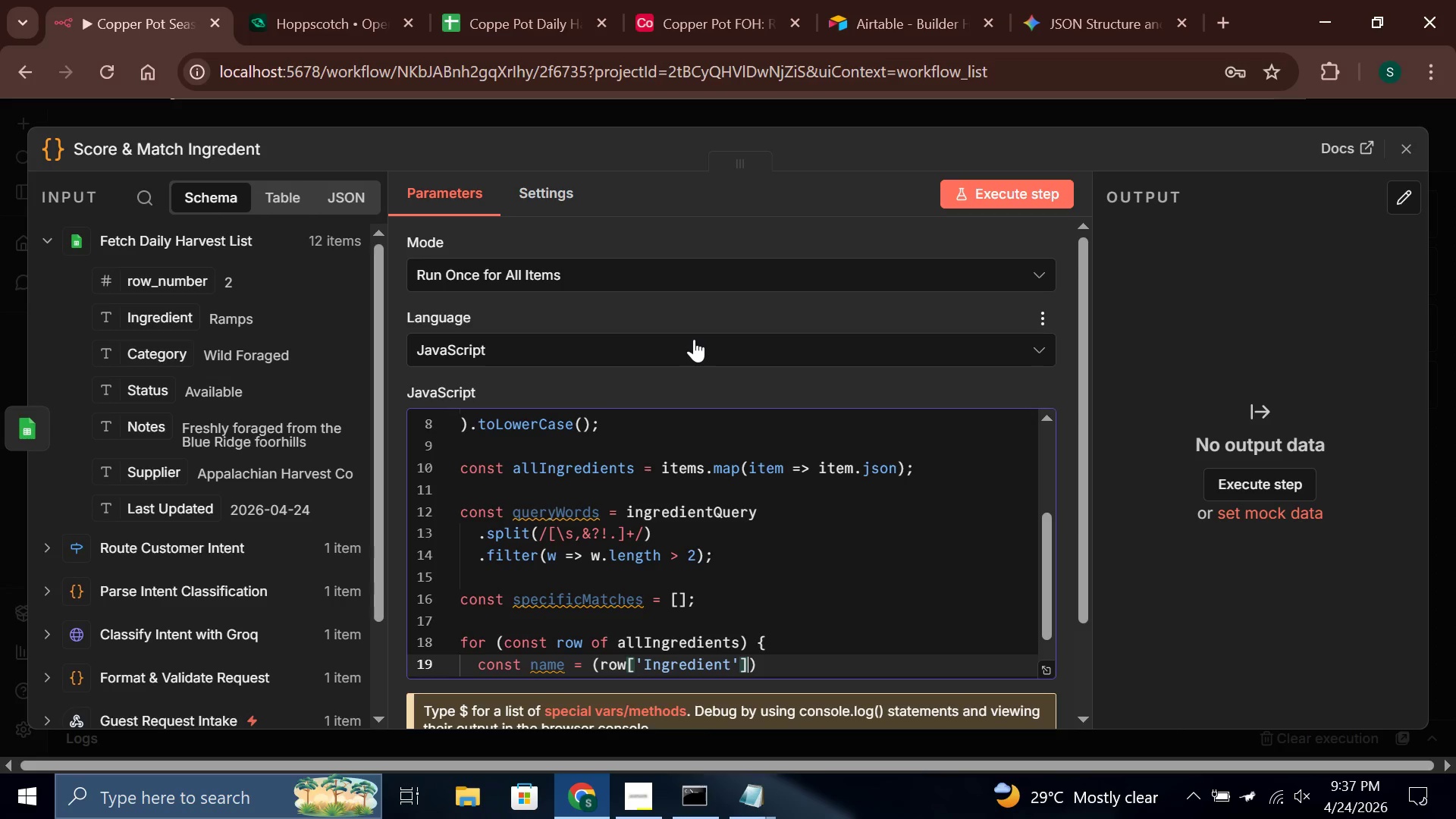 
key(Space)
 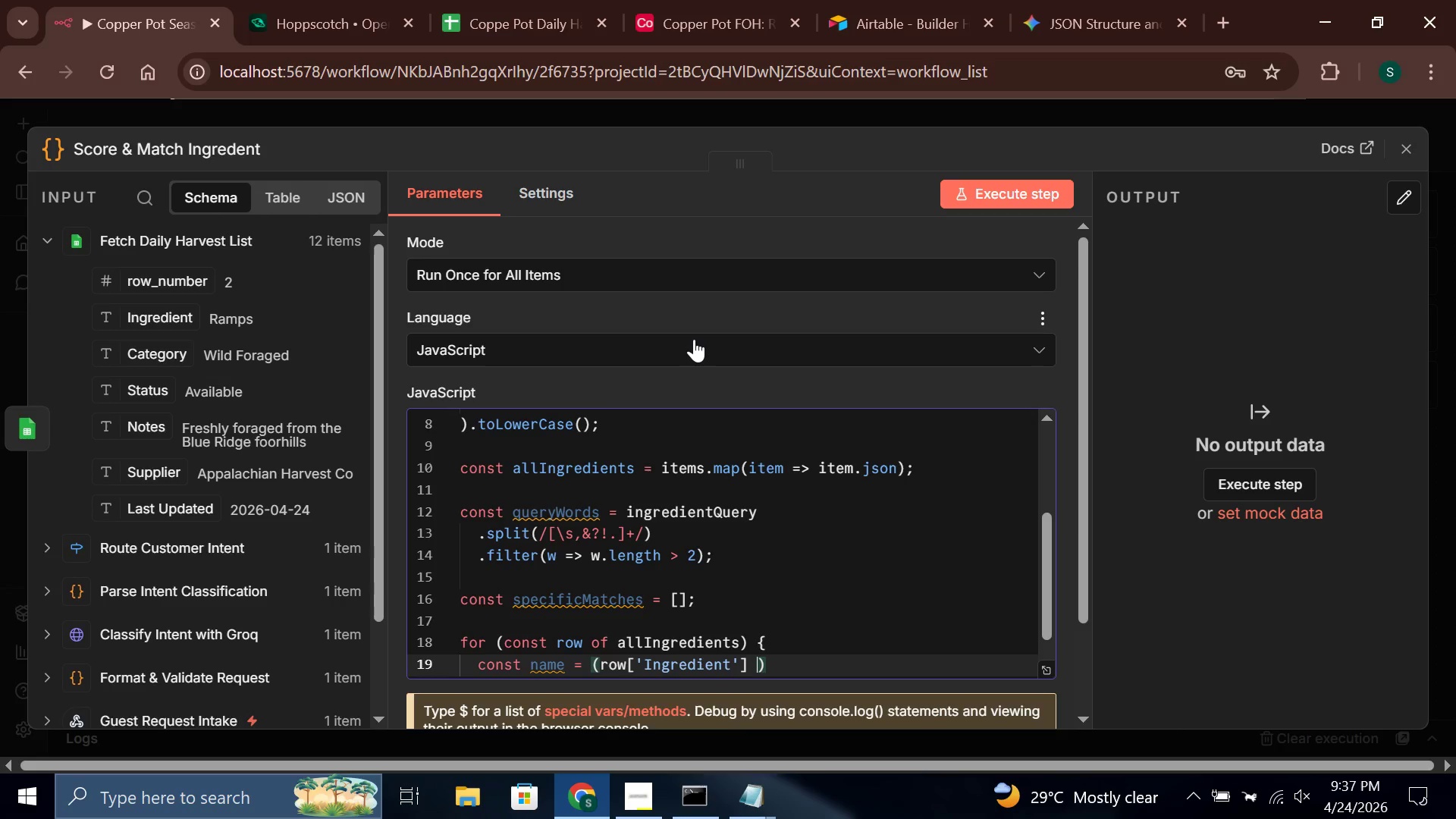 
key(Shift+Backslash)
 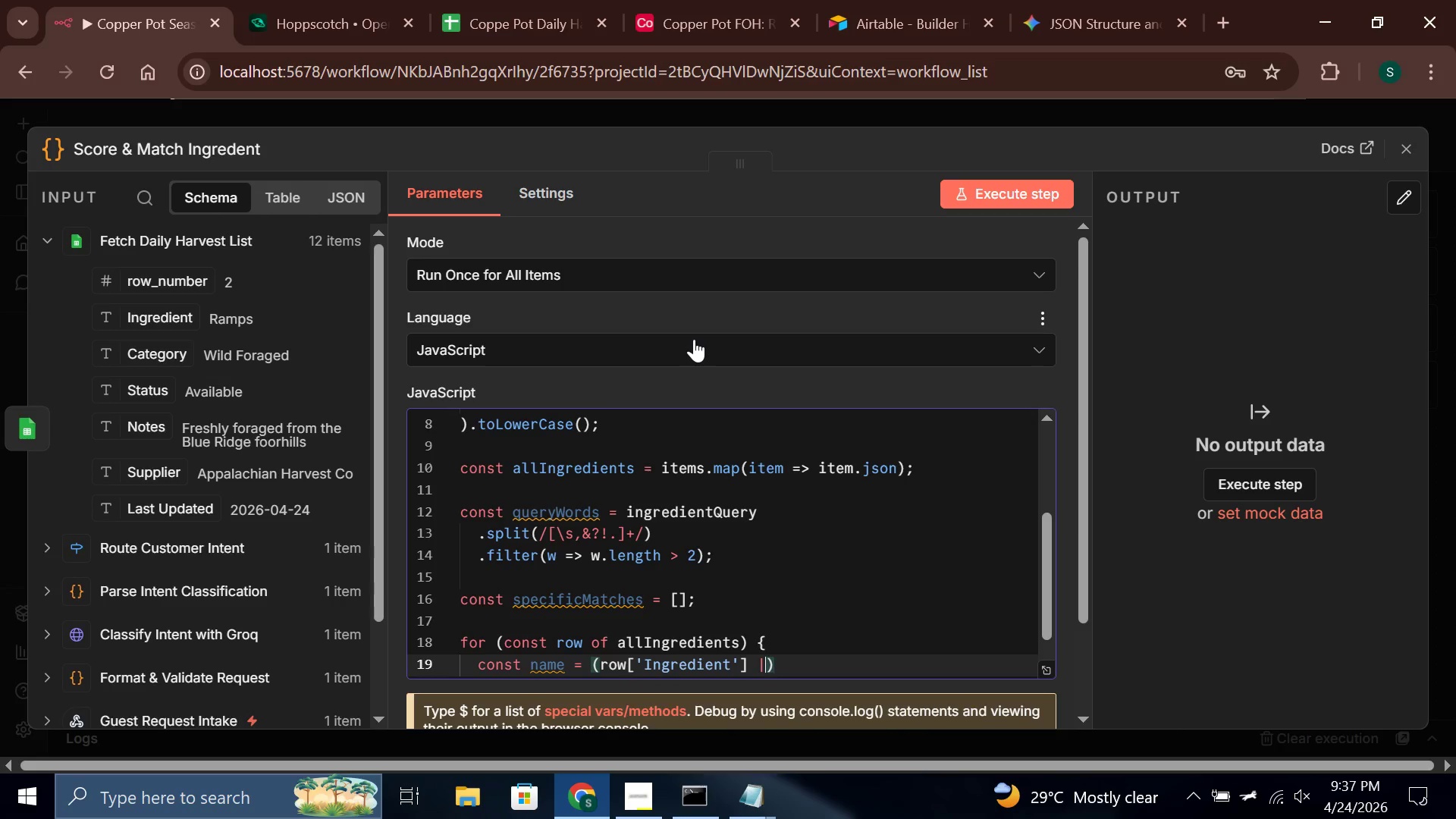 
key(Shift+Backslash)
 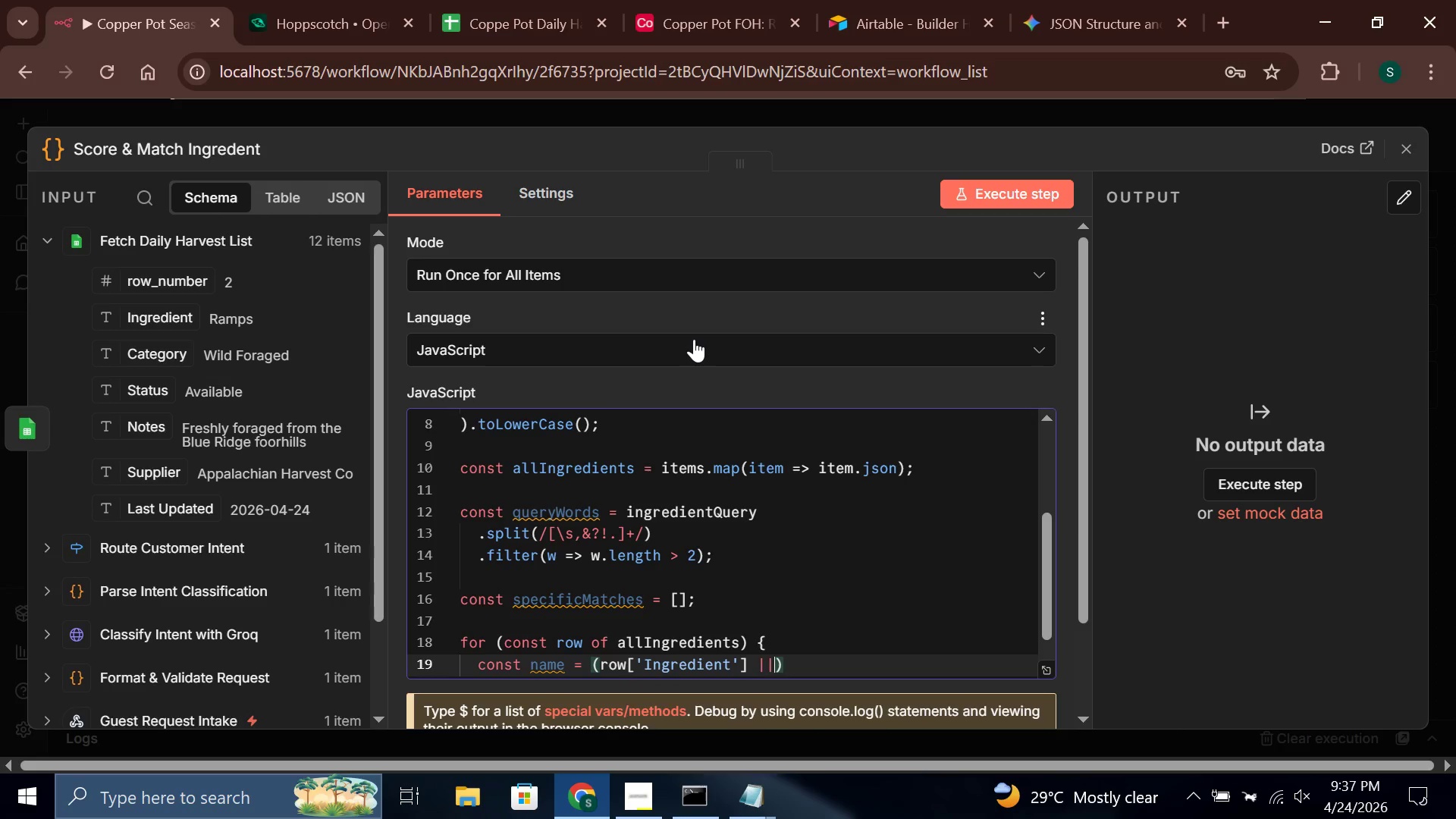 
key(Space)
 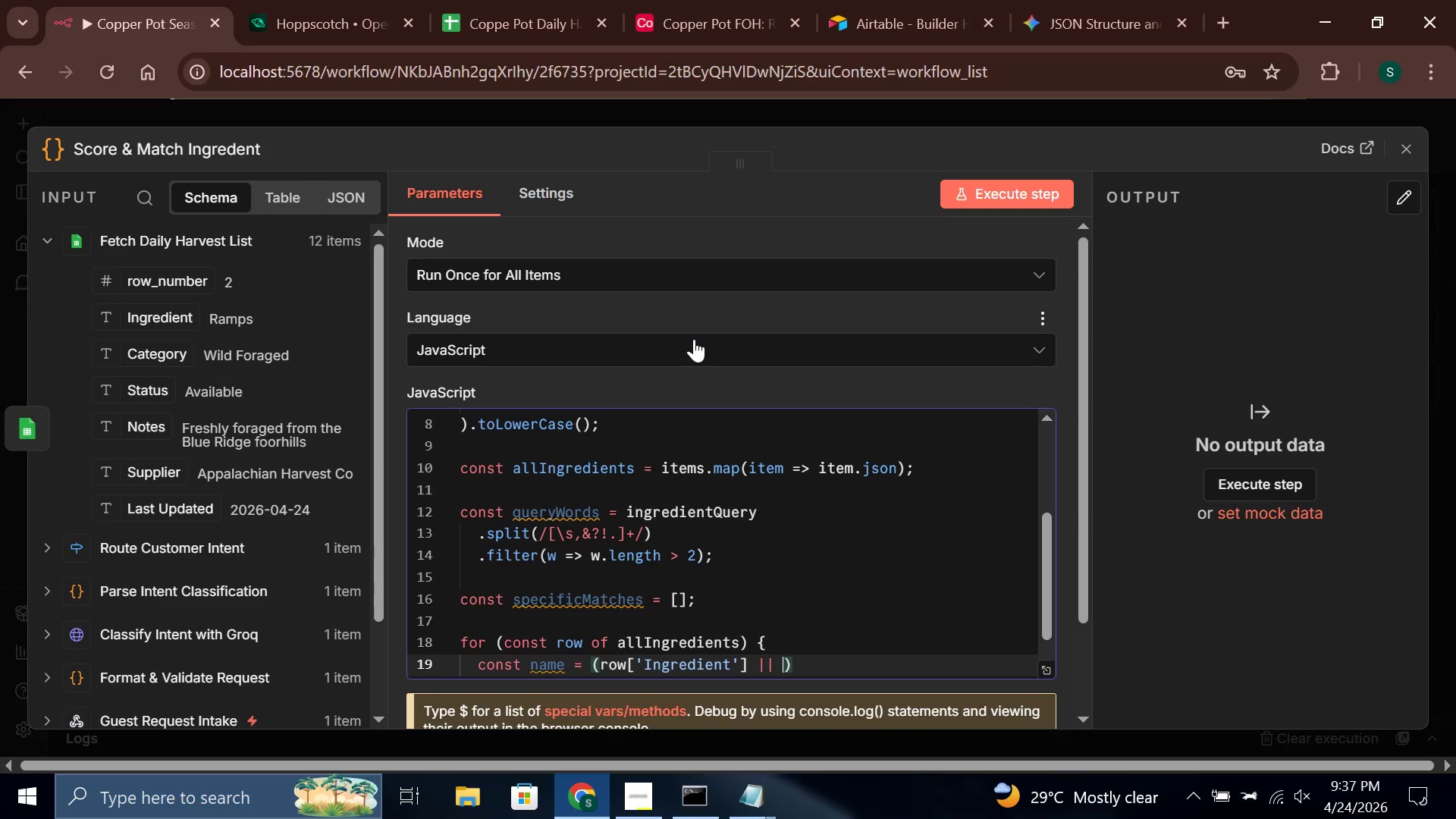 
key(Quote)
 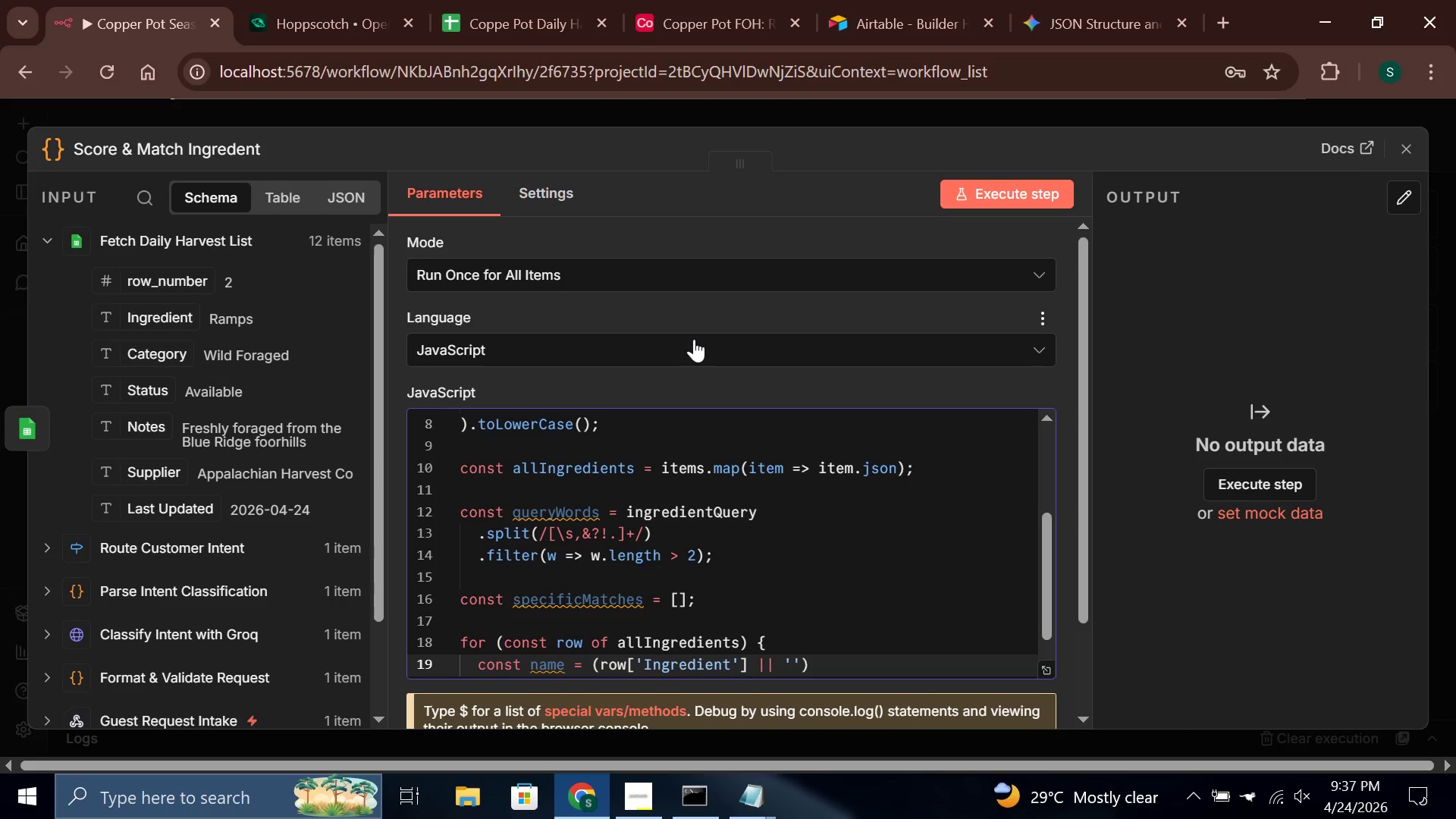 
key(ArrowRight)
 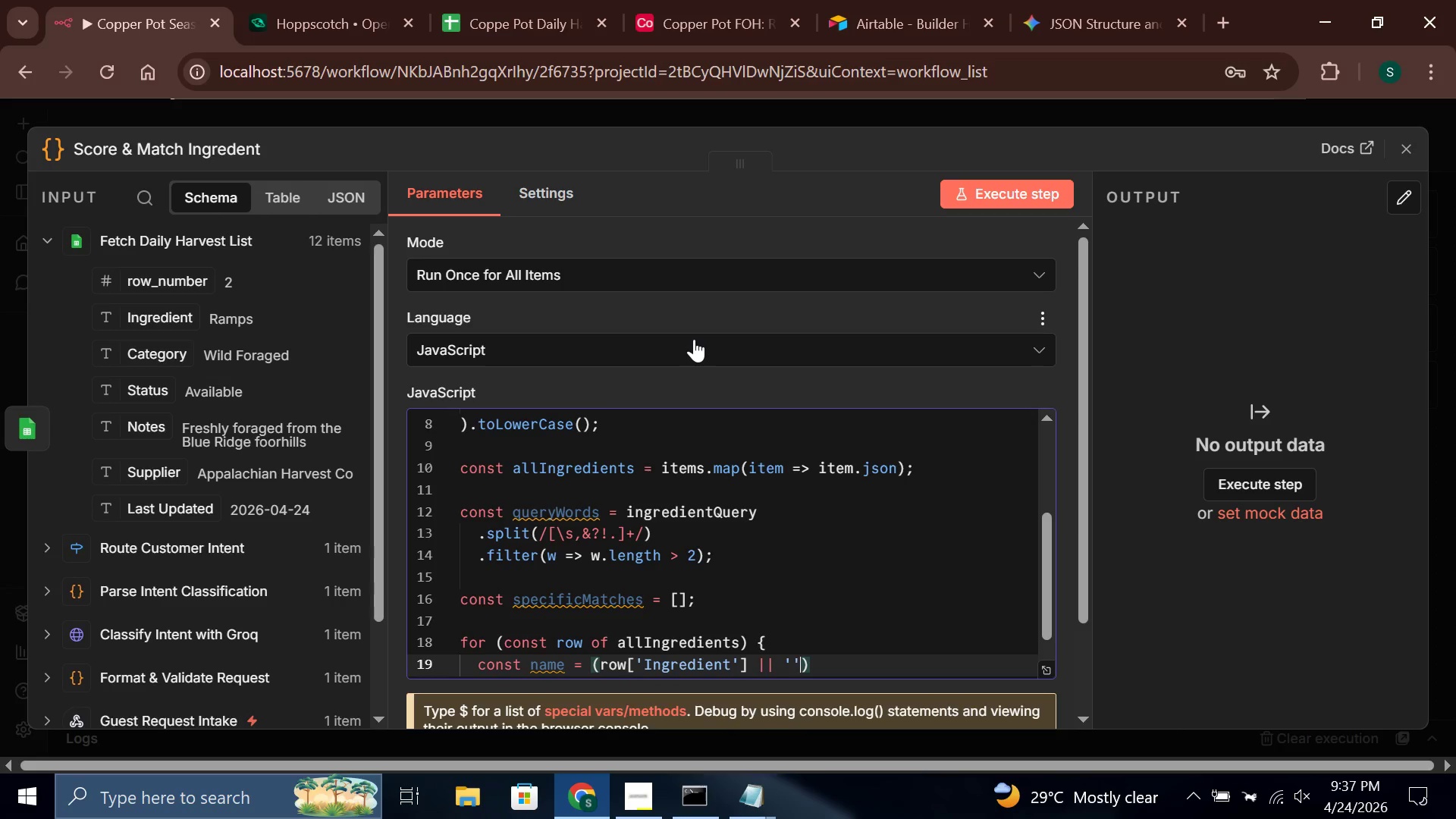 
key(ArrowRight)
 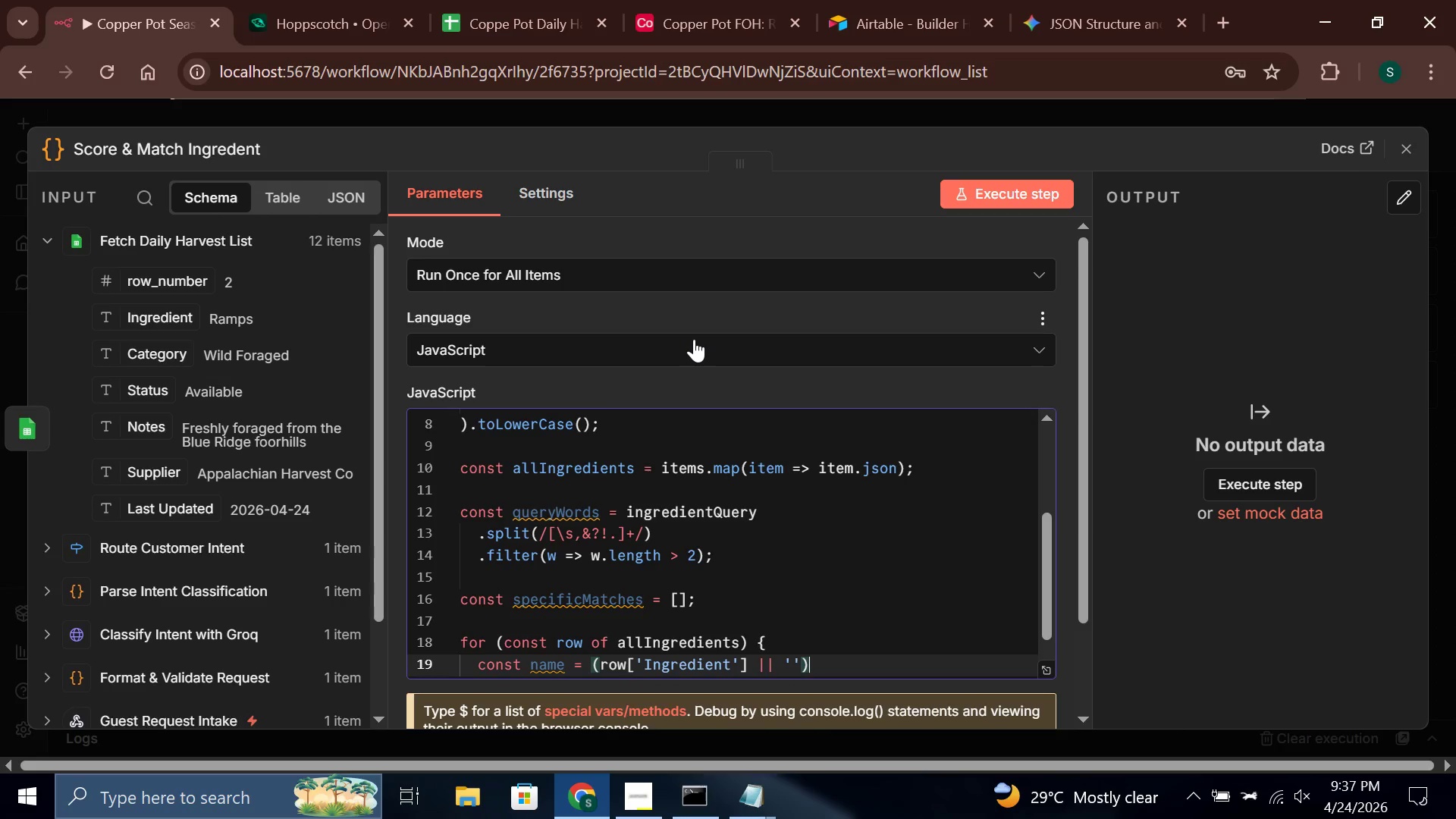 
type(.toL)
 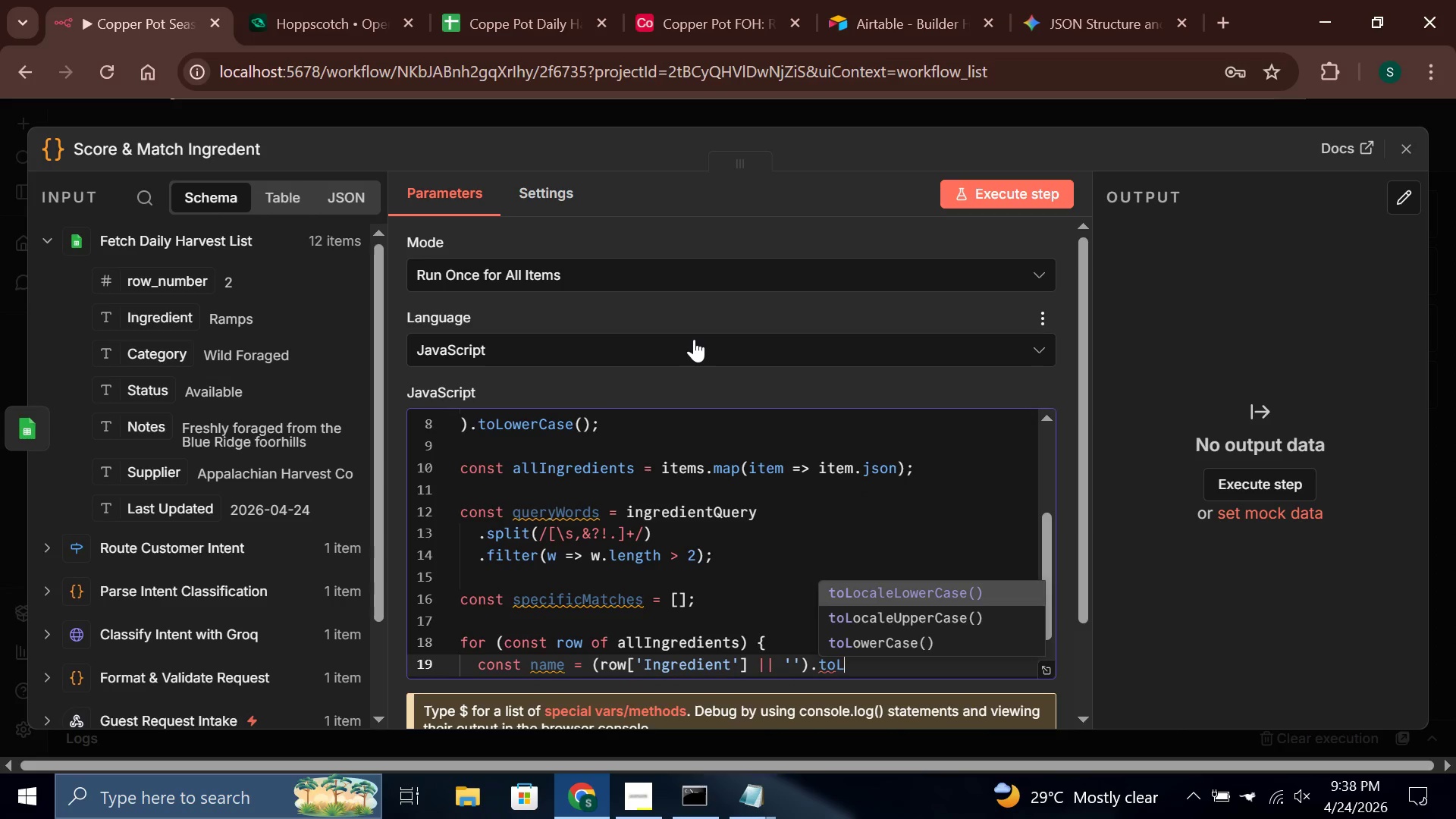 
key(Enter)
 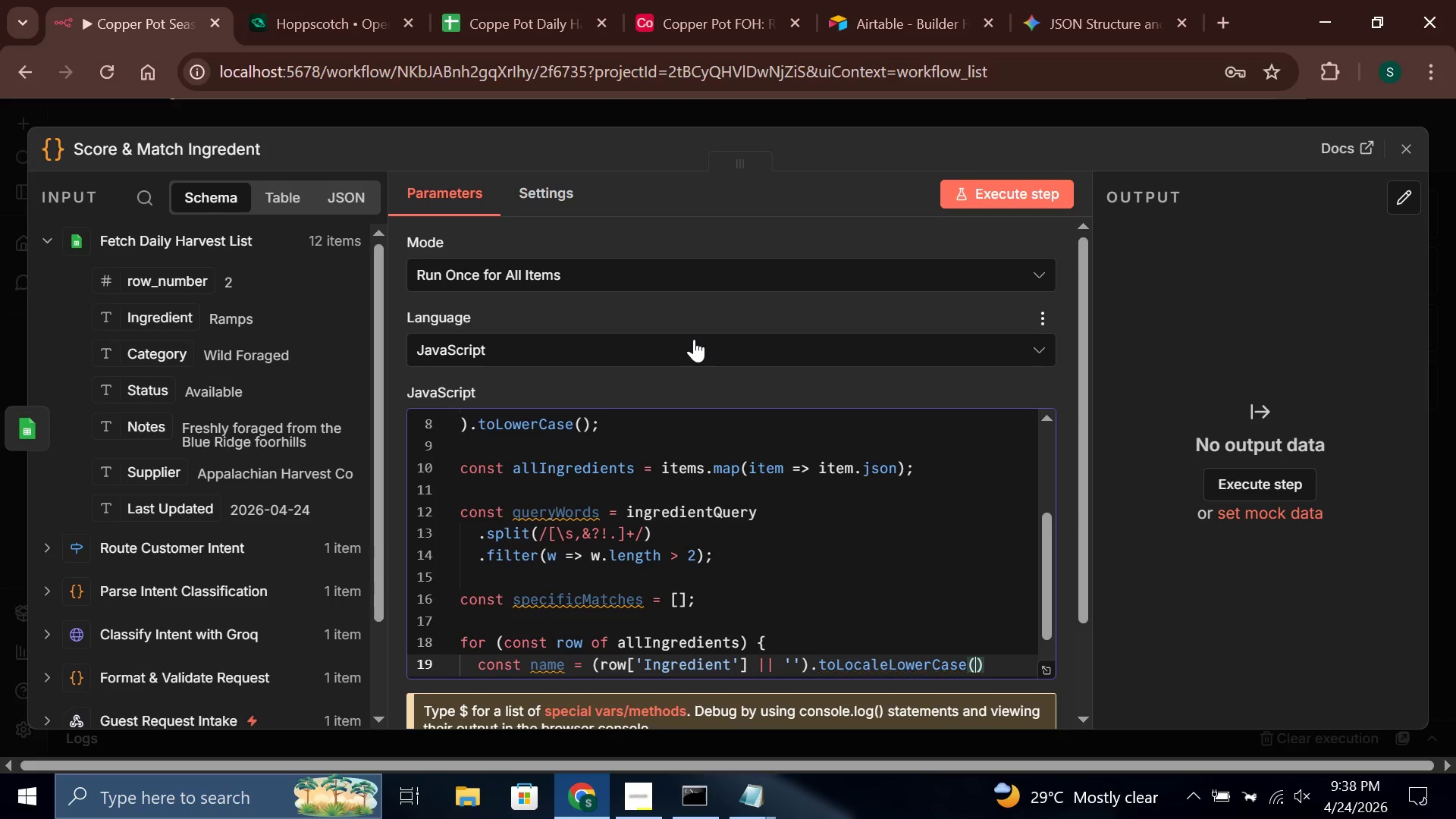 
key(ArrowRight)
 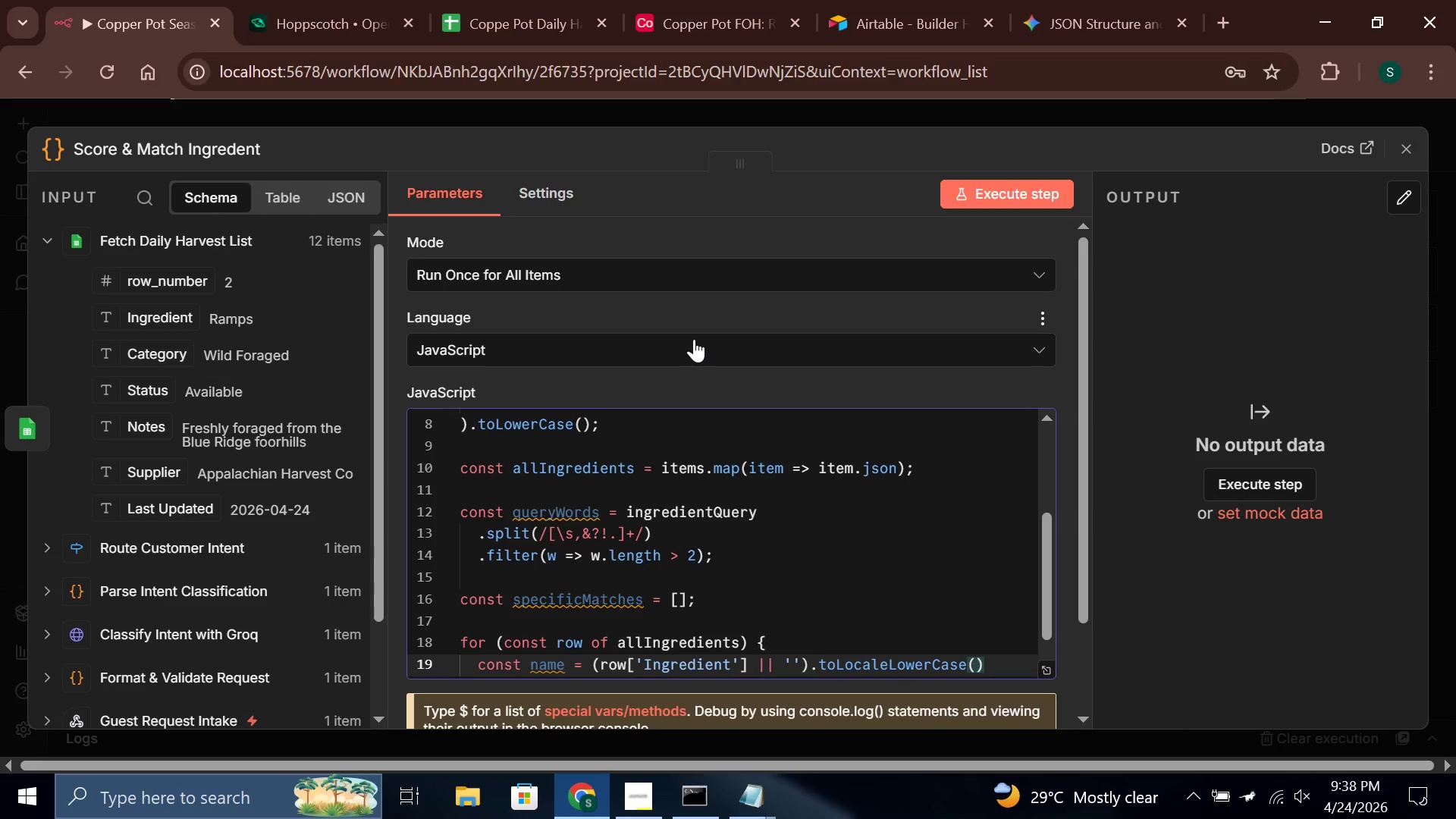 
key(Semicolon)
 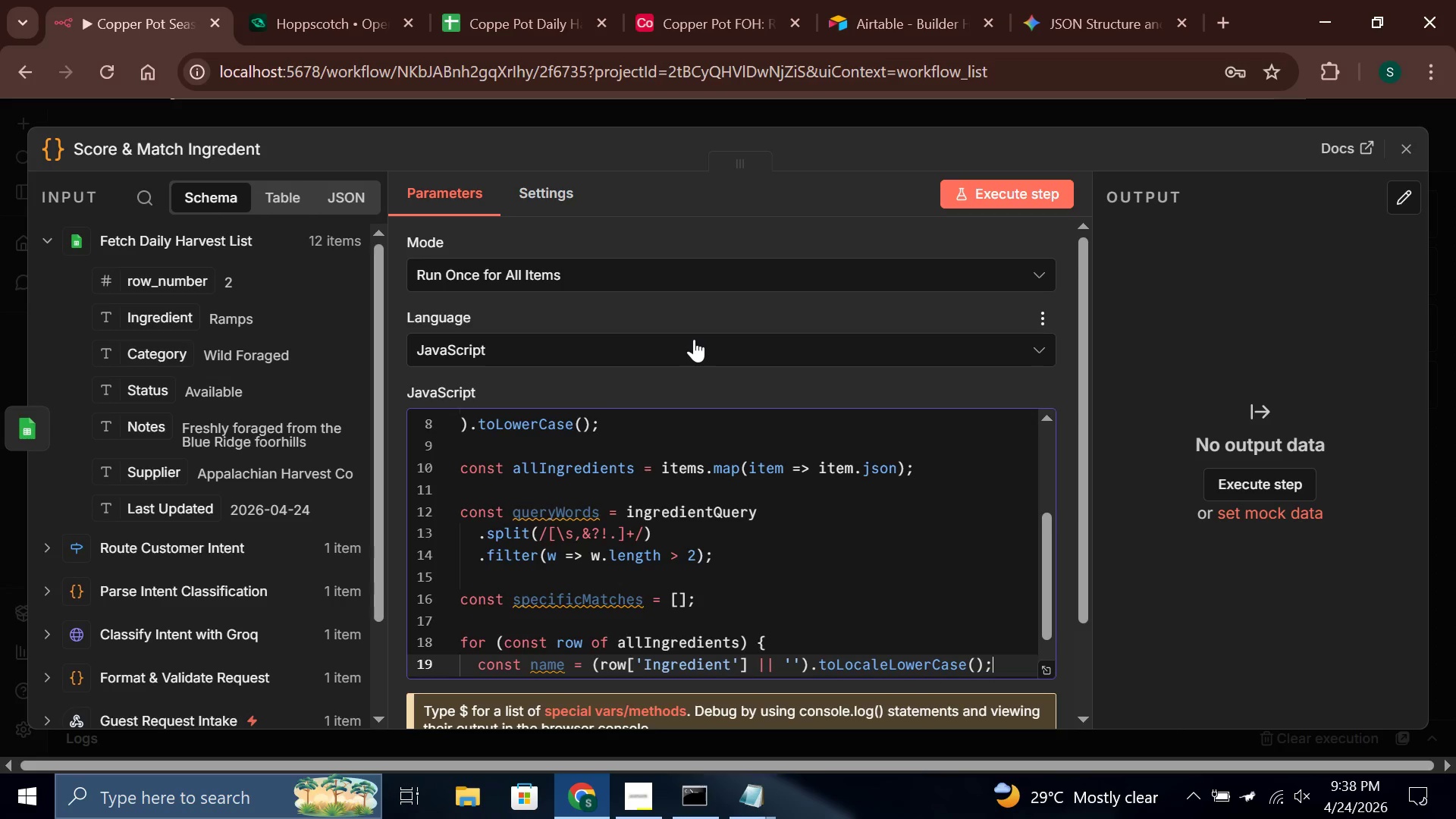 
key(Enter)
 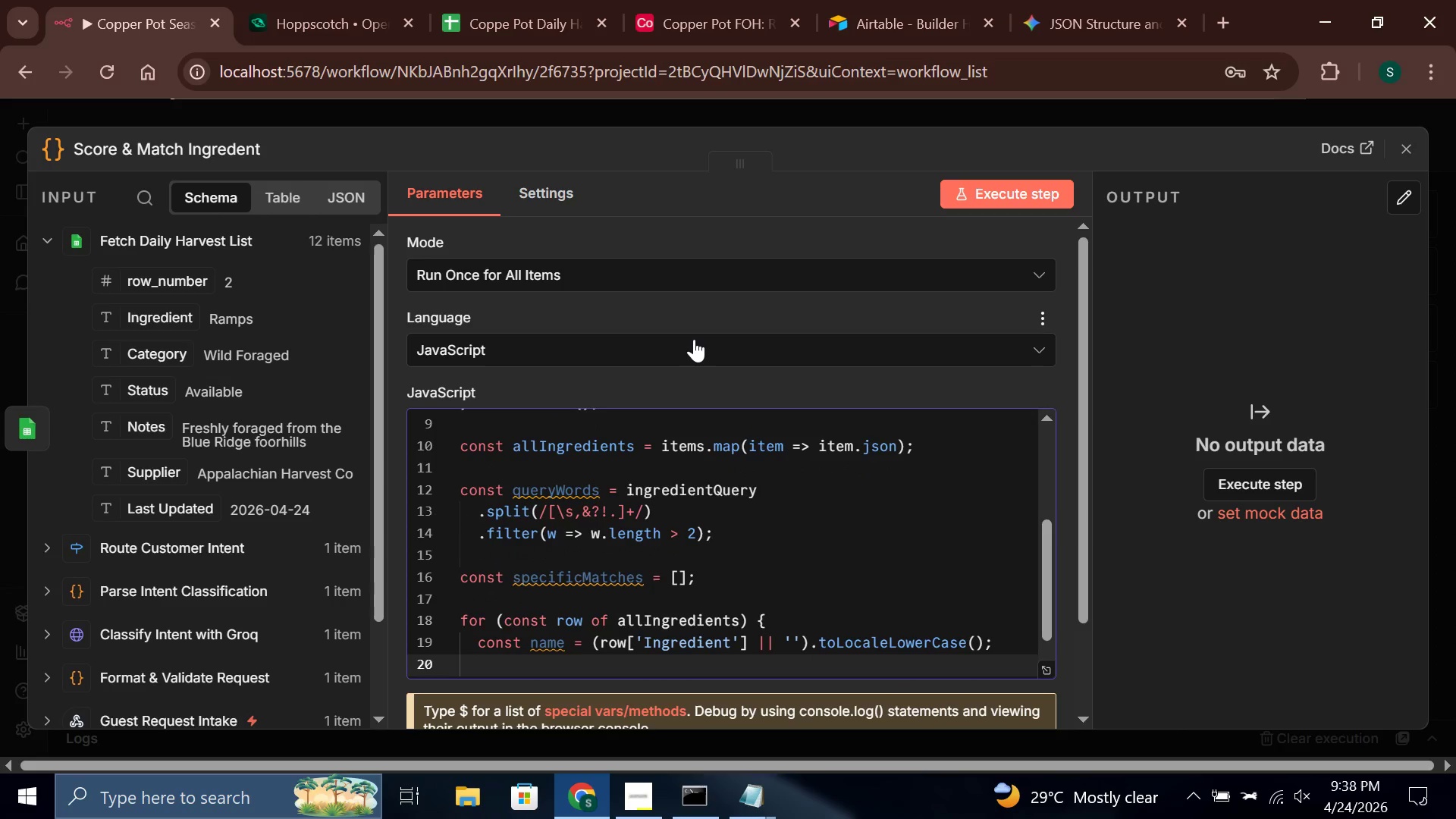 
wait(5.89)
 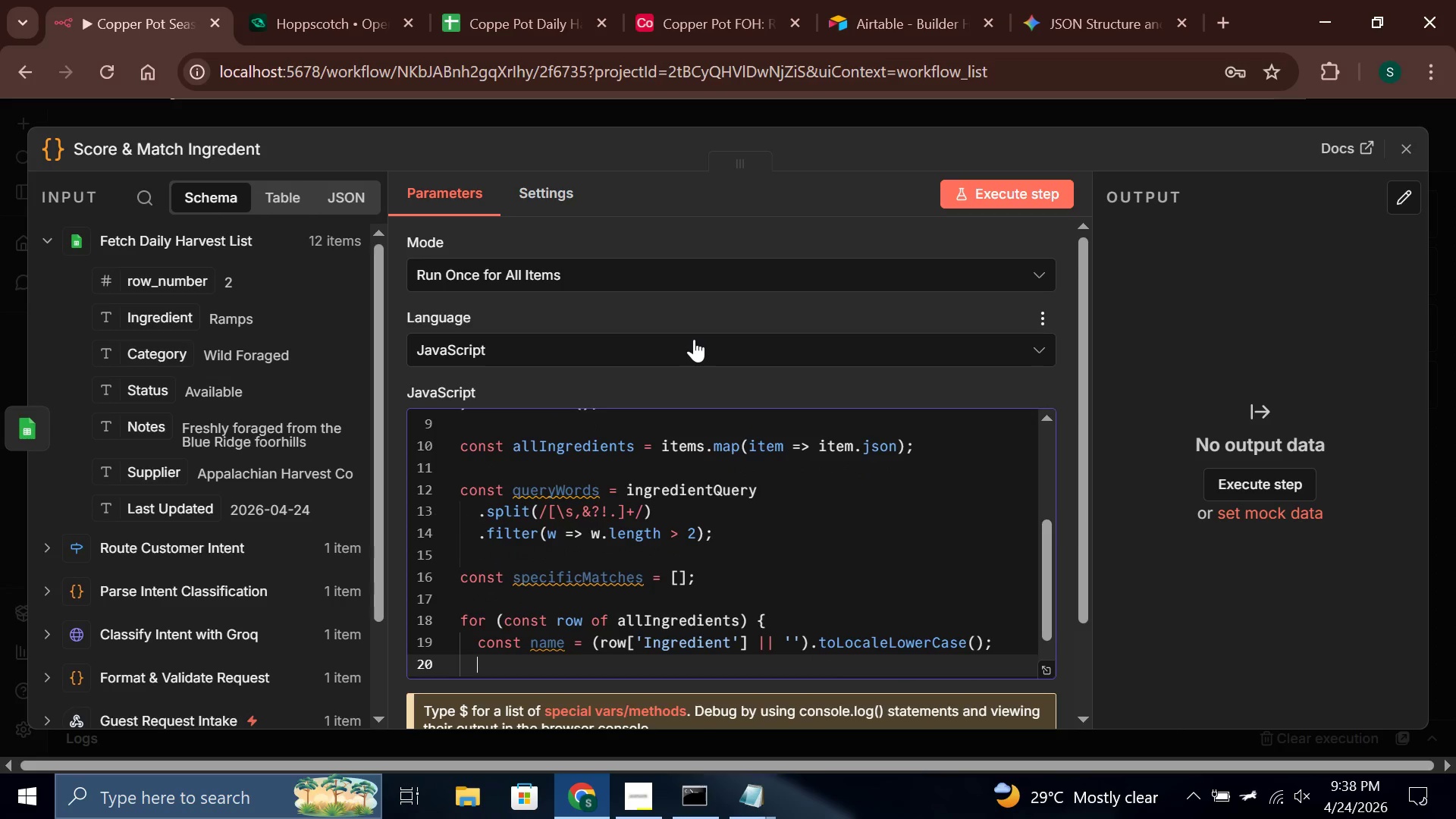 
type(const category = (row['ca)
 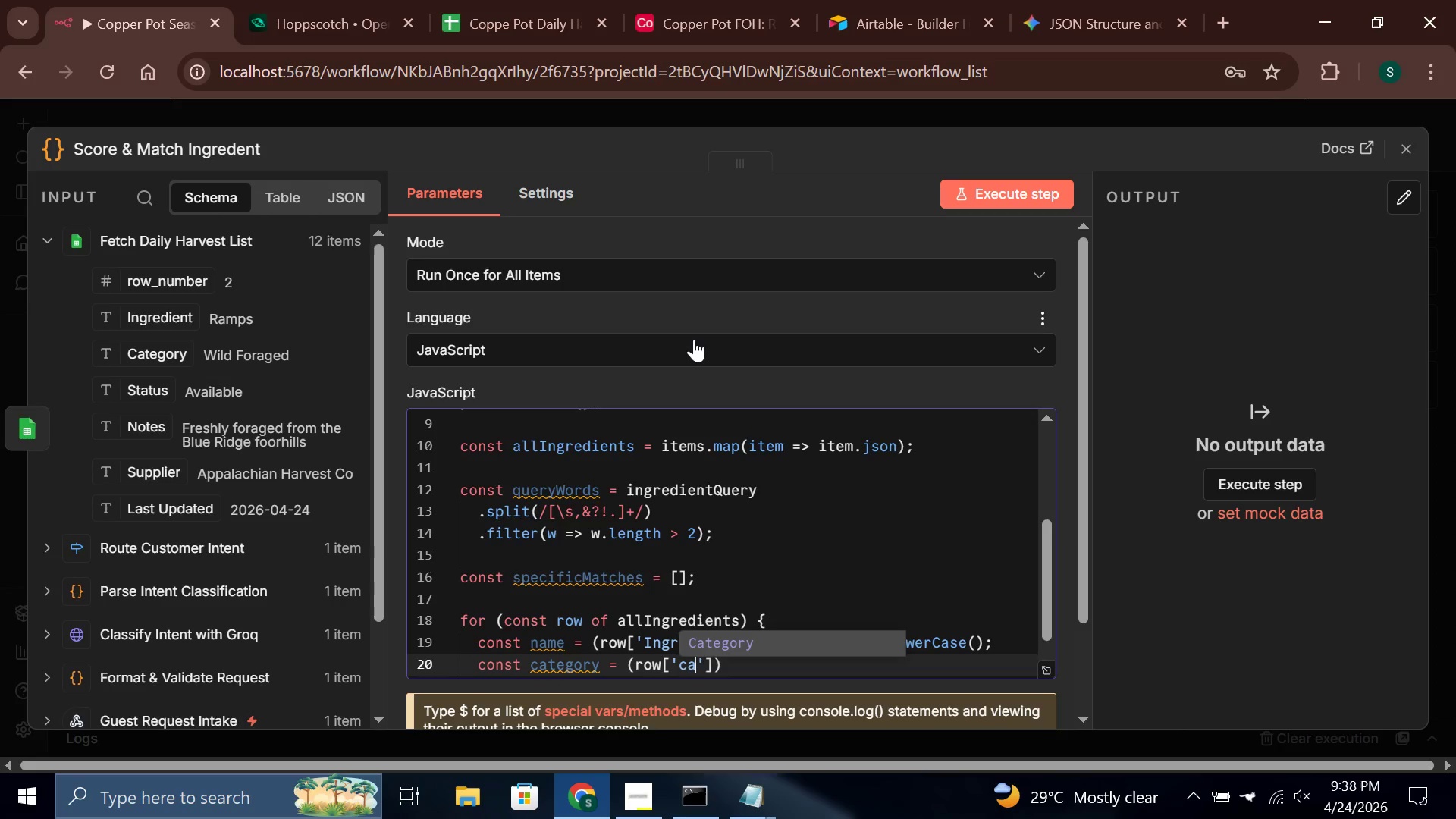 
key(Enter)
 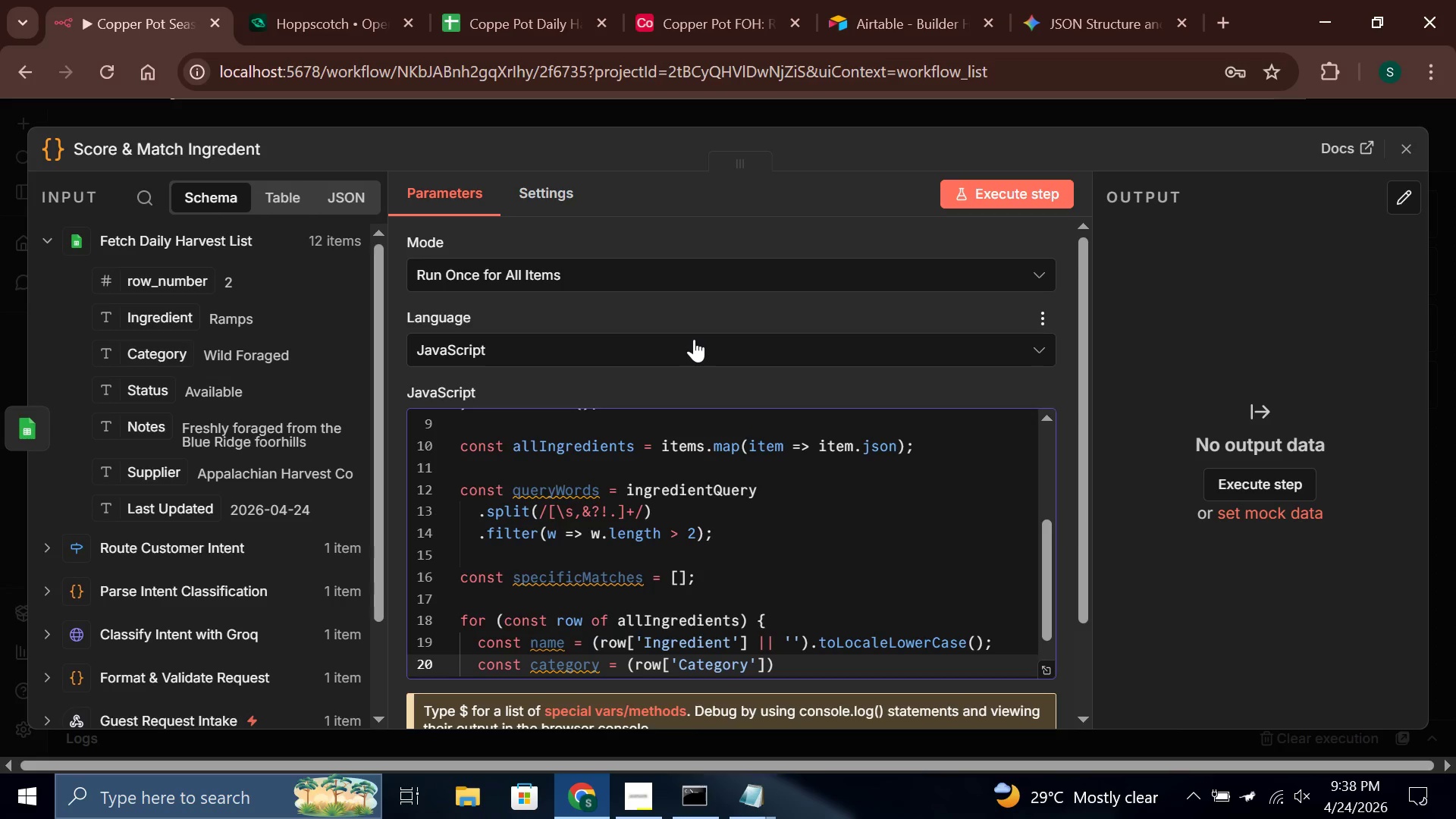 
key(ArrowRight)
 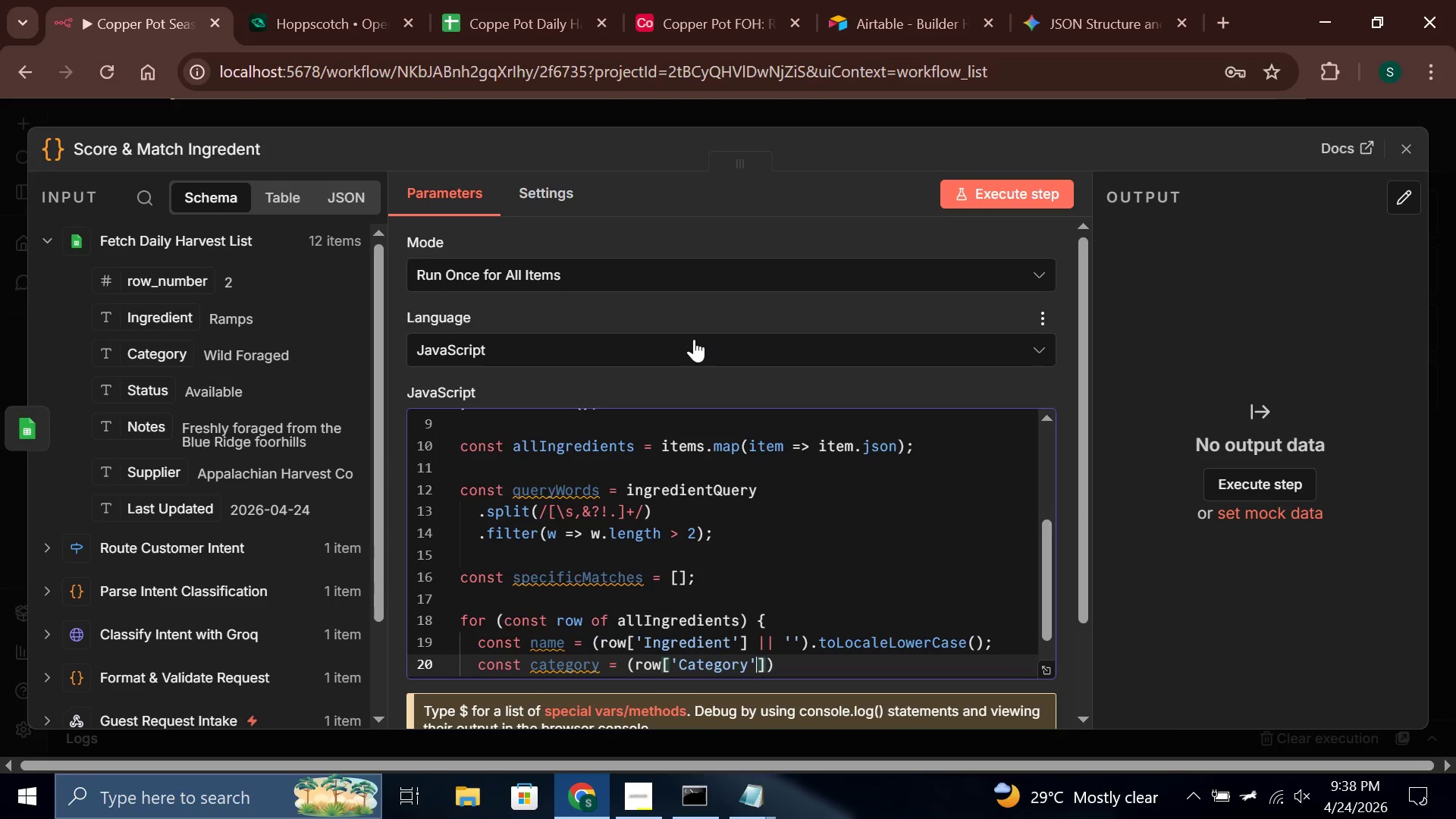 
key(ArrowRight)
 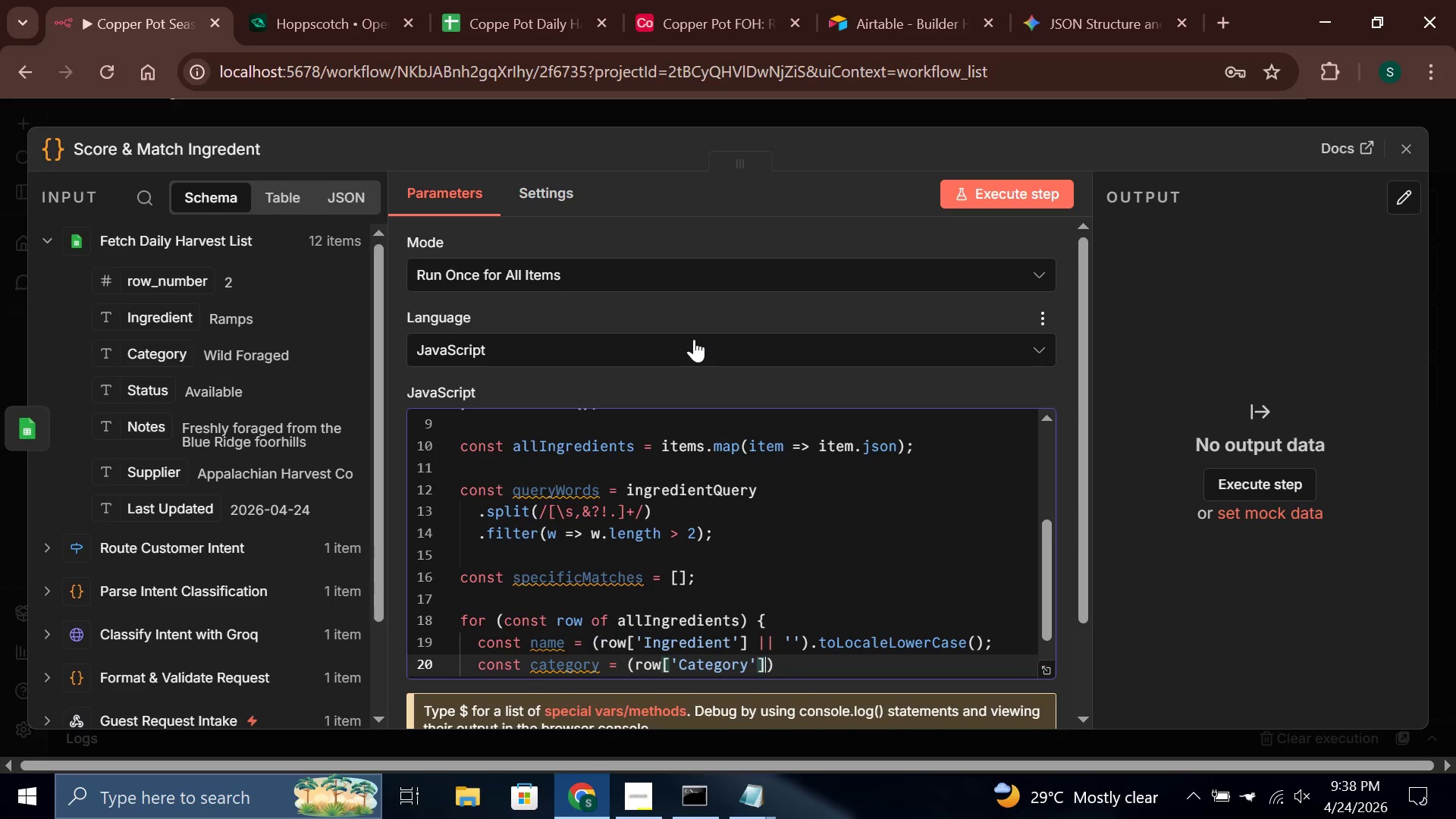 
key(Space)
 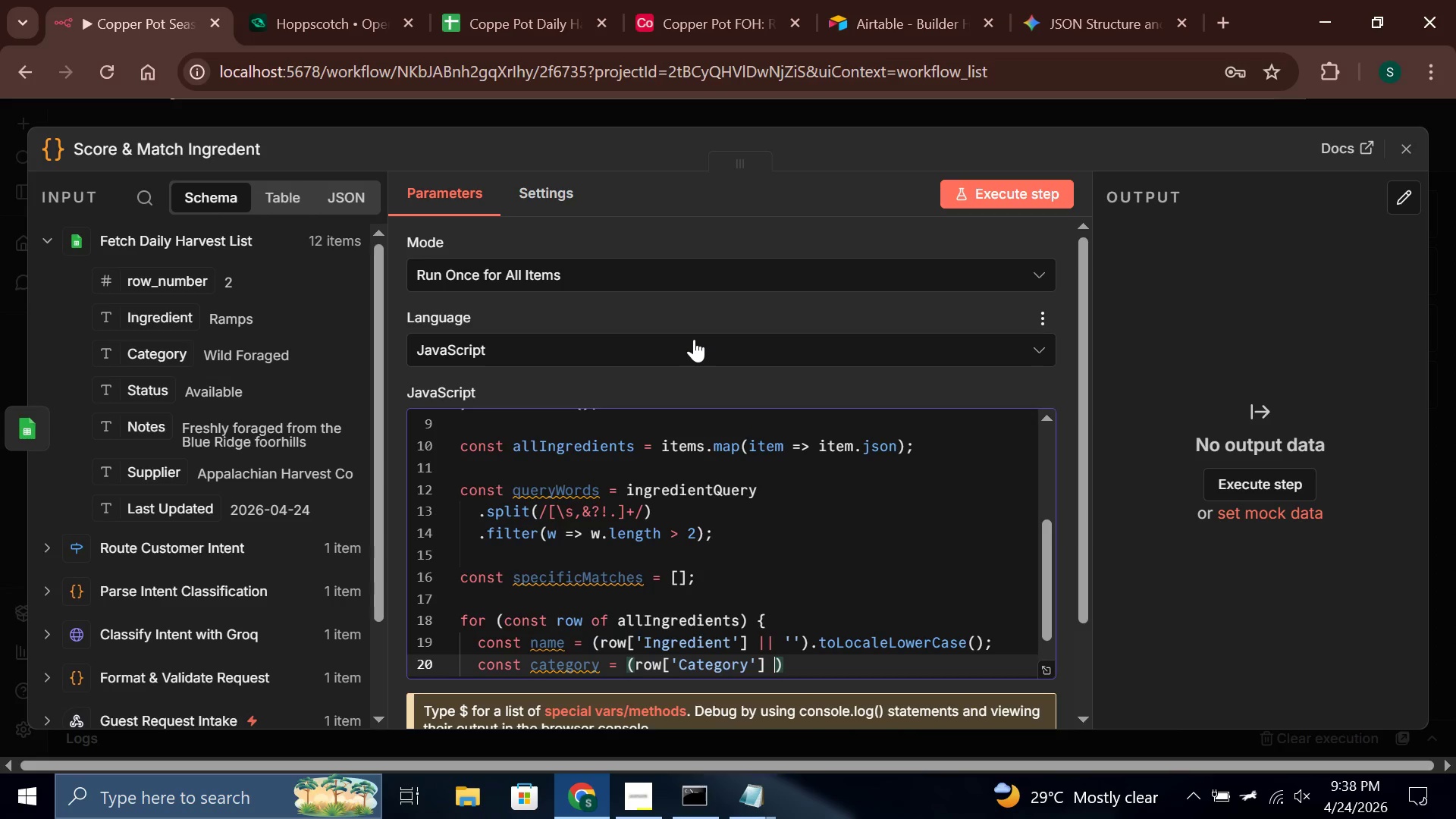 
key(Shift+Backslash)
 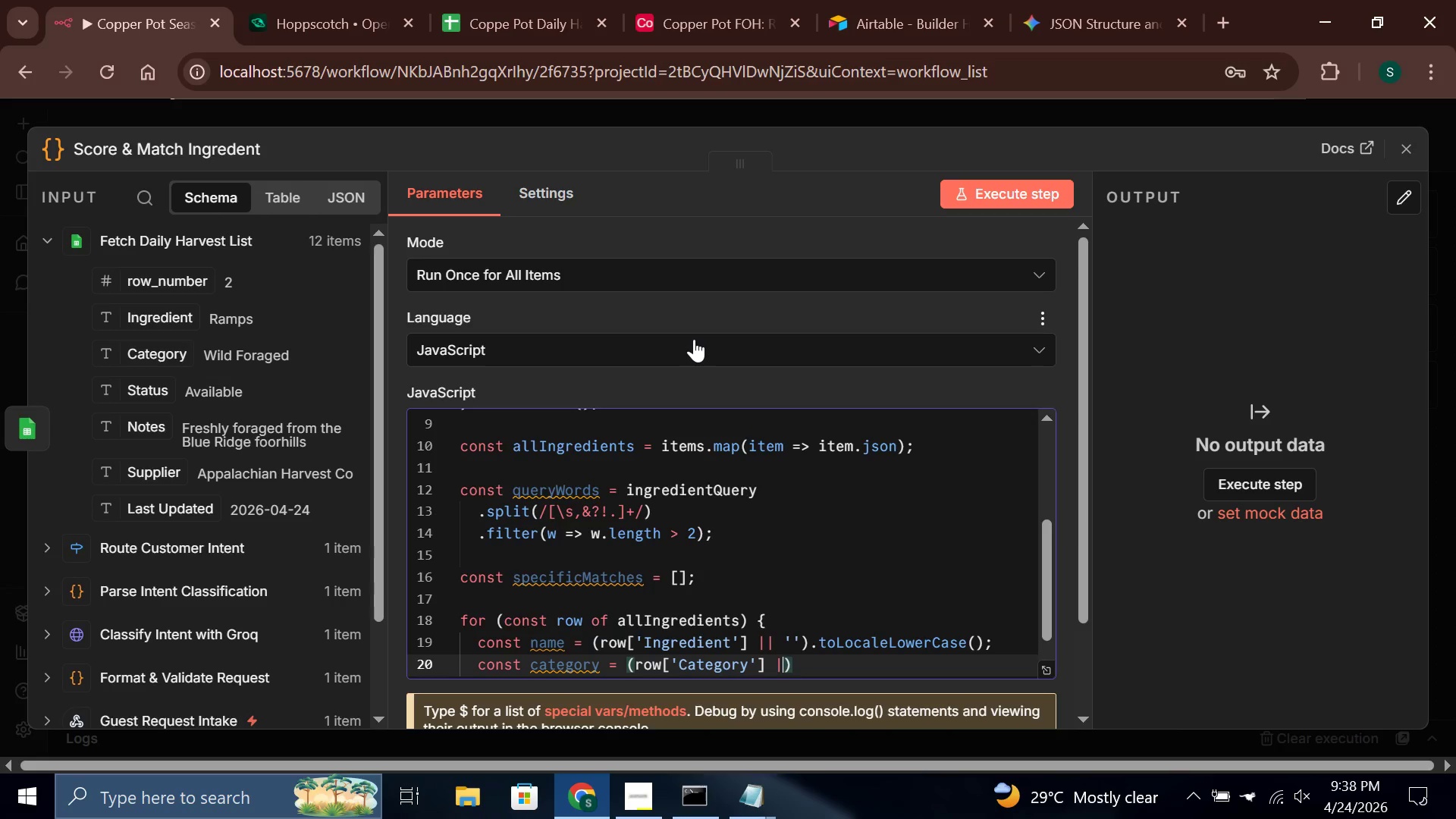 
key(Shift+Backslash)
 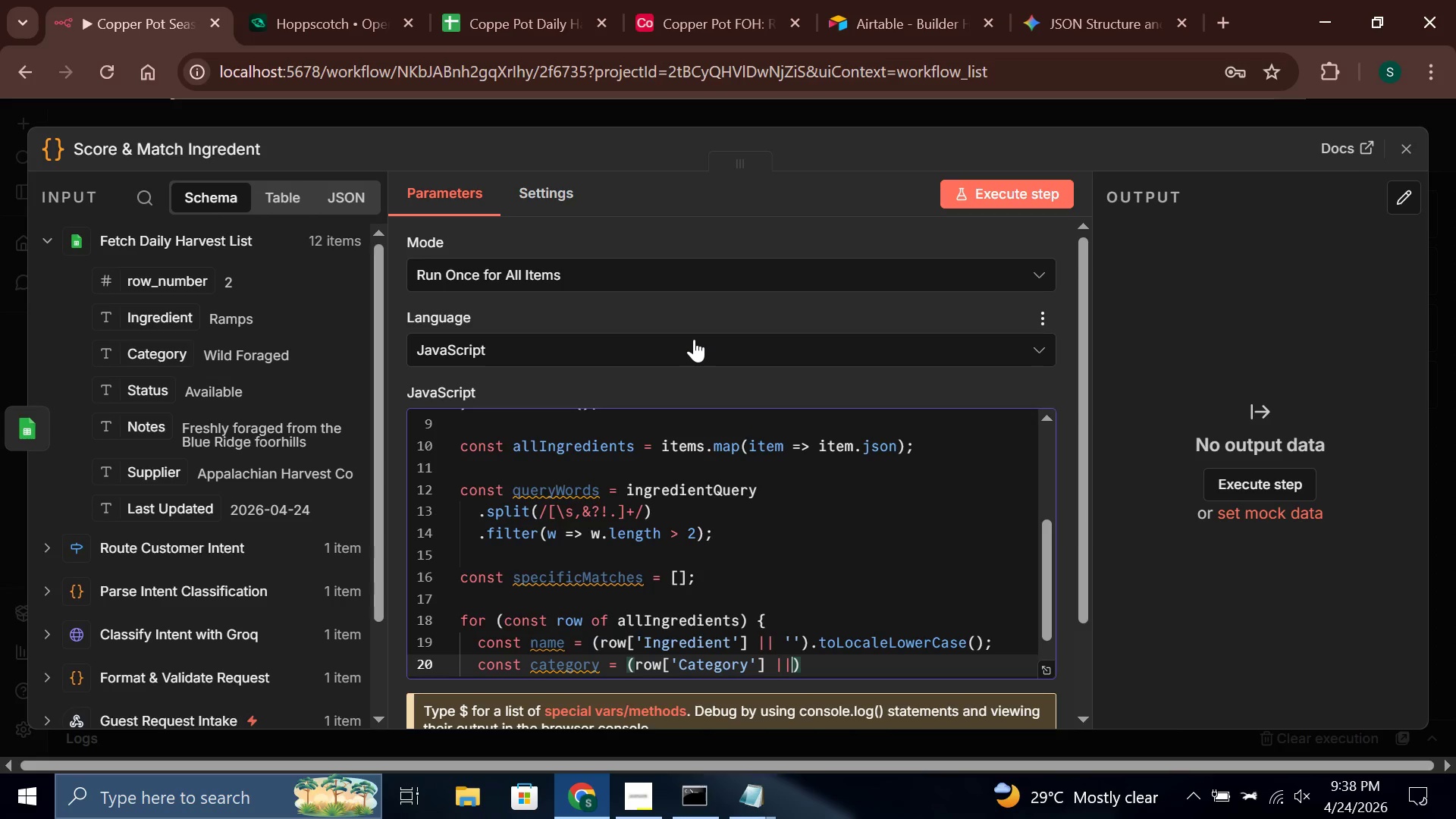 
key(Space)
 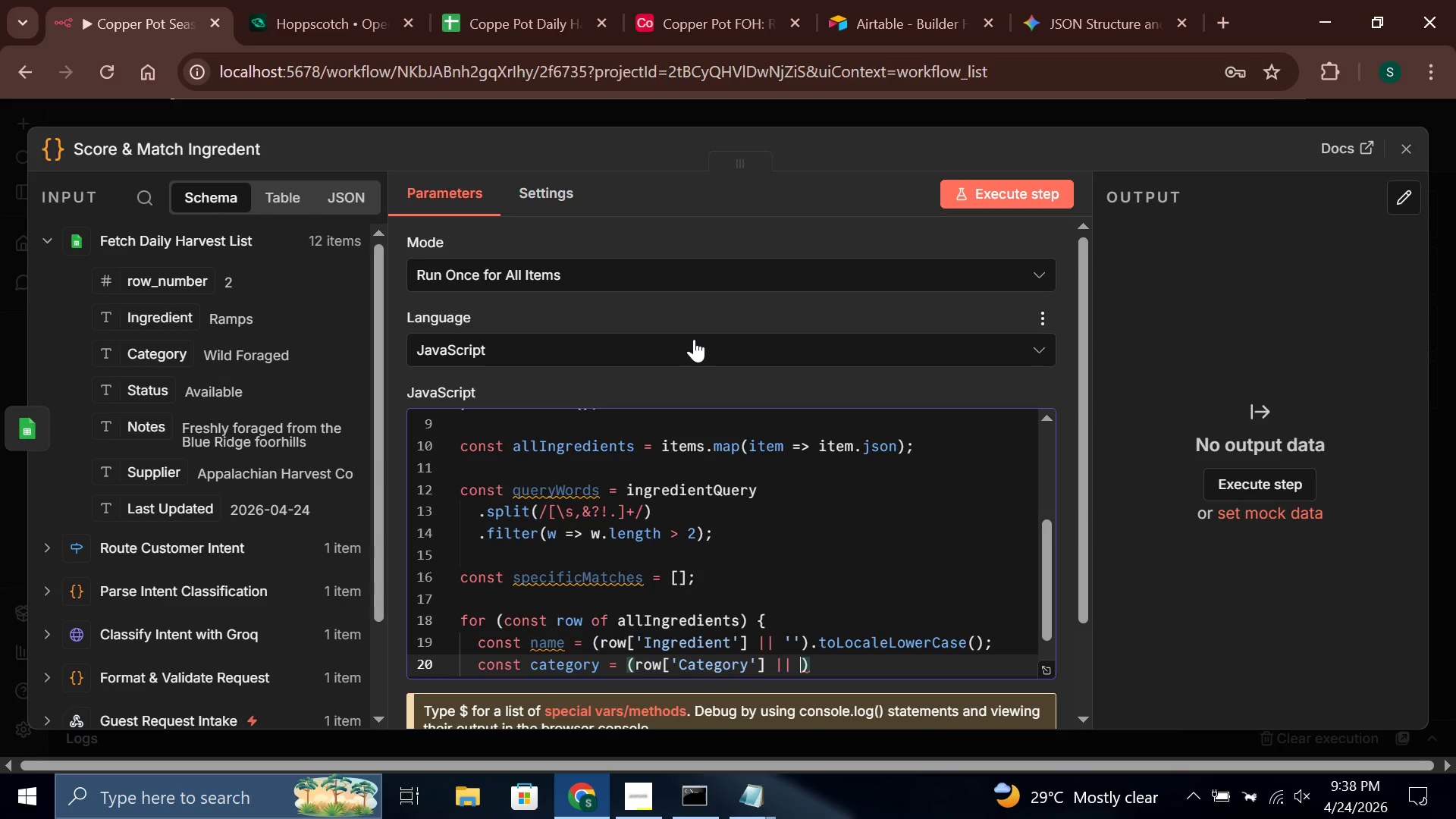 
key(Quote)
 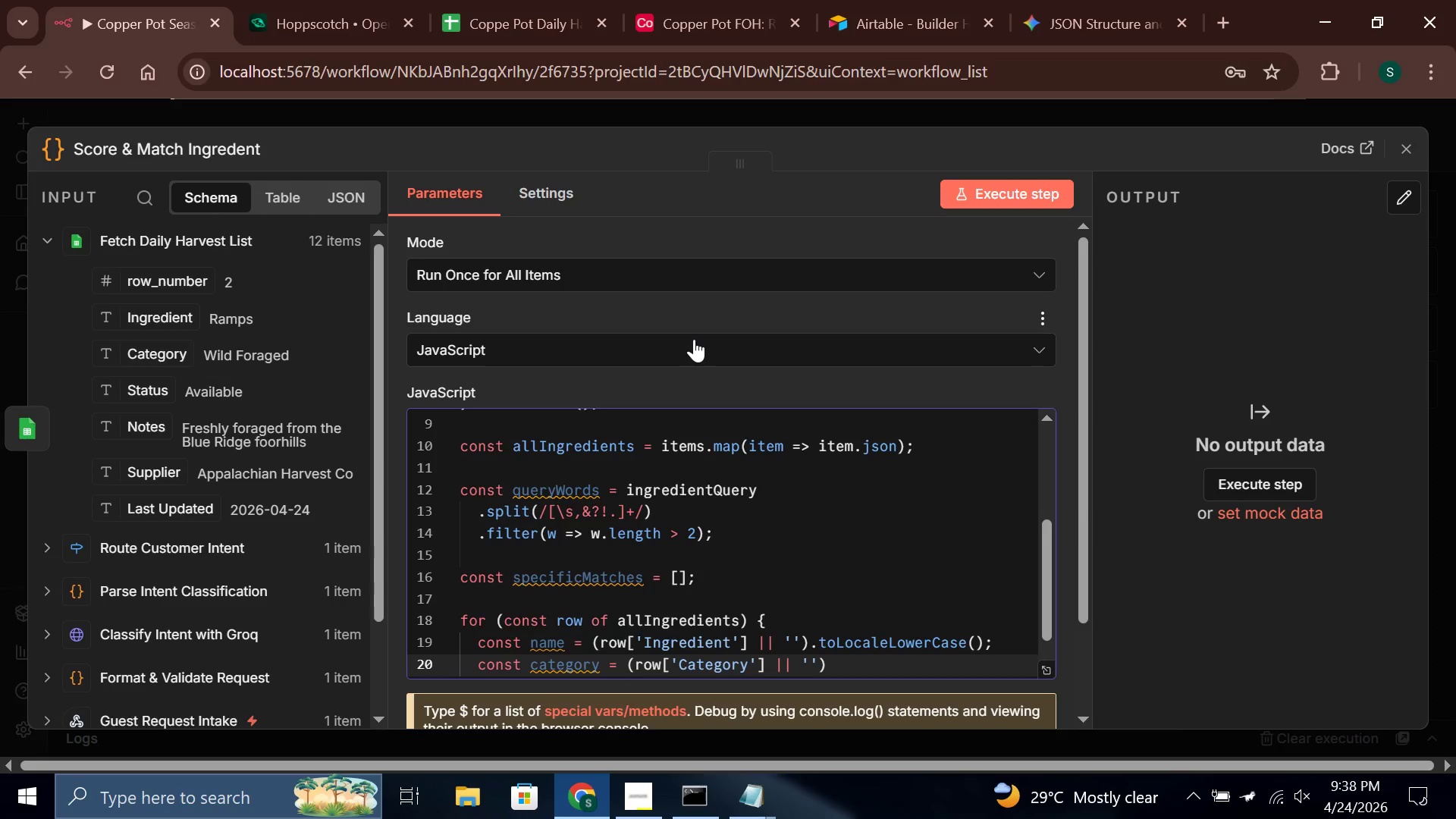 
key(ArrowRight)
 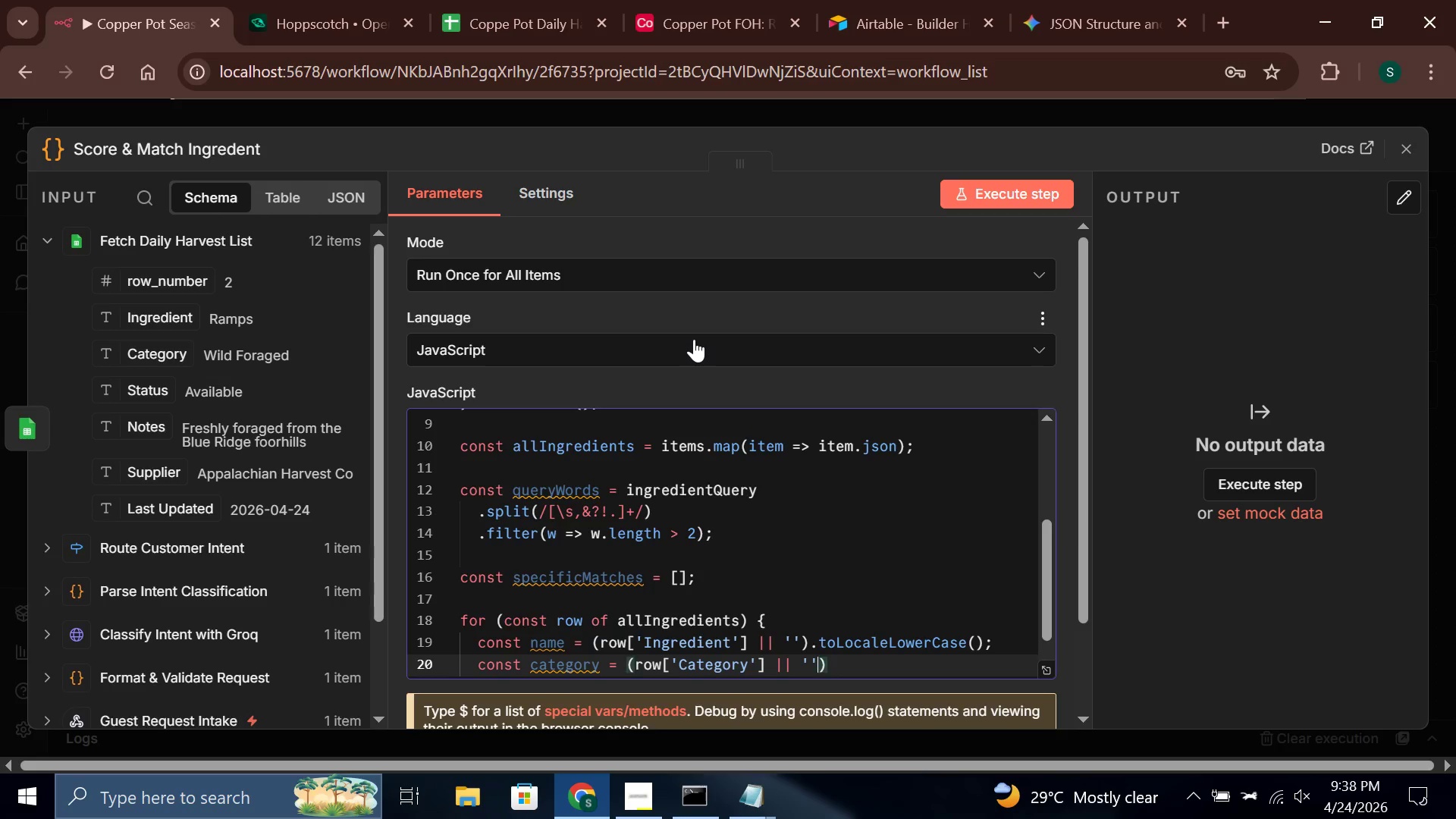 
key(ArrowRight)
 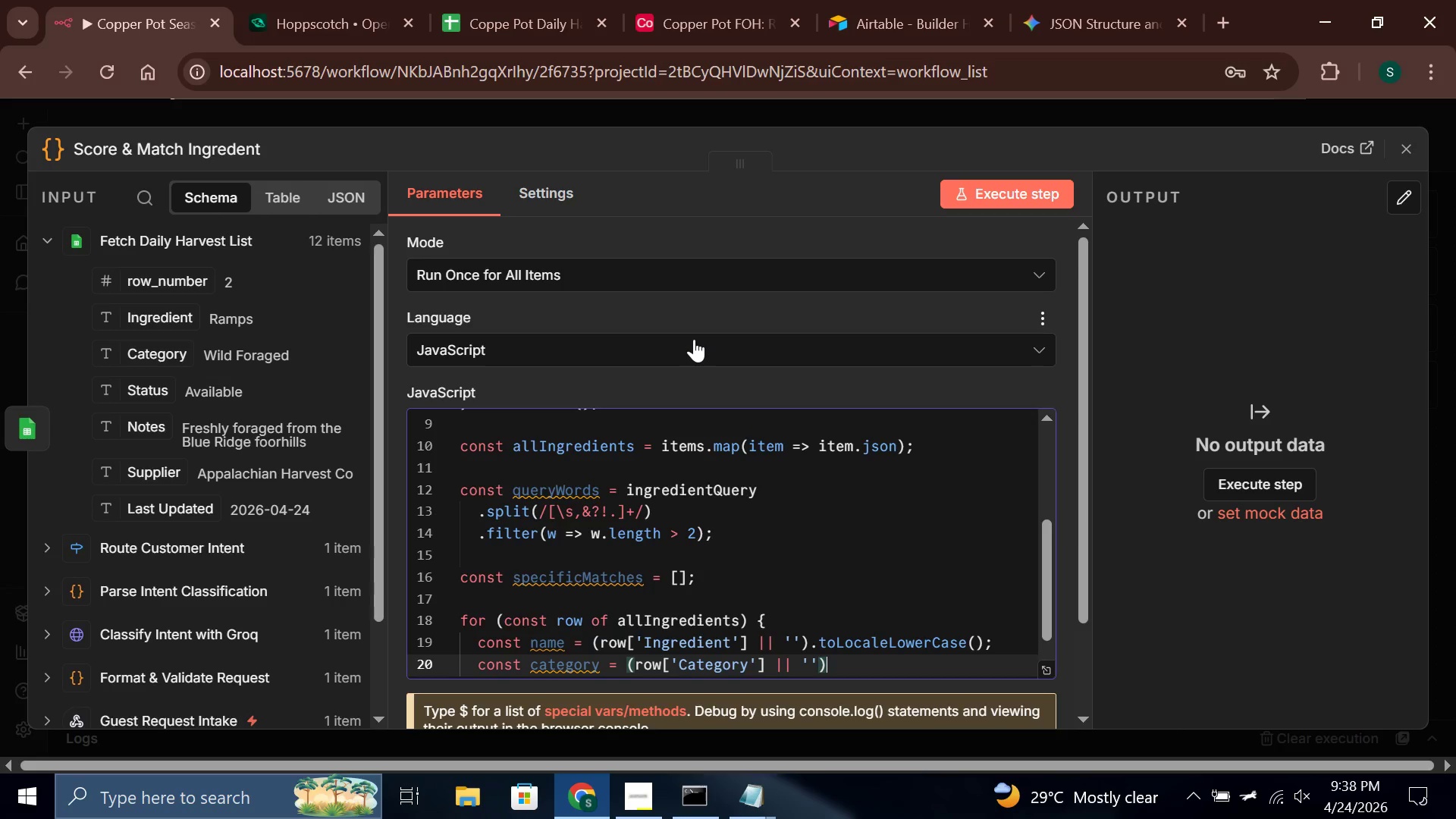 
type(.toLowe)
 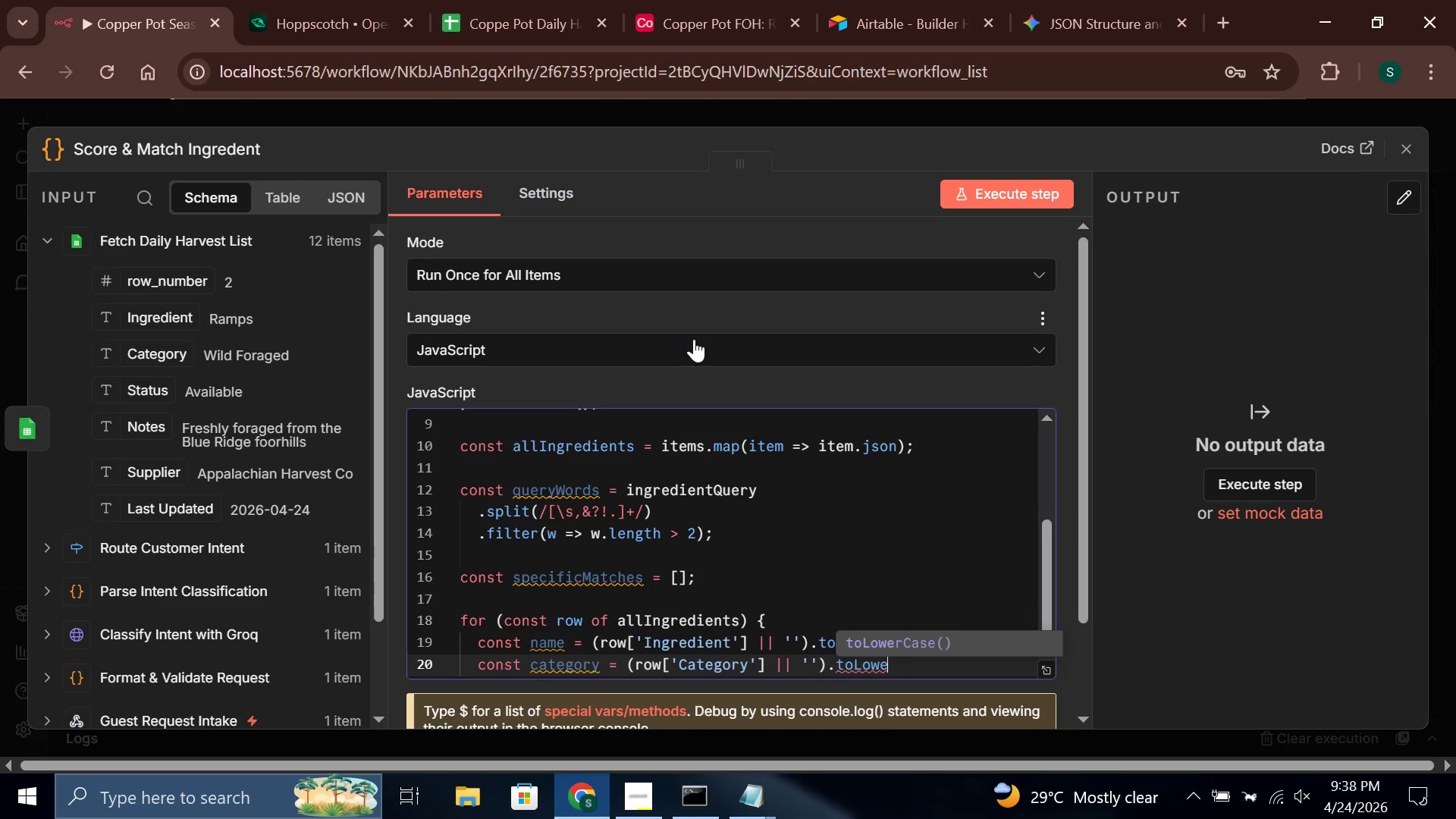 
key(Enter)
 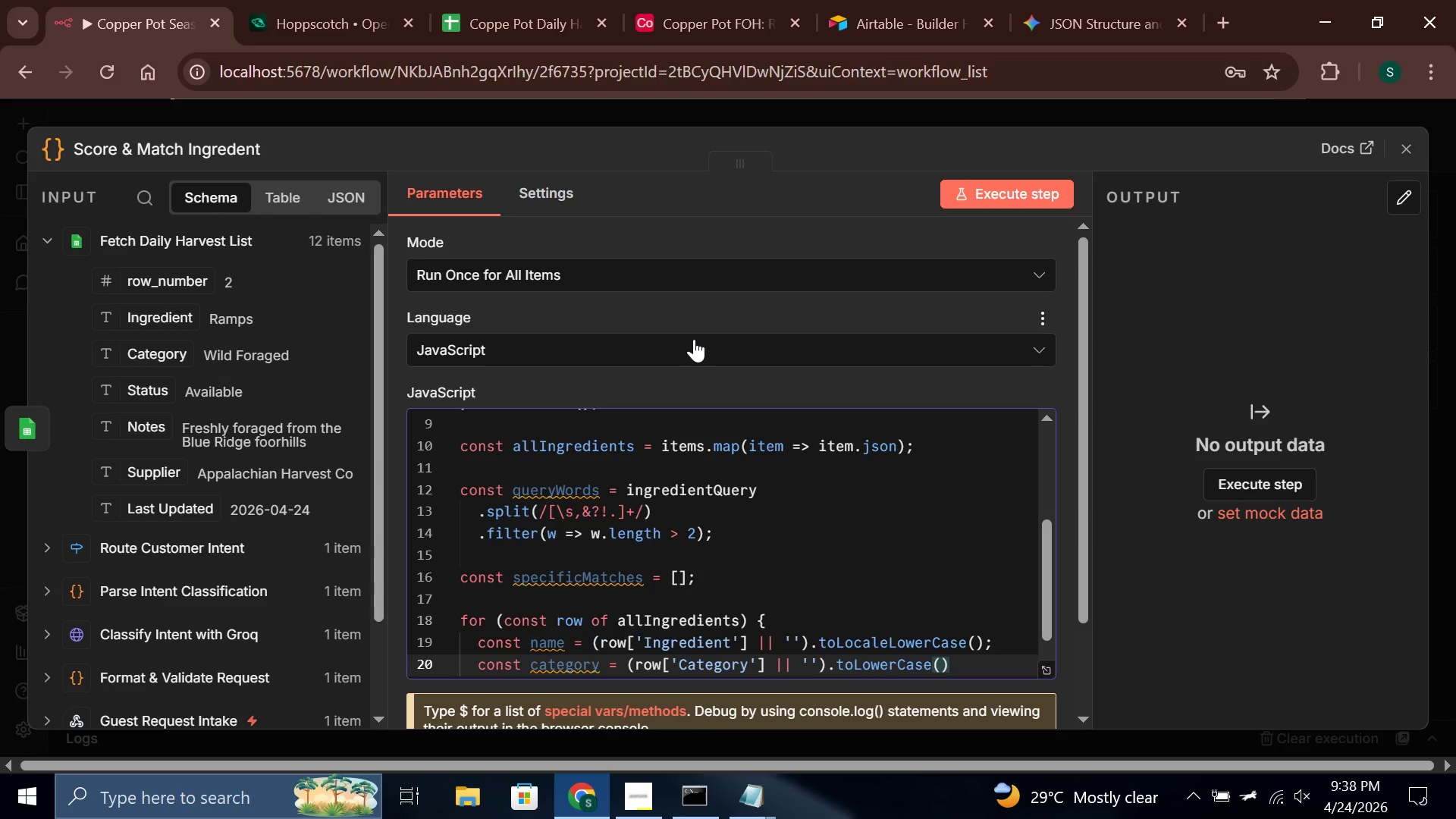 
key(ArrowRight)
 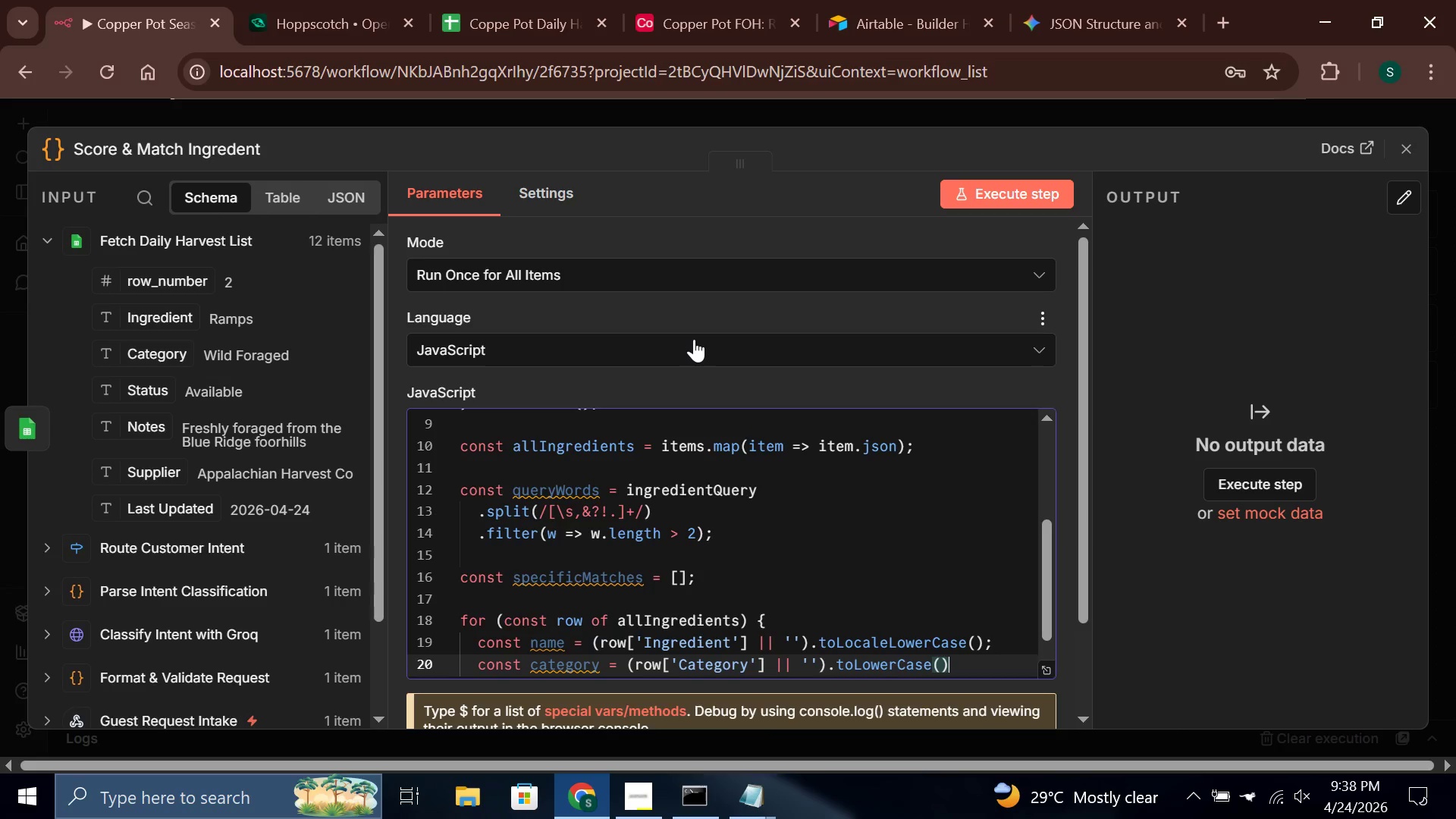 
key(Semicolon)
 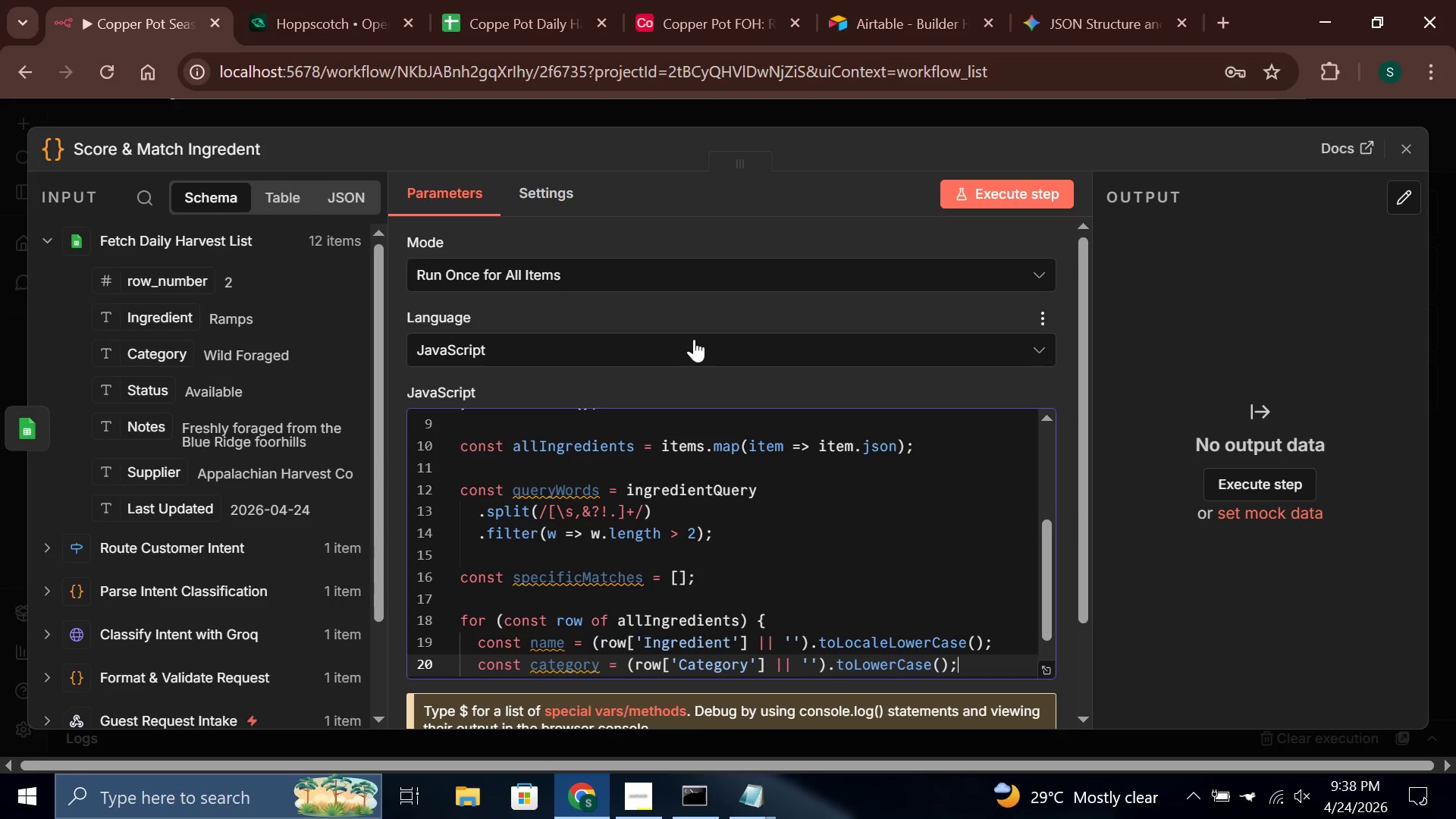 
key(Enter)
 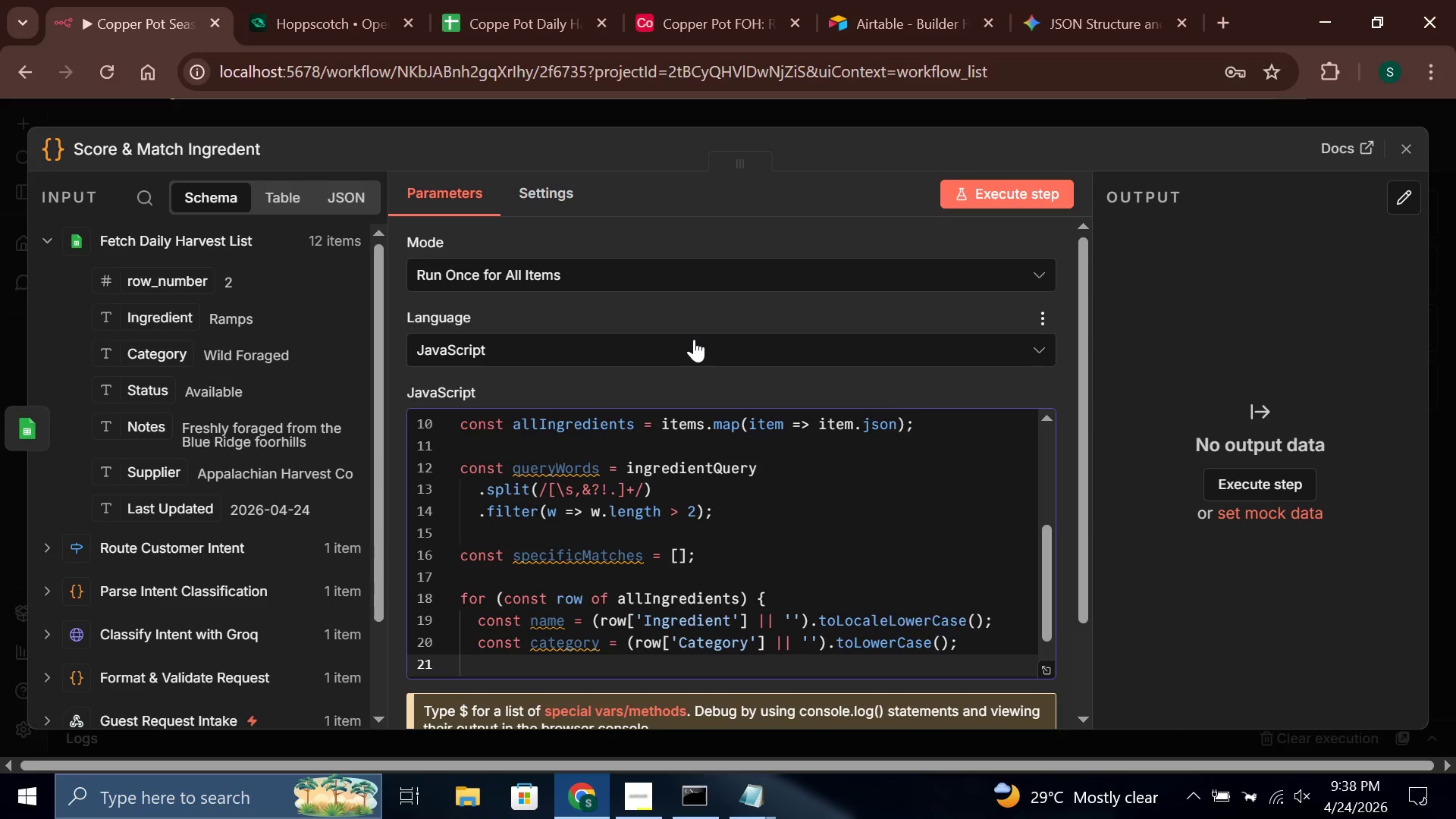 
type(const )
 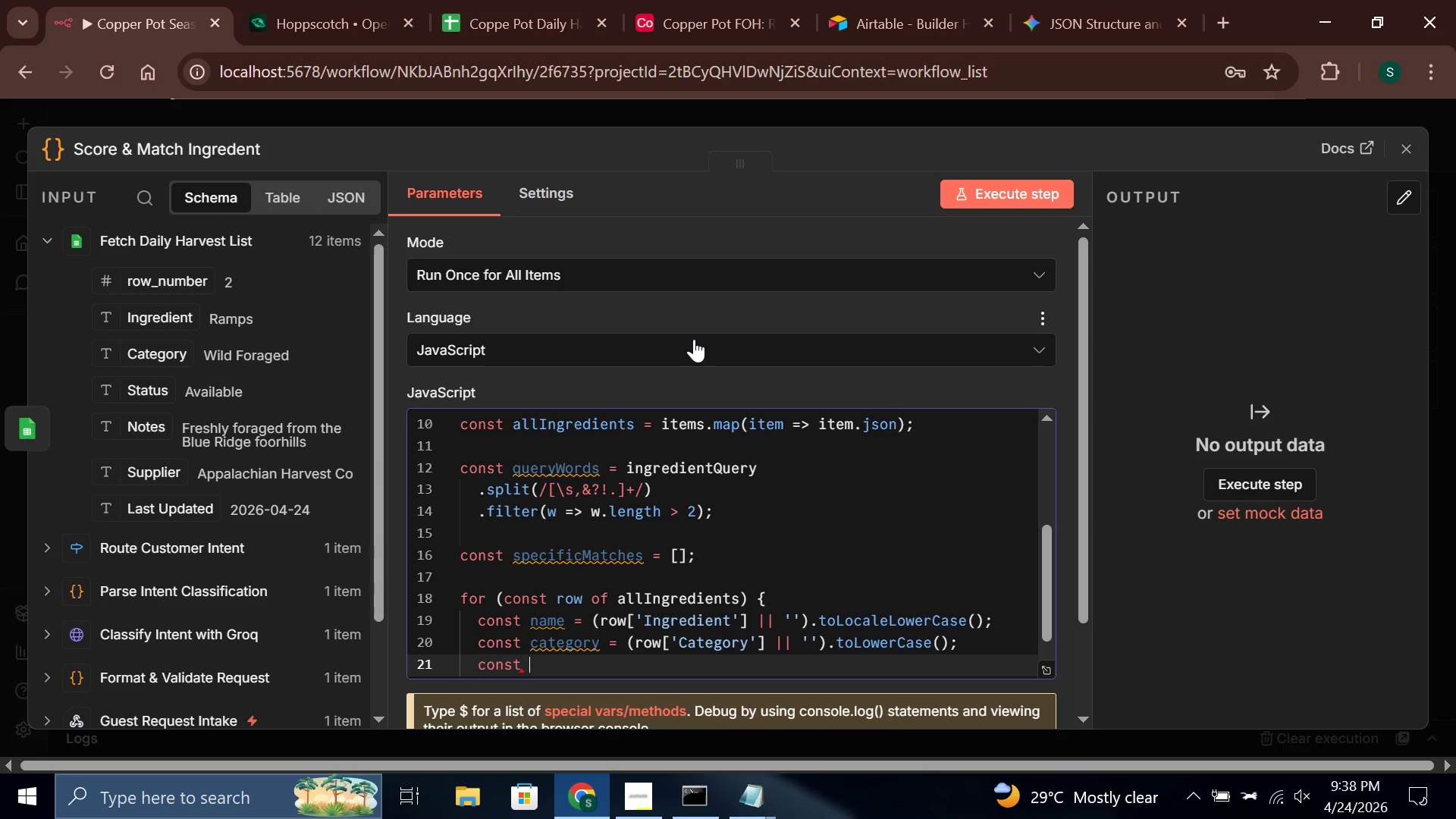 
type(status = row['S)
 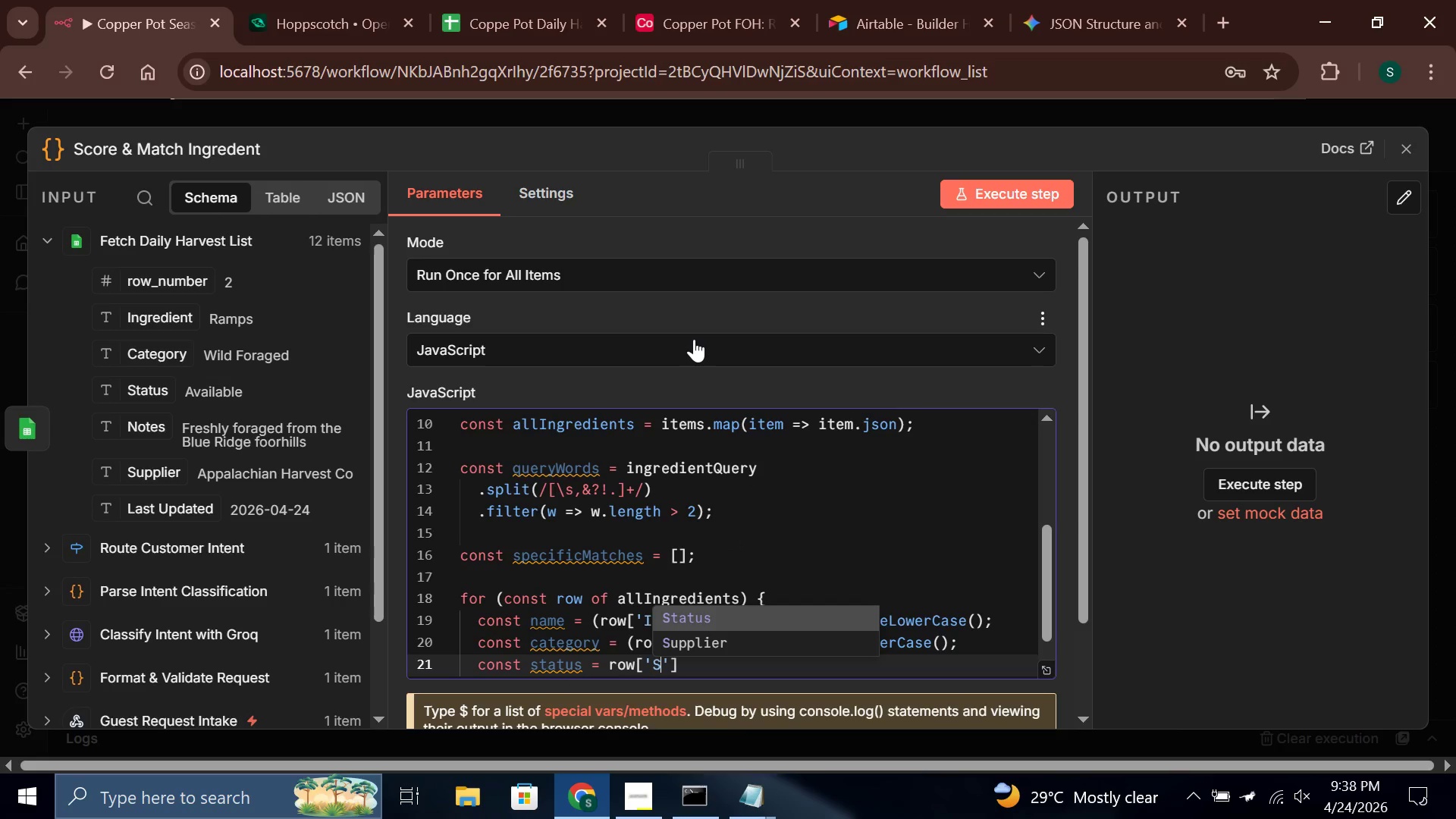 
key(Enter)
 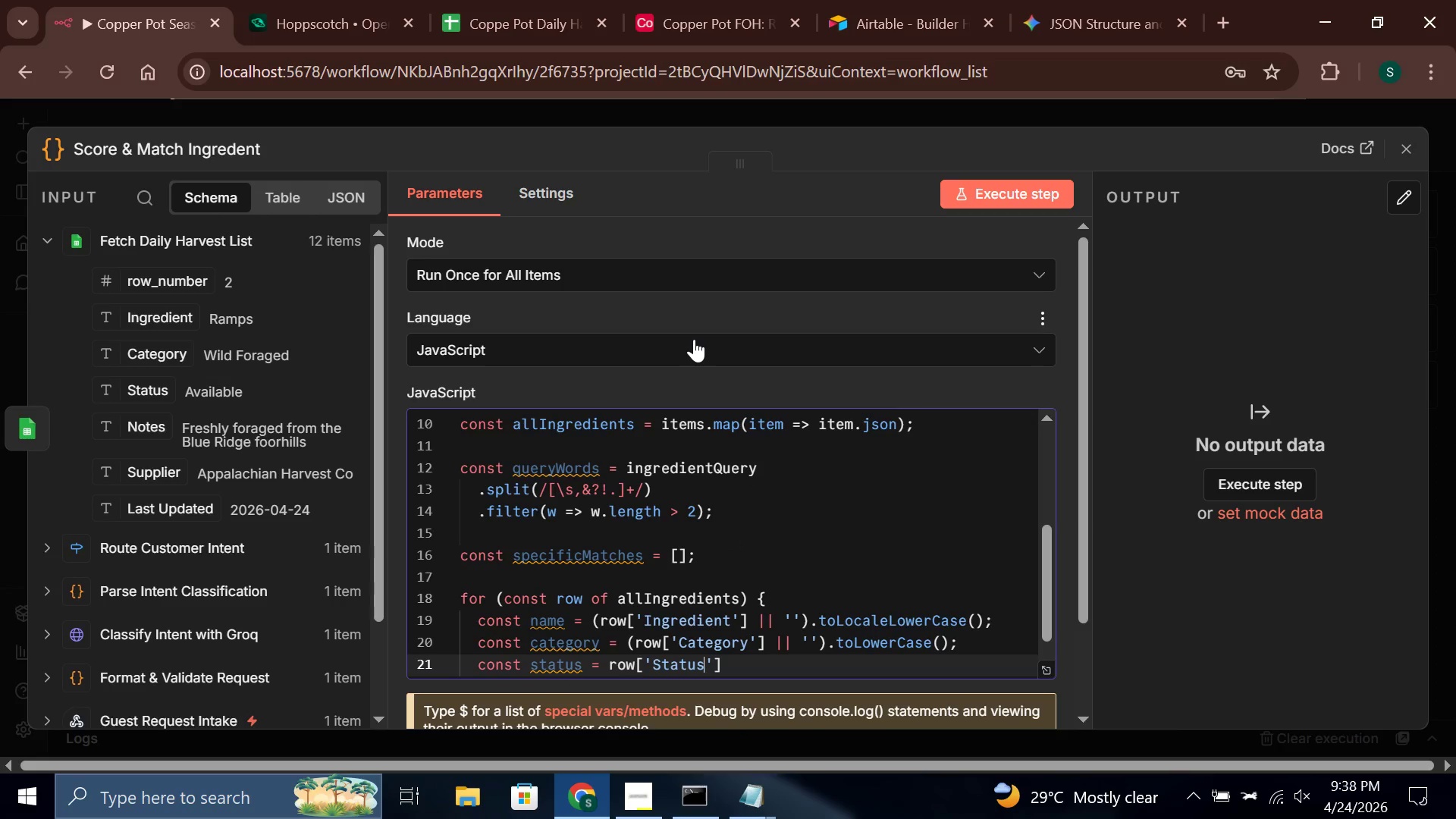 
key(ArrowRight)
 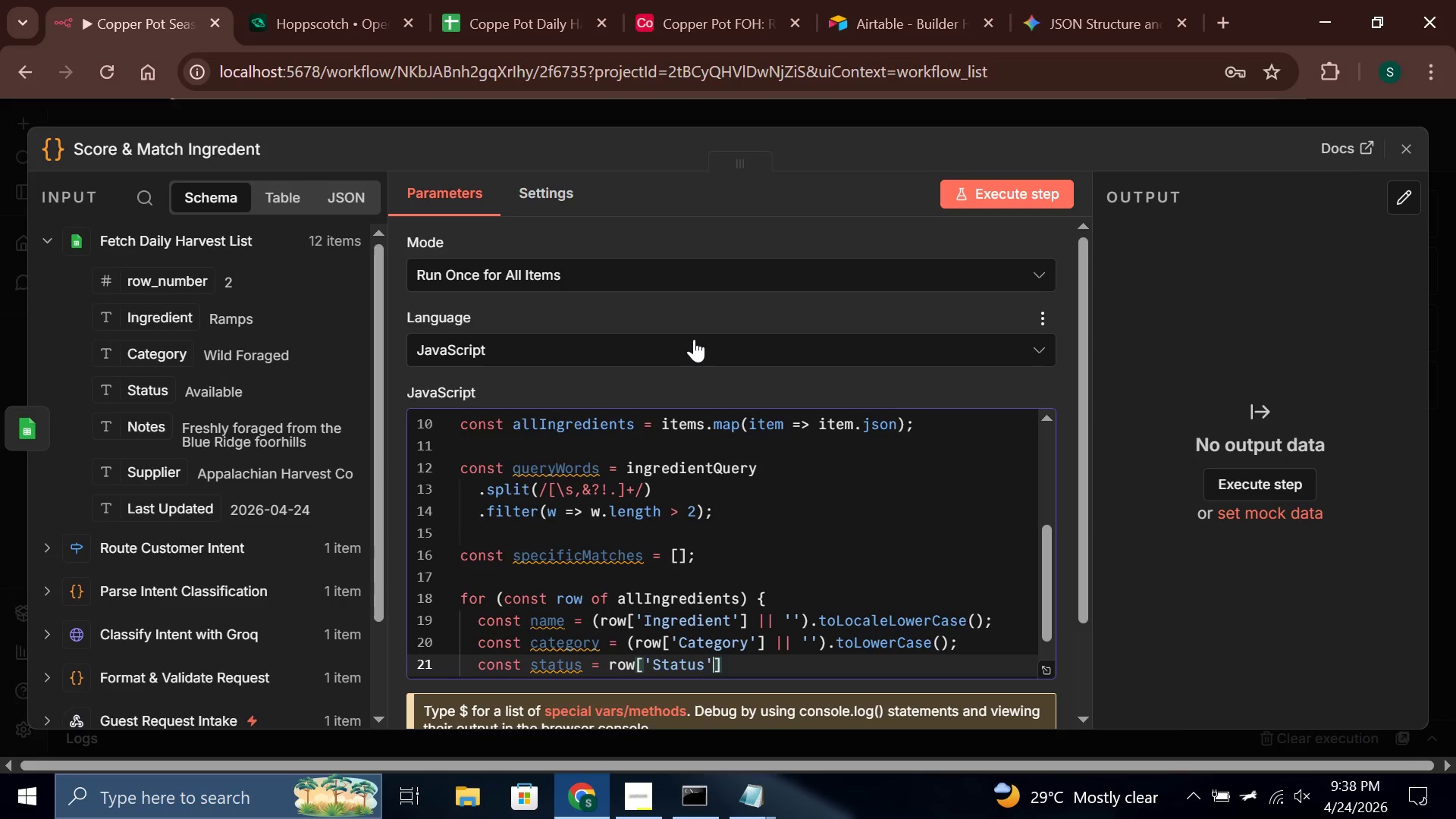 
key(ArrowRight)
 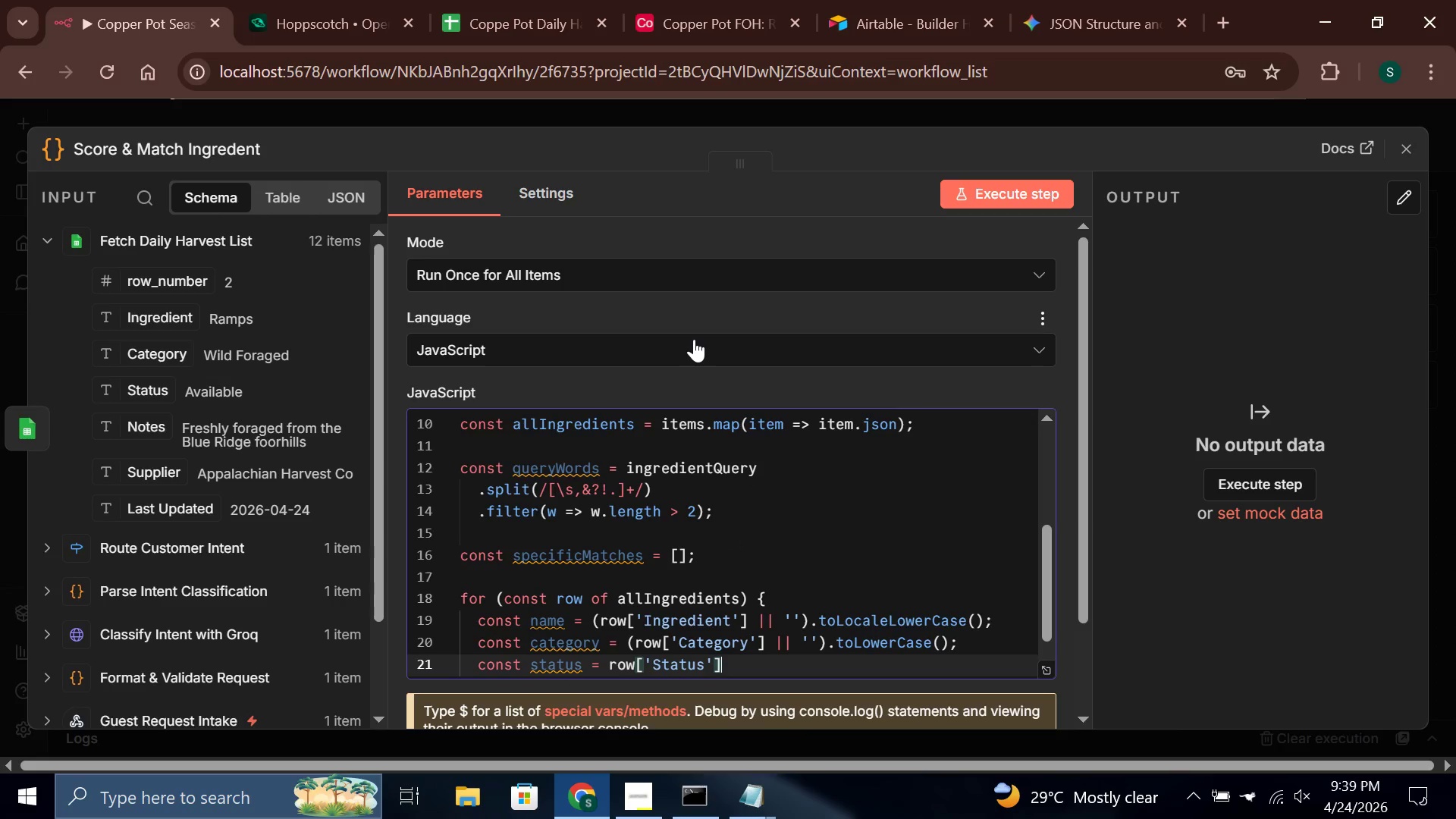 
type( || ;)
key(Backspace)
type('Unknown)
 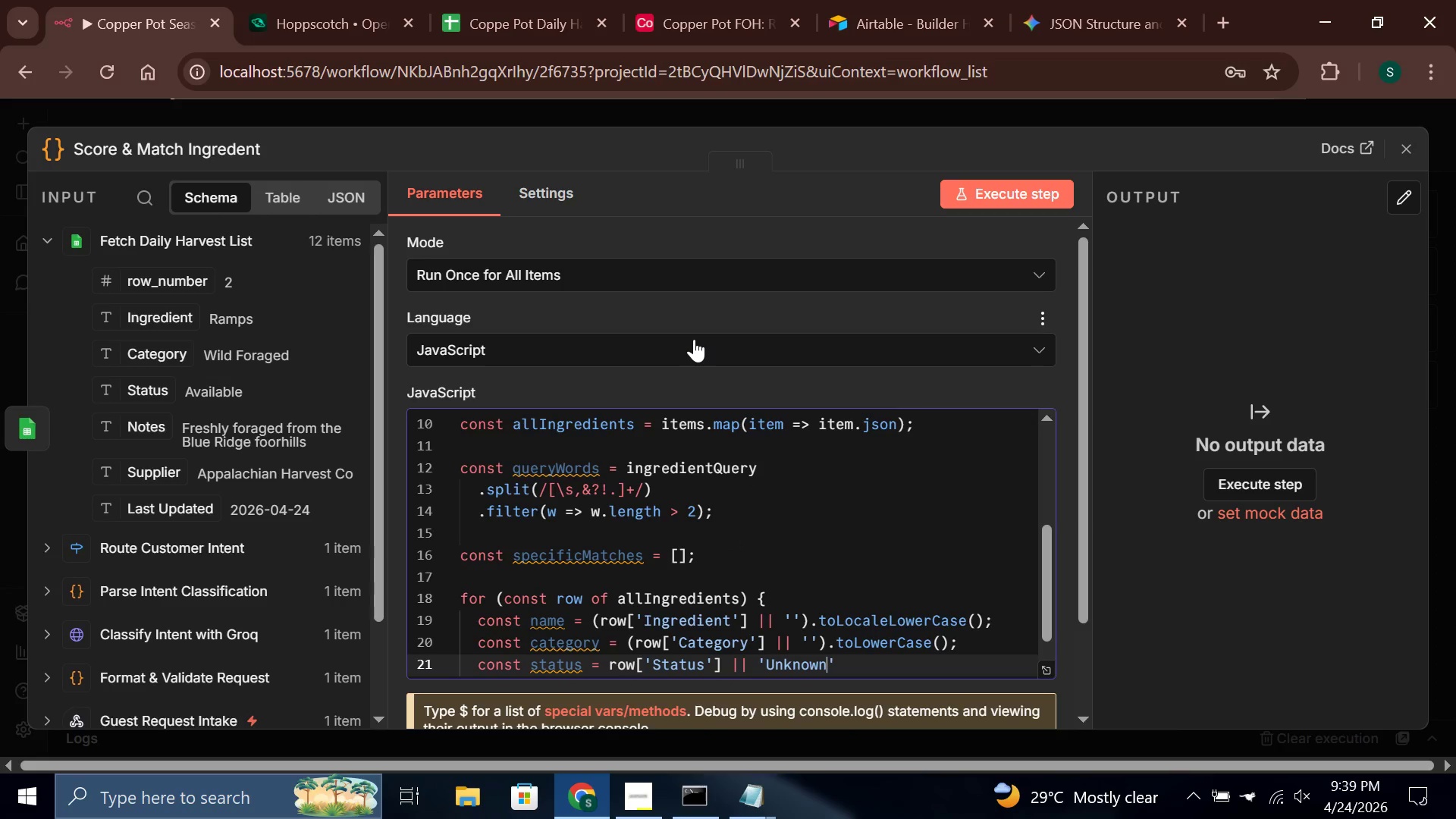 
key(ArrowRight)
 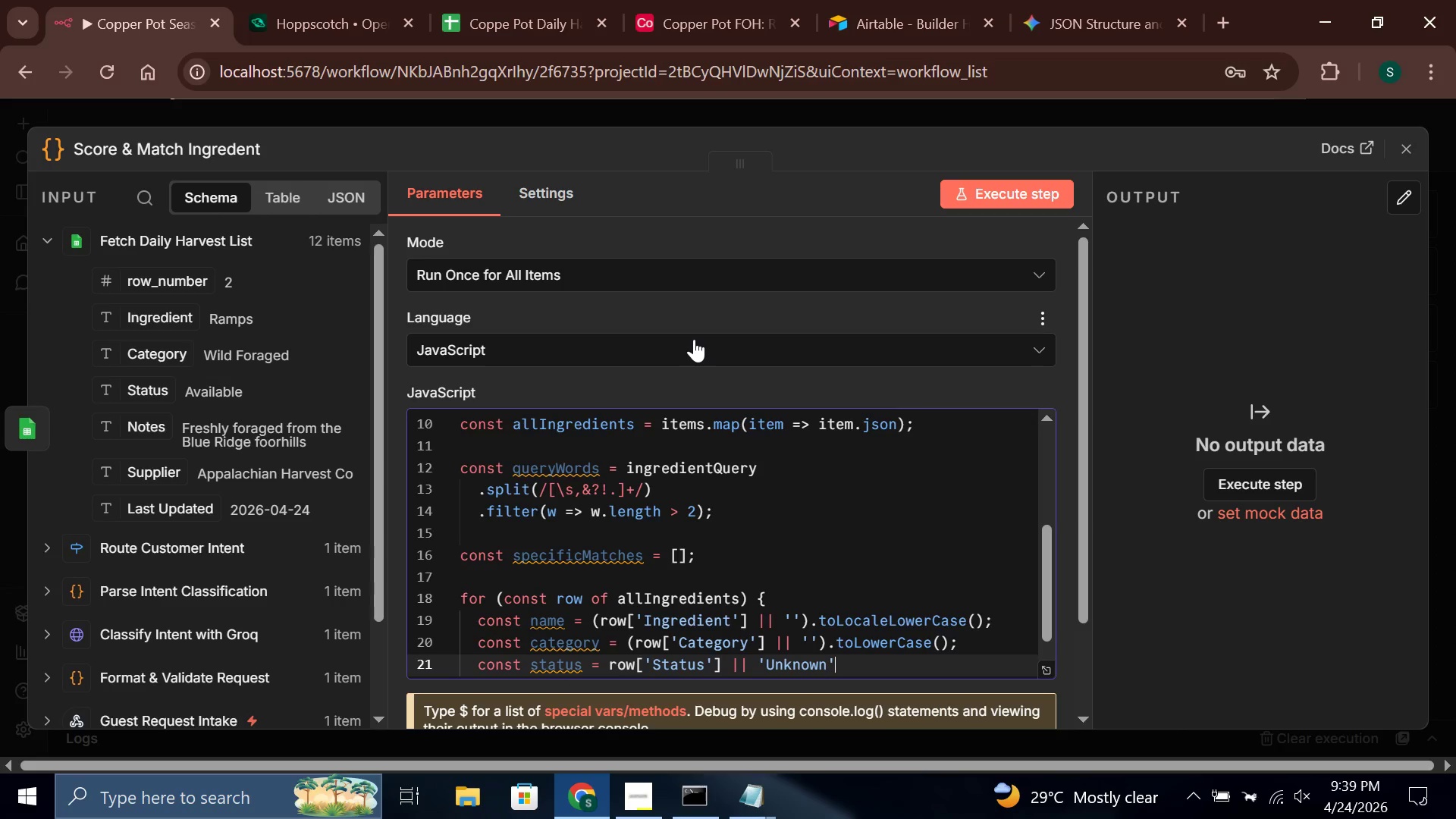 
key(Semicolon)
 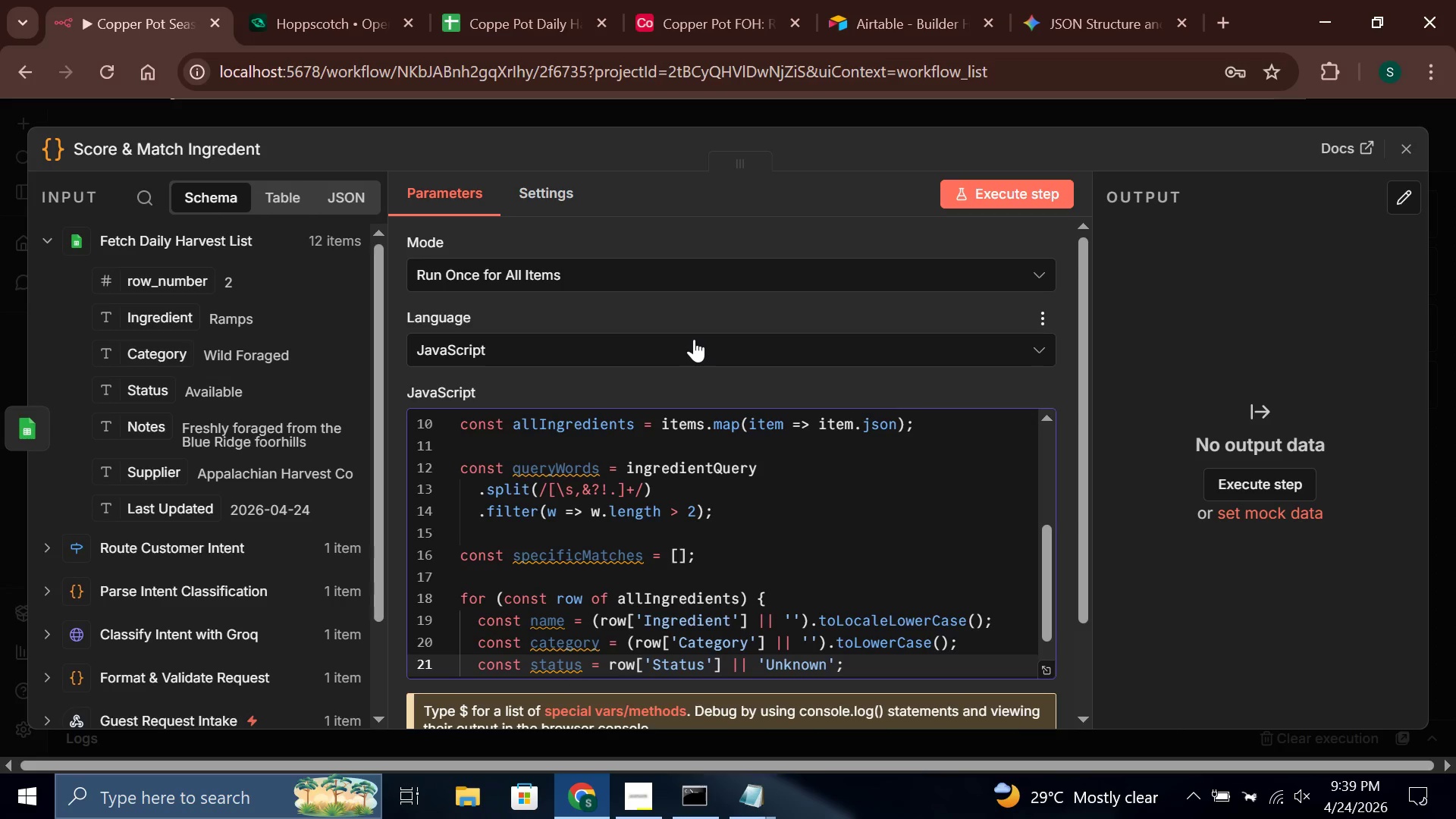 
key(Enter)
 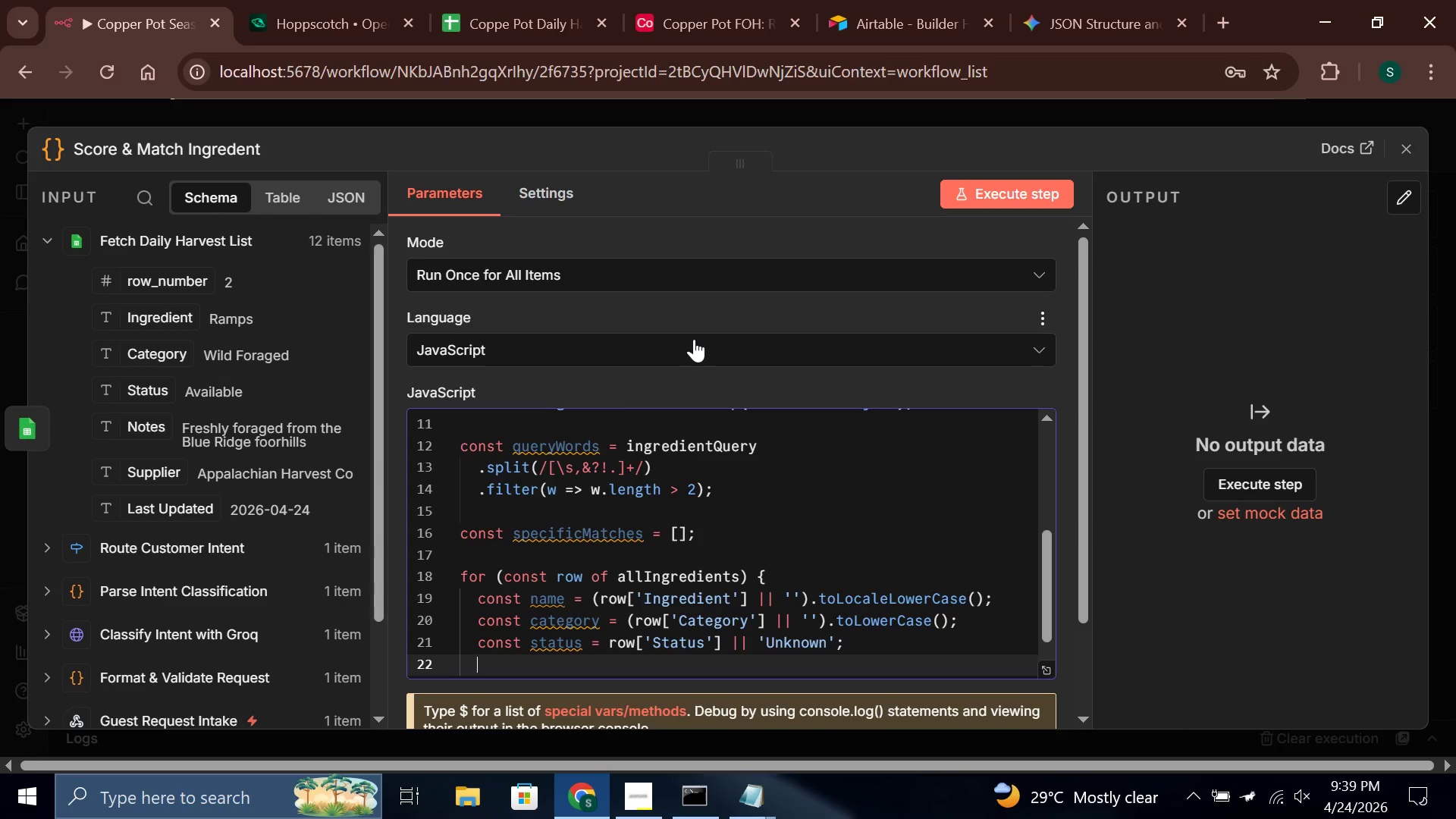 
key(Enter)
 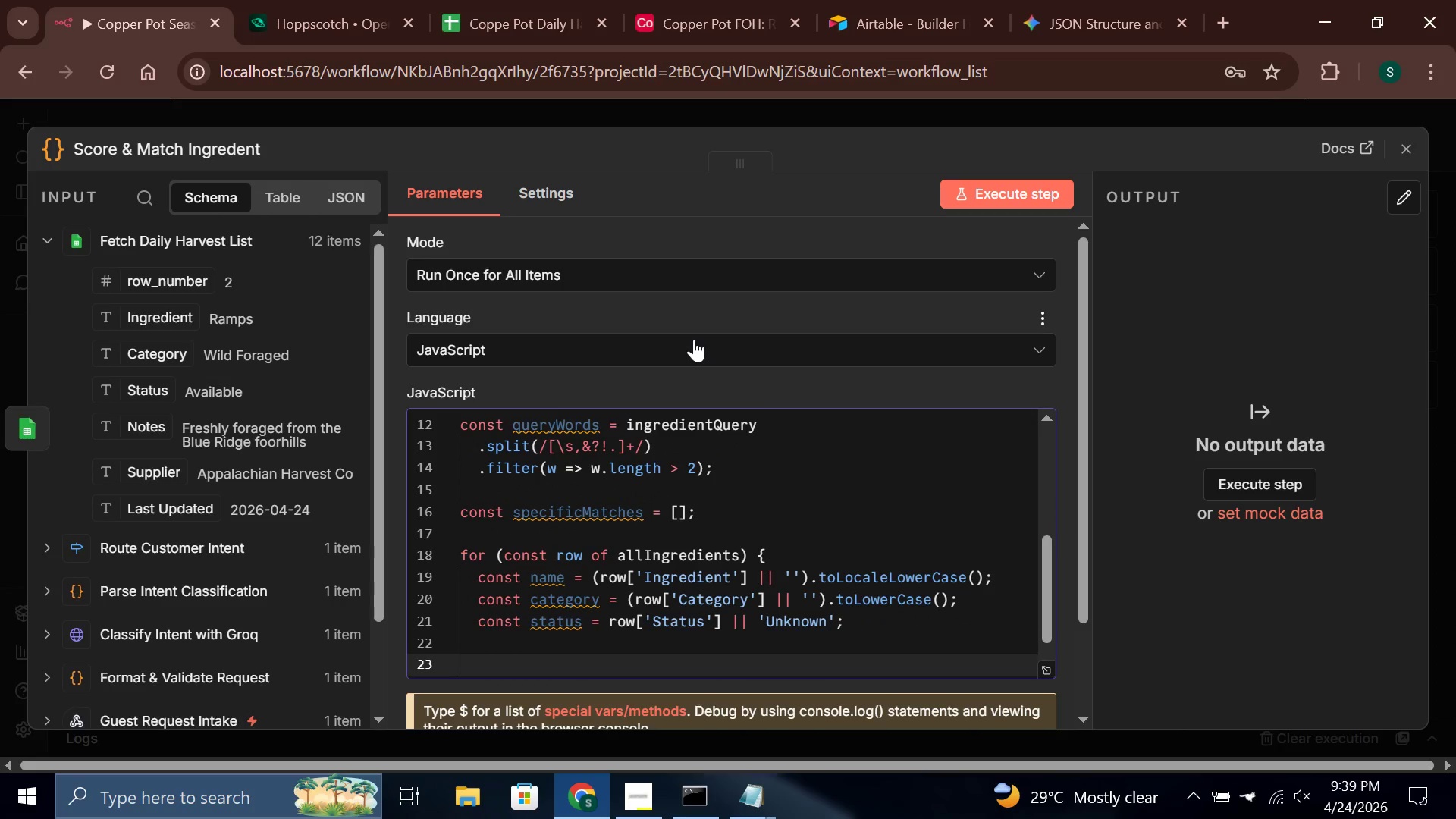 
type(let isMatch = false;)
 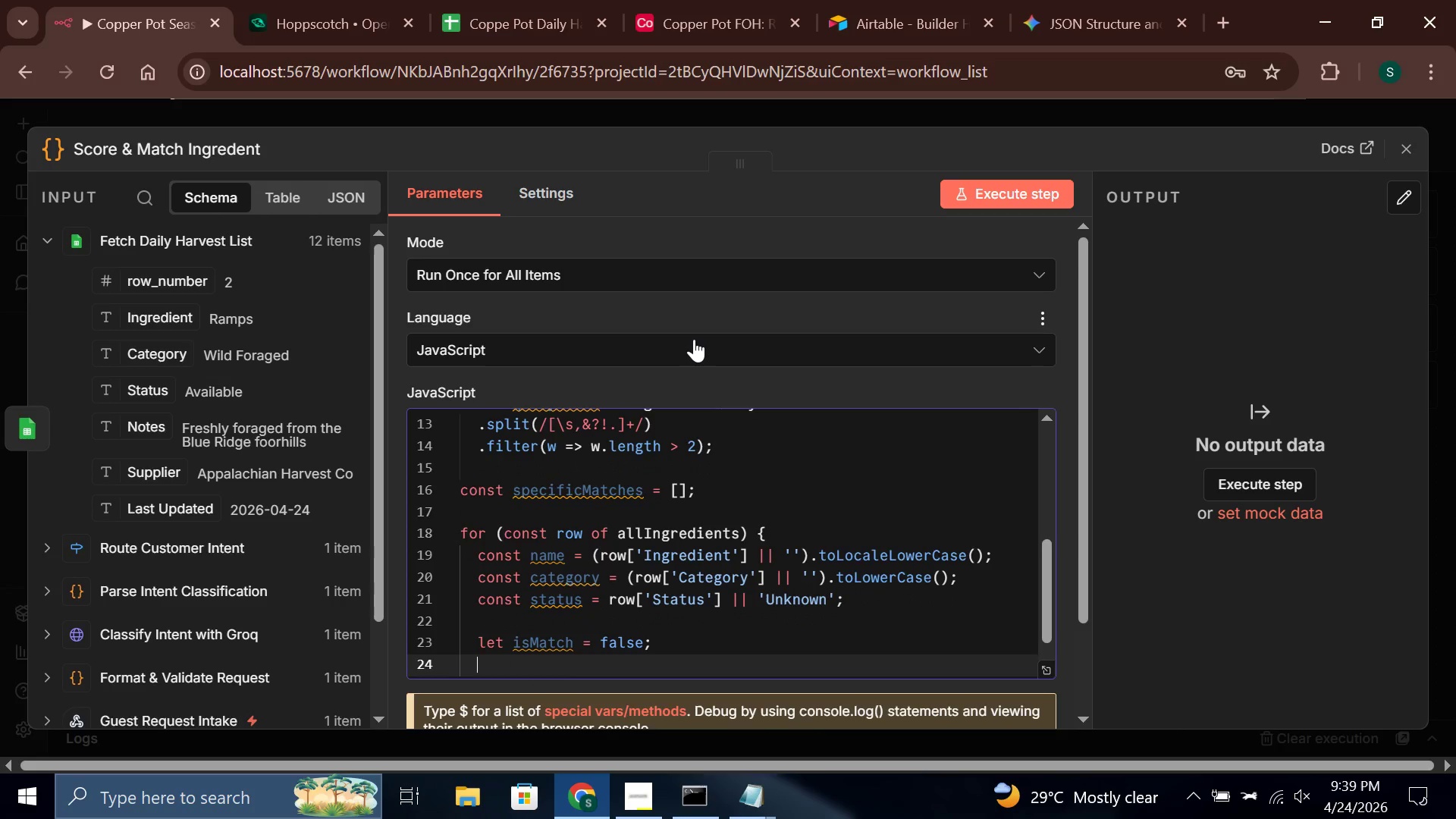 
 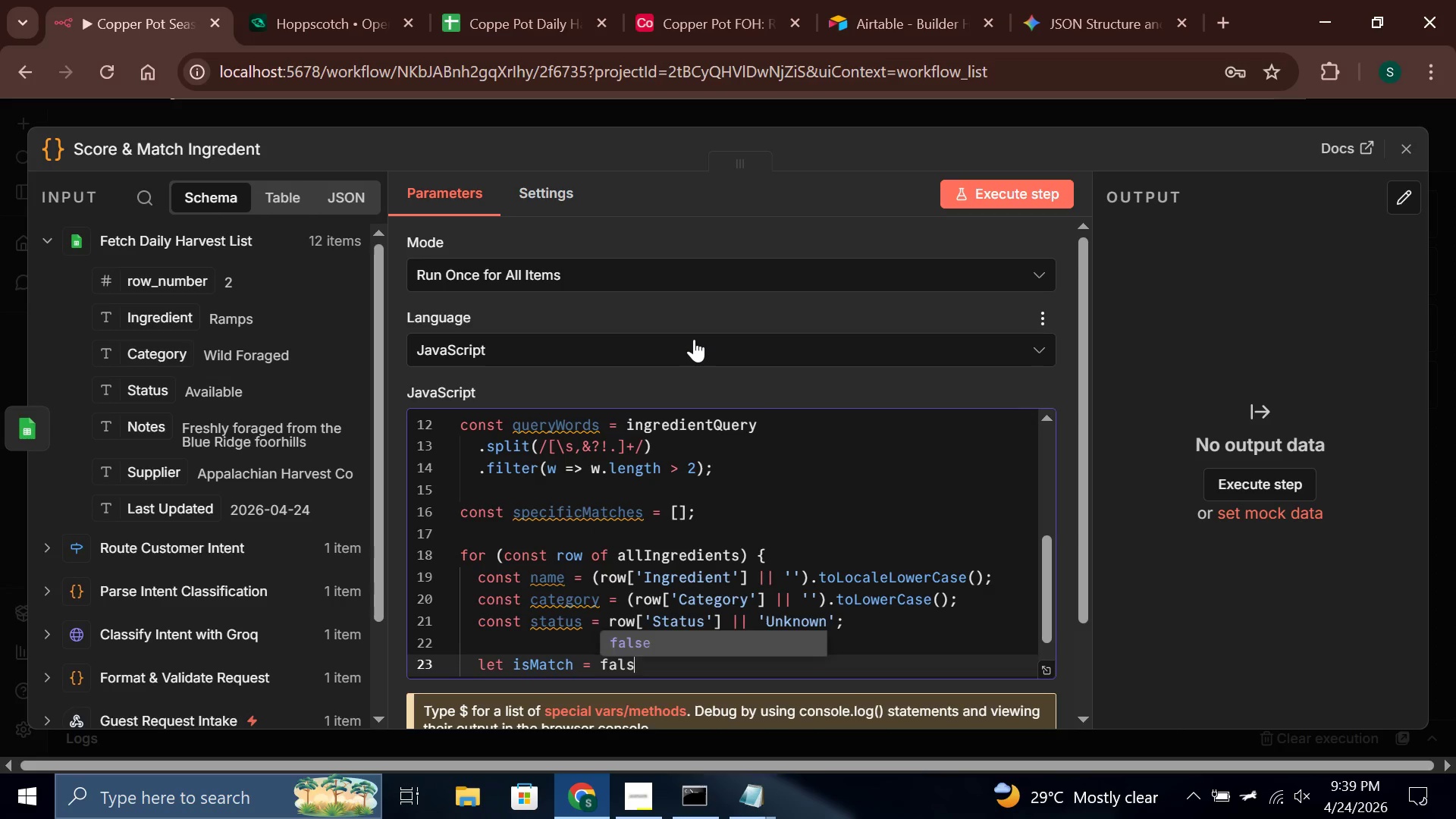 
key(Enter)
 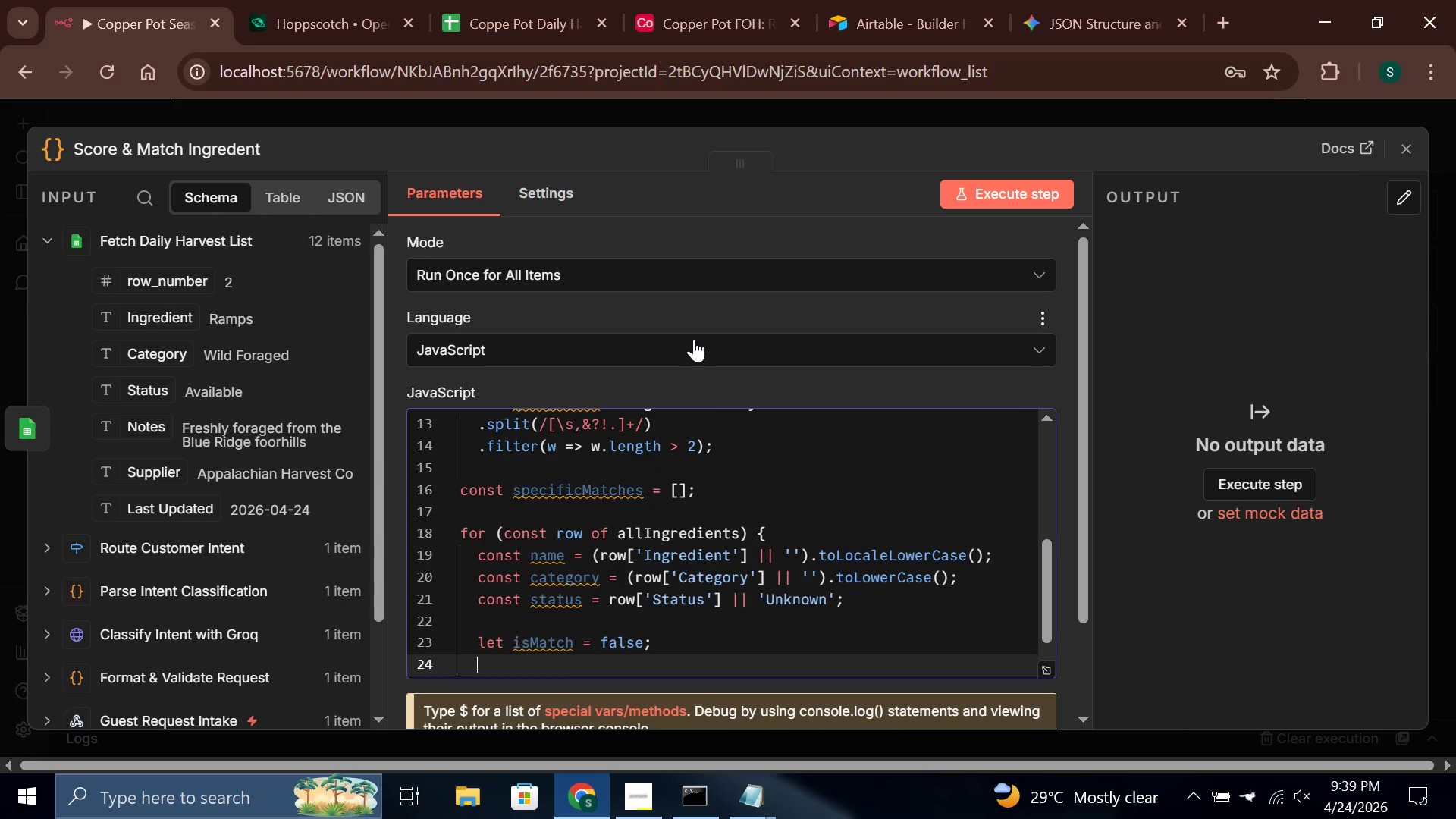 
type(for (const word of queryWords)
 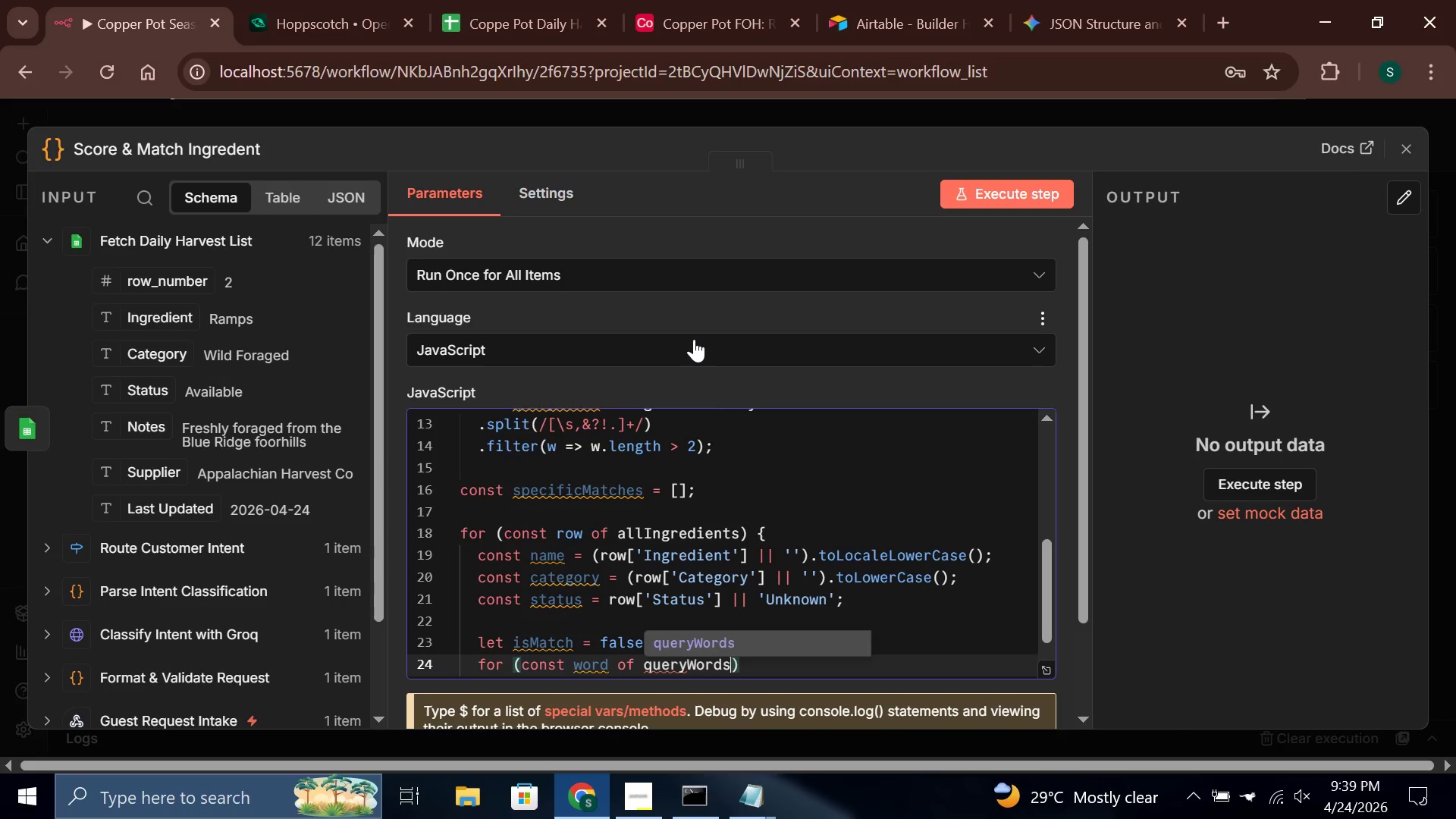 
key(ArrowRight)
 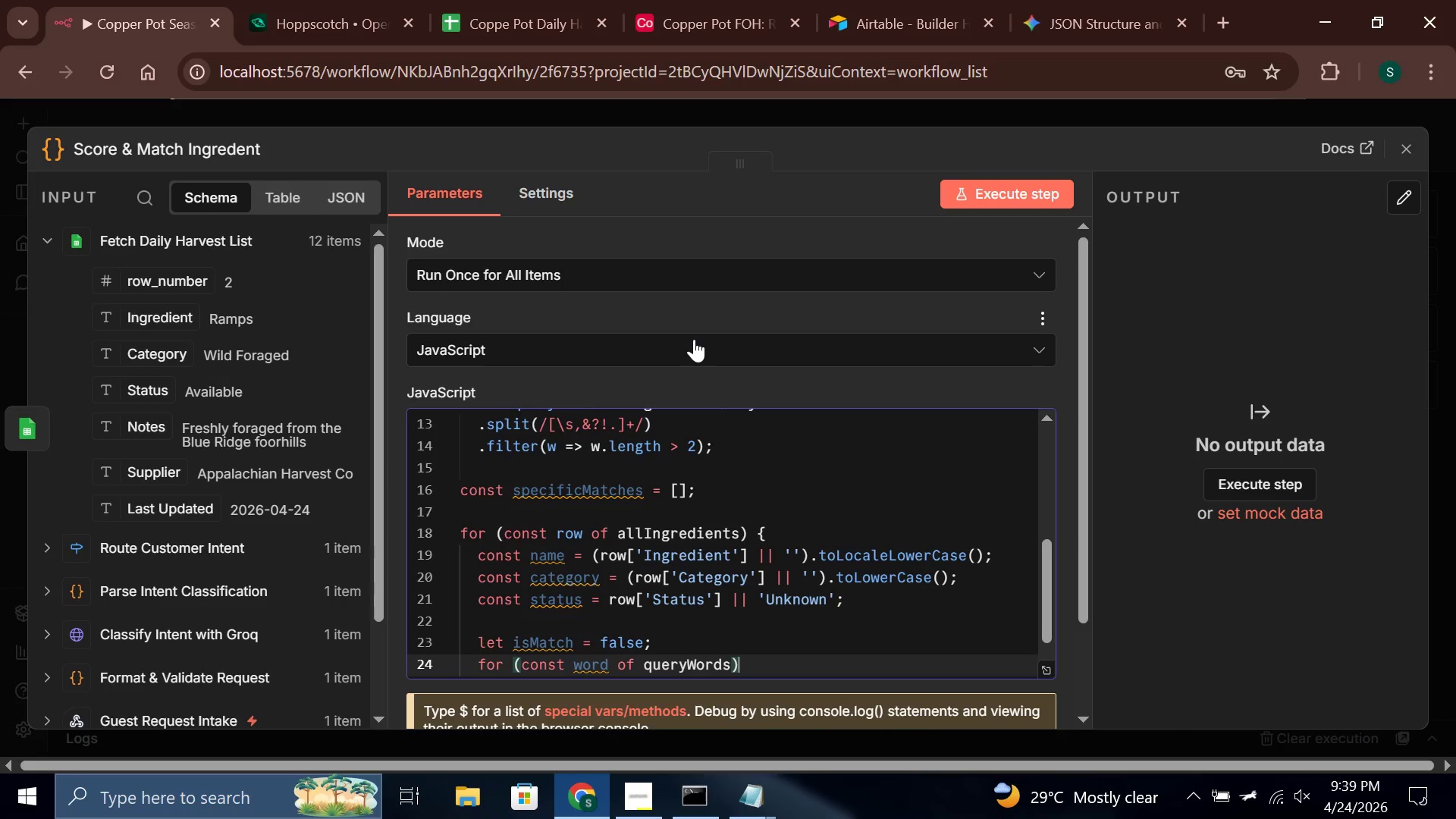 
key(Space)
 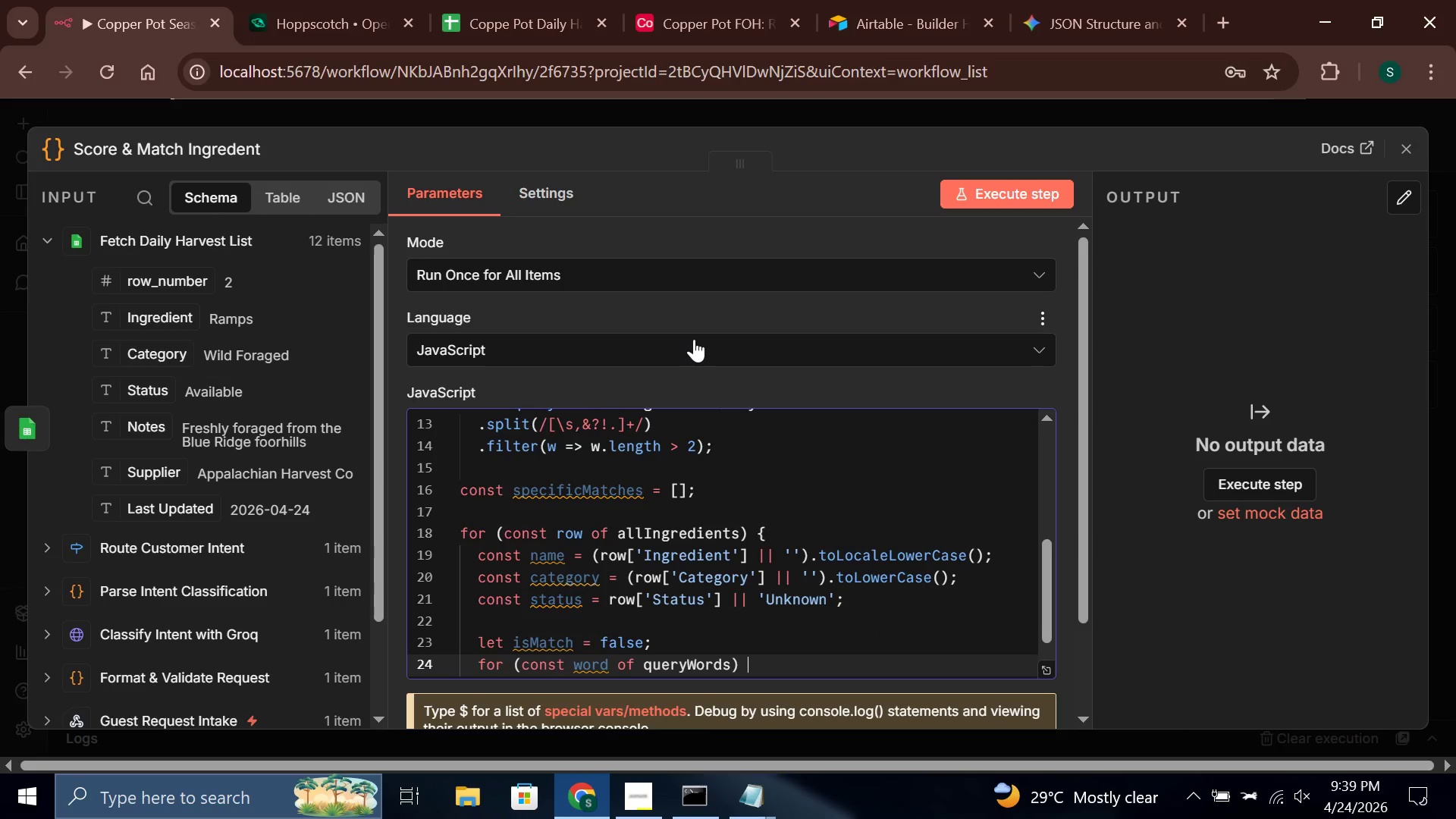 
key(Shift+BracketLeft)
 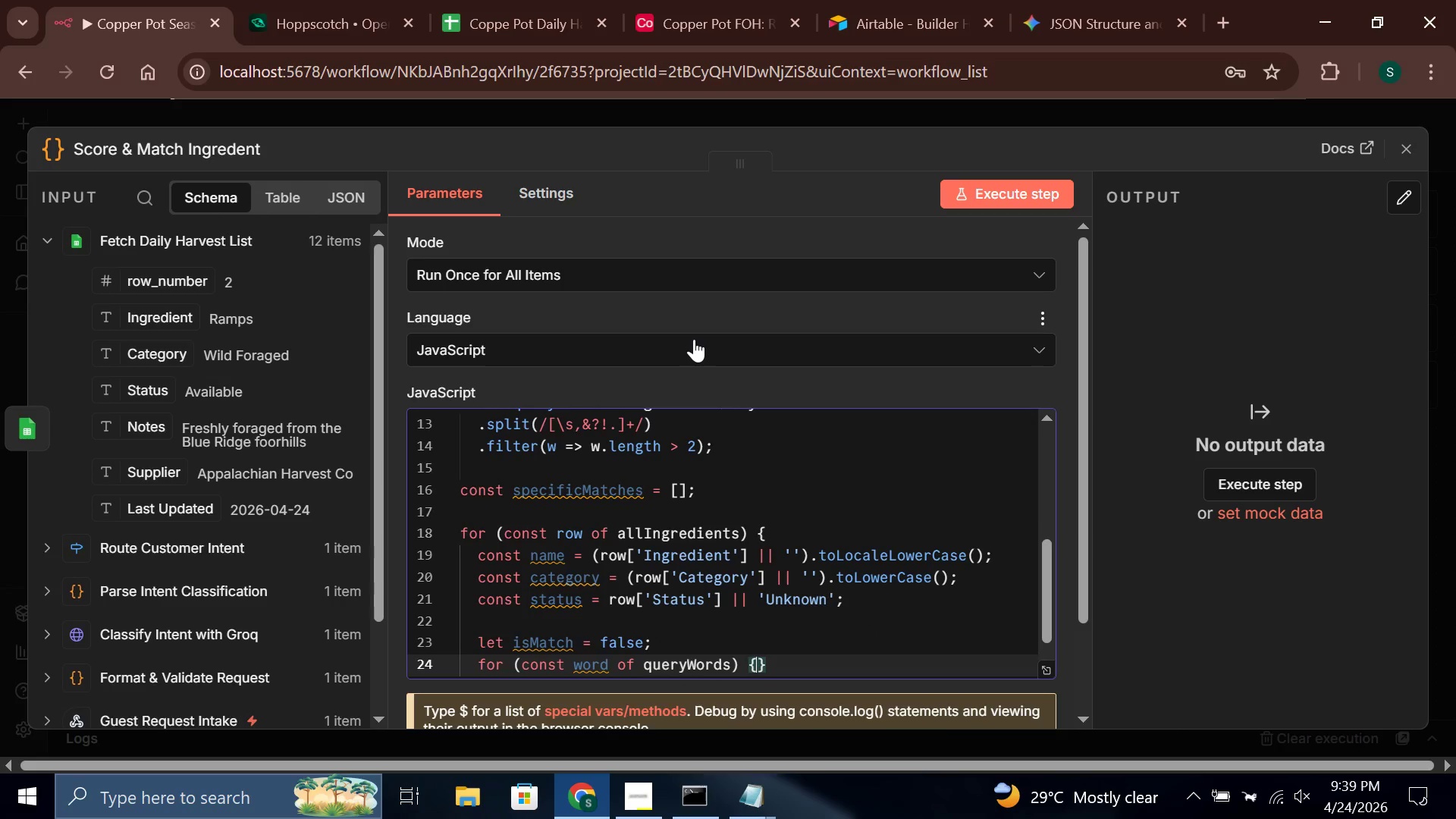 
key(Enter)
 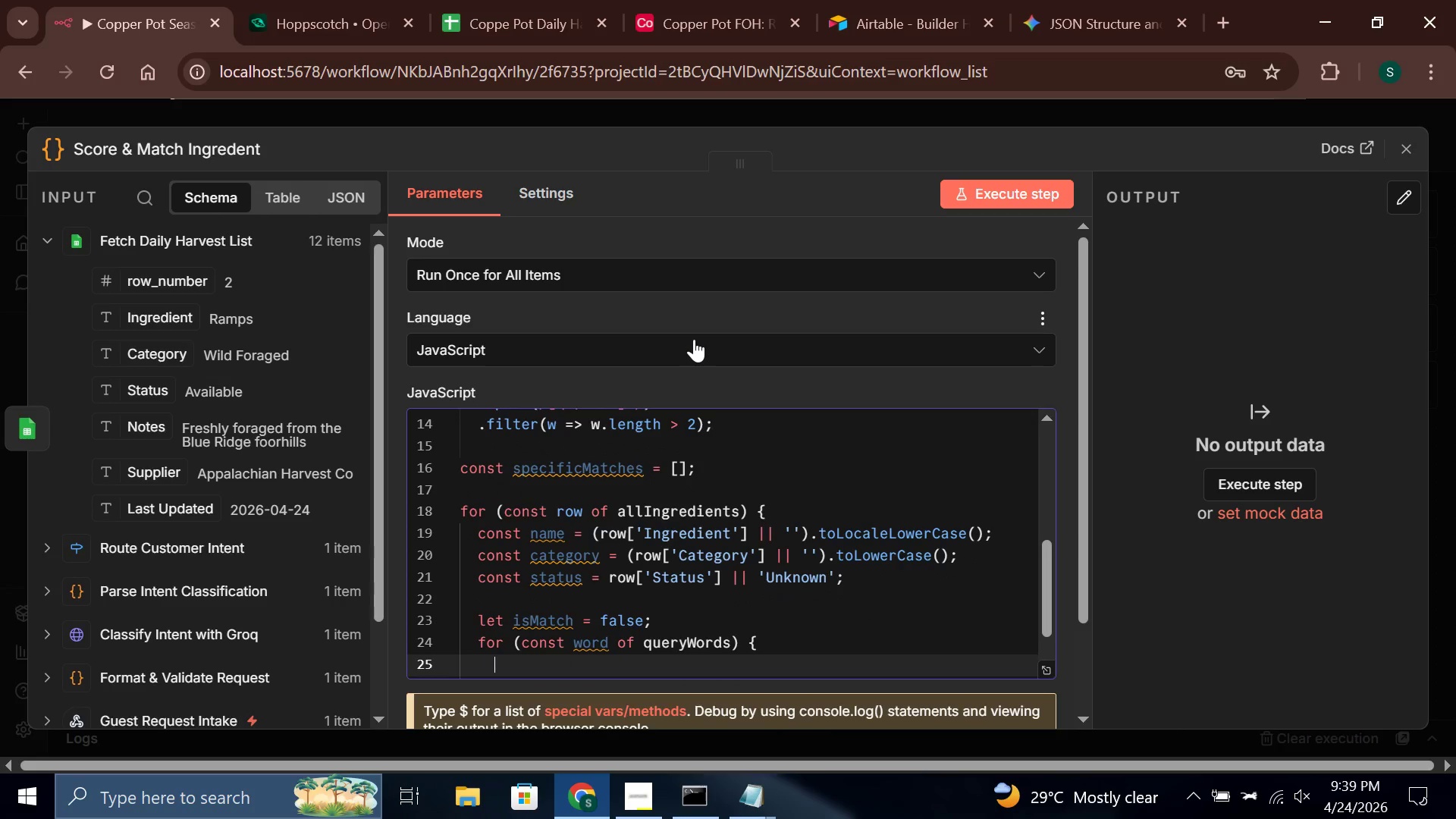 
type(if (name.incl)
 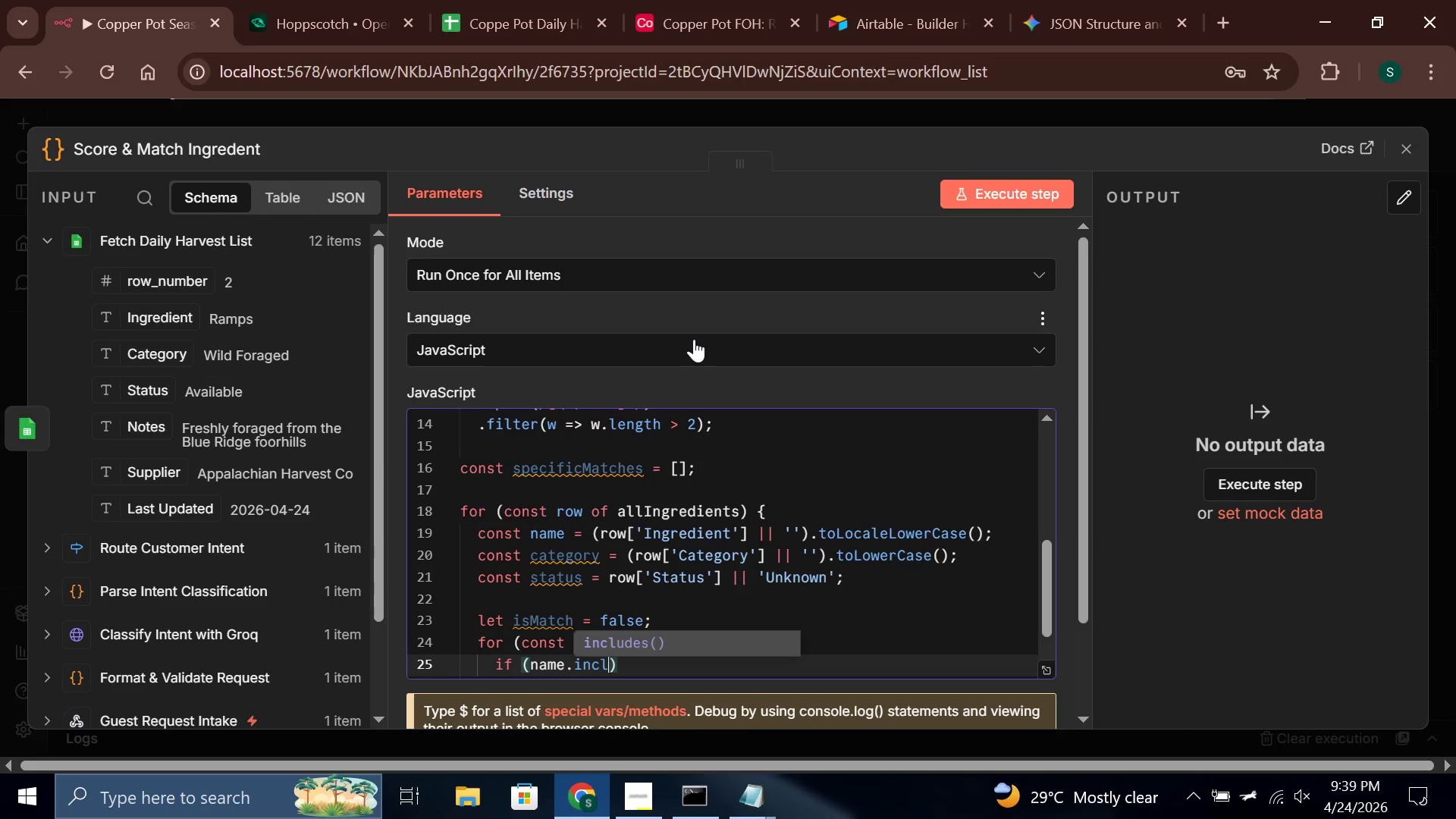 
key(Enter)
 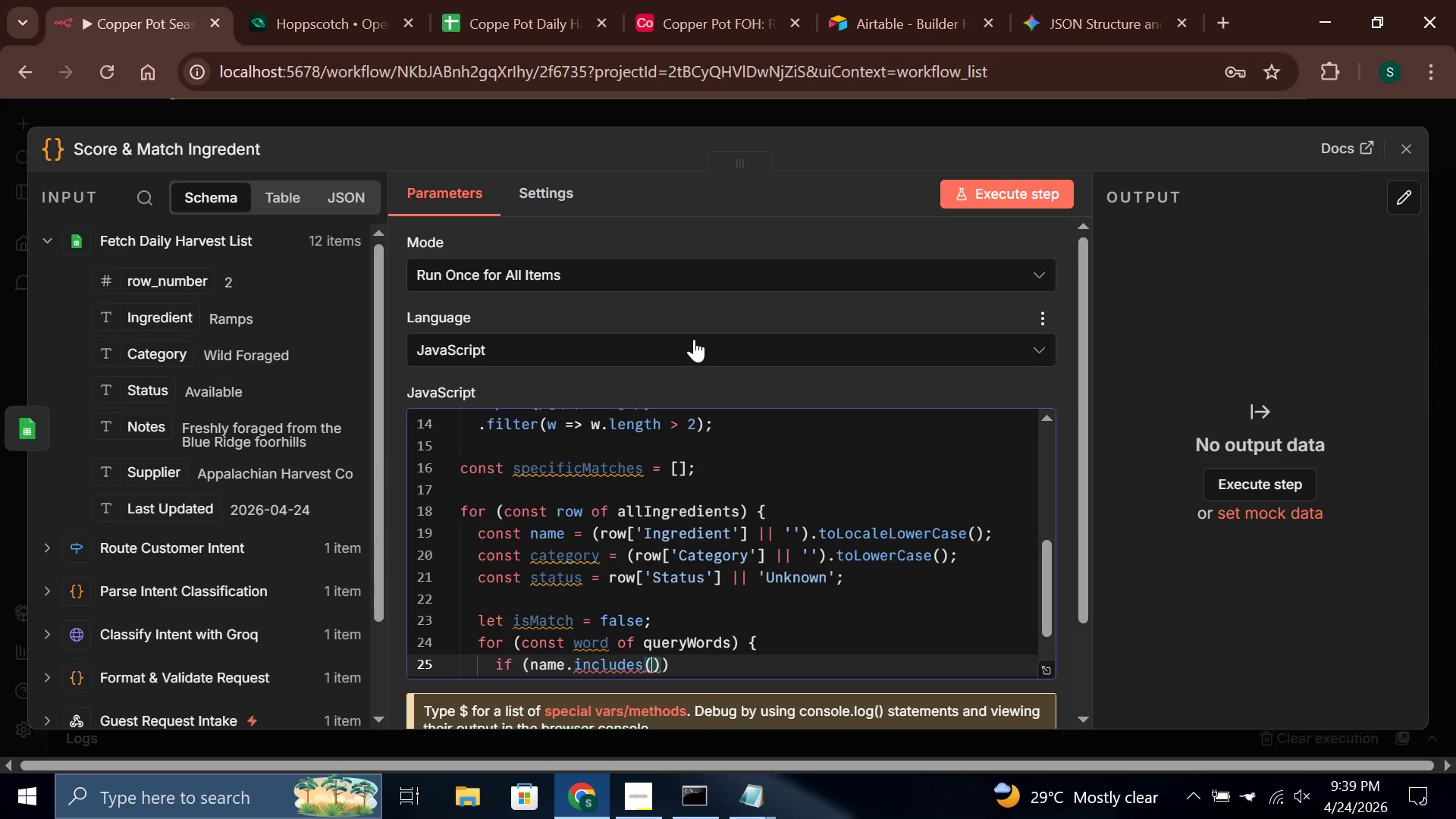 
type(word)
 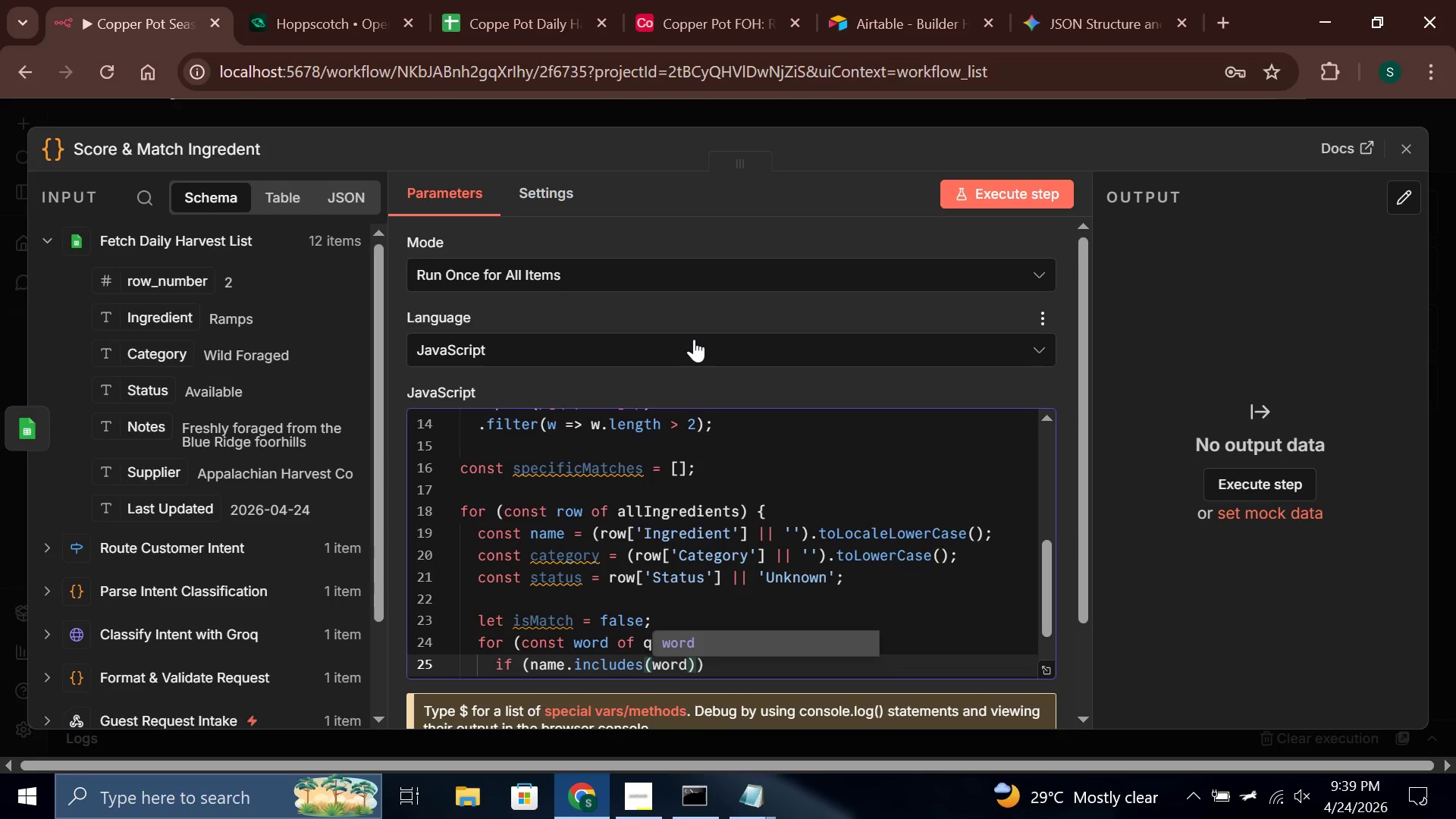 
key(ArrowRight)
 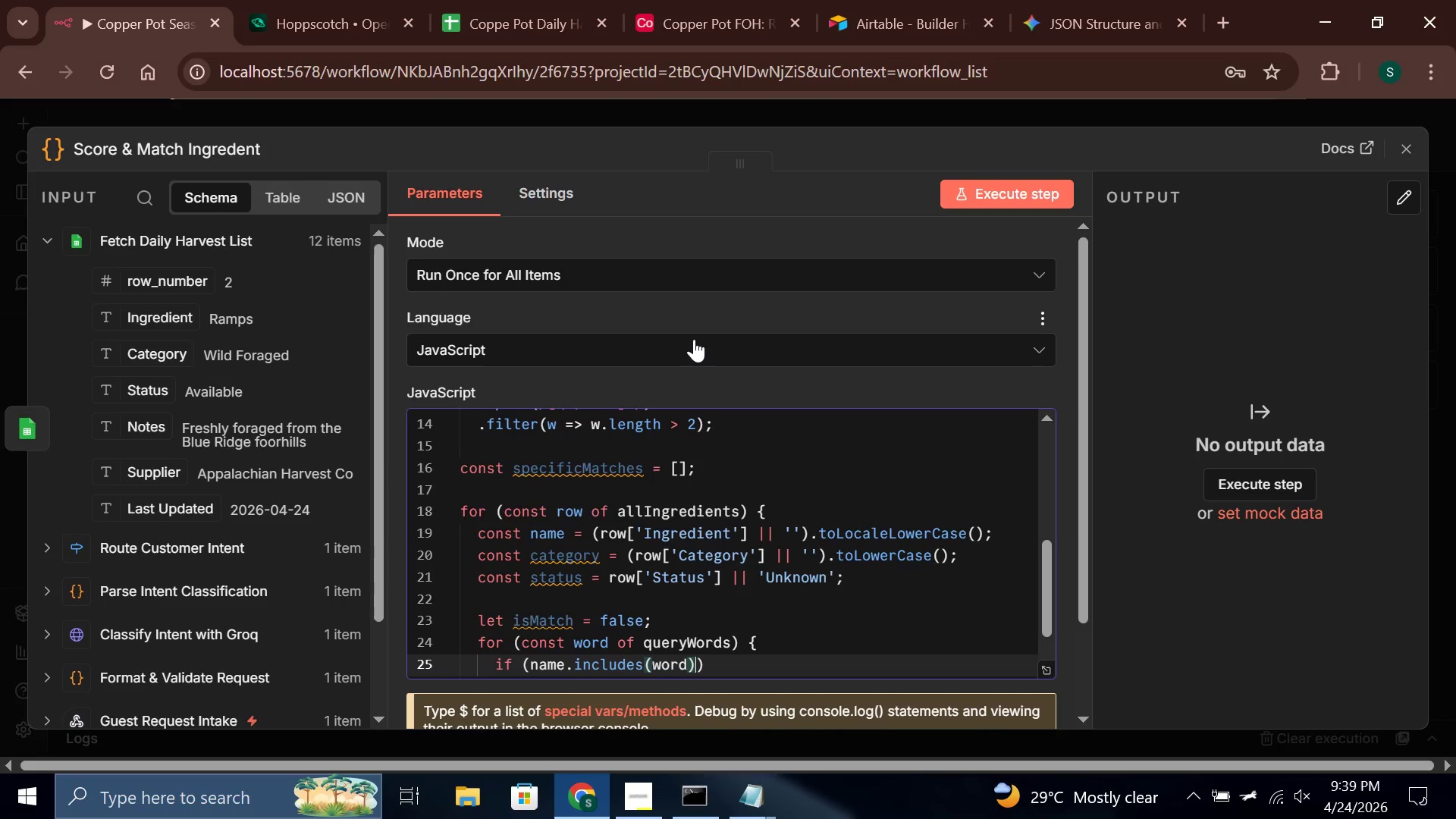 
type( || categ)
 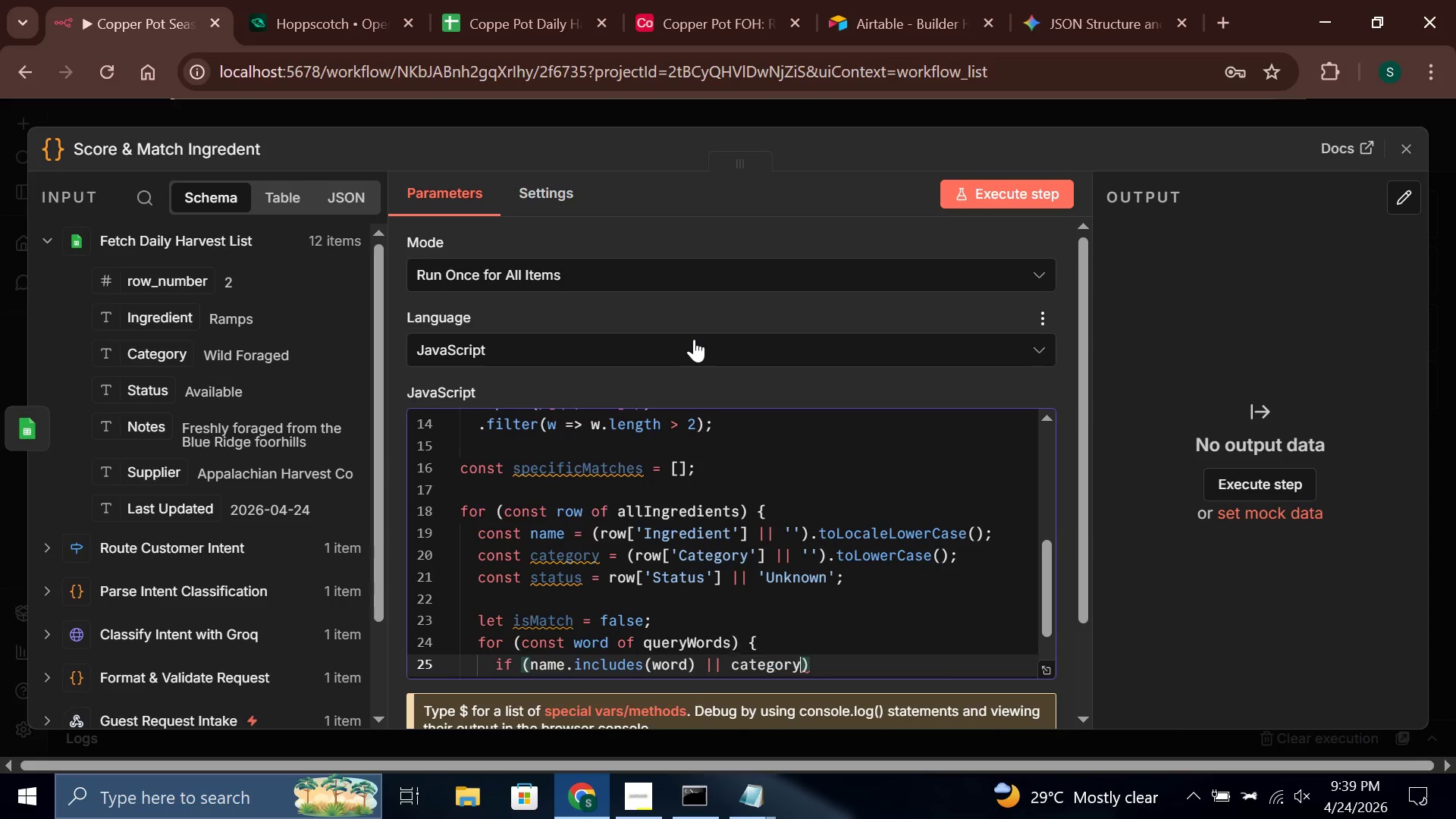 
 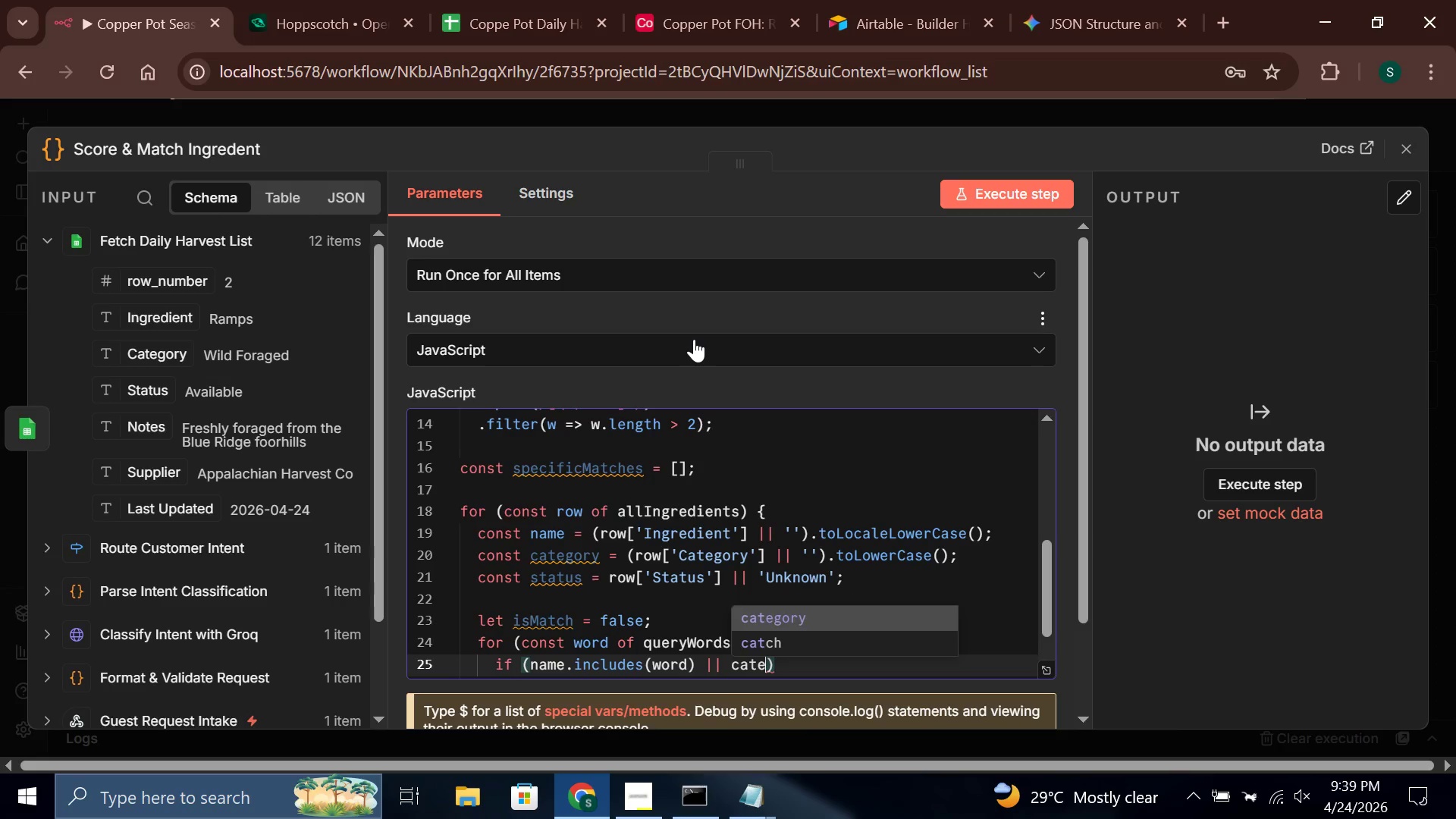 
key(Enter)
 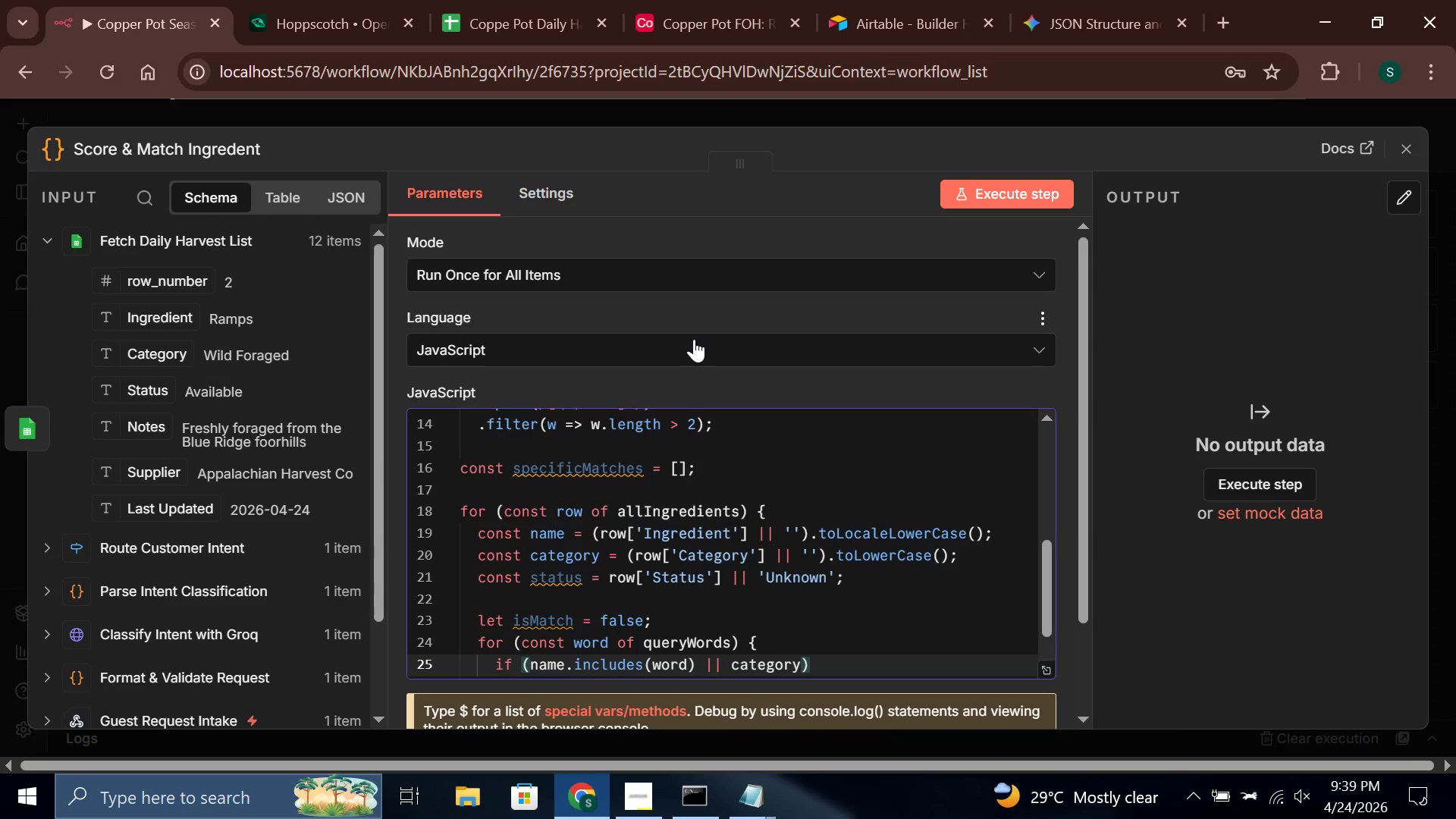 
type(.inclu)
 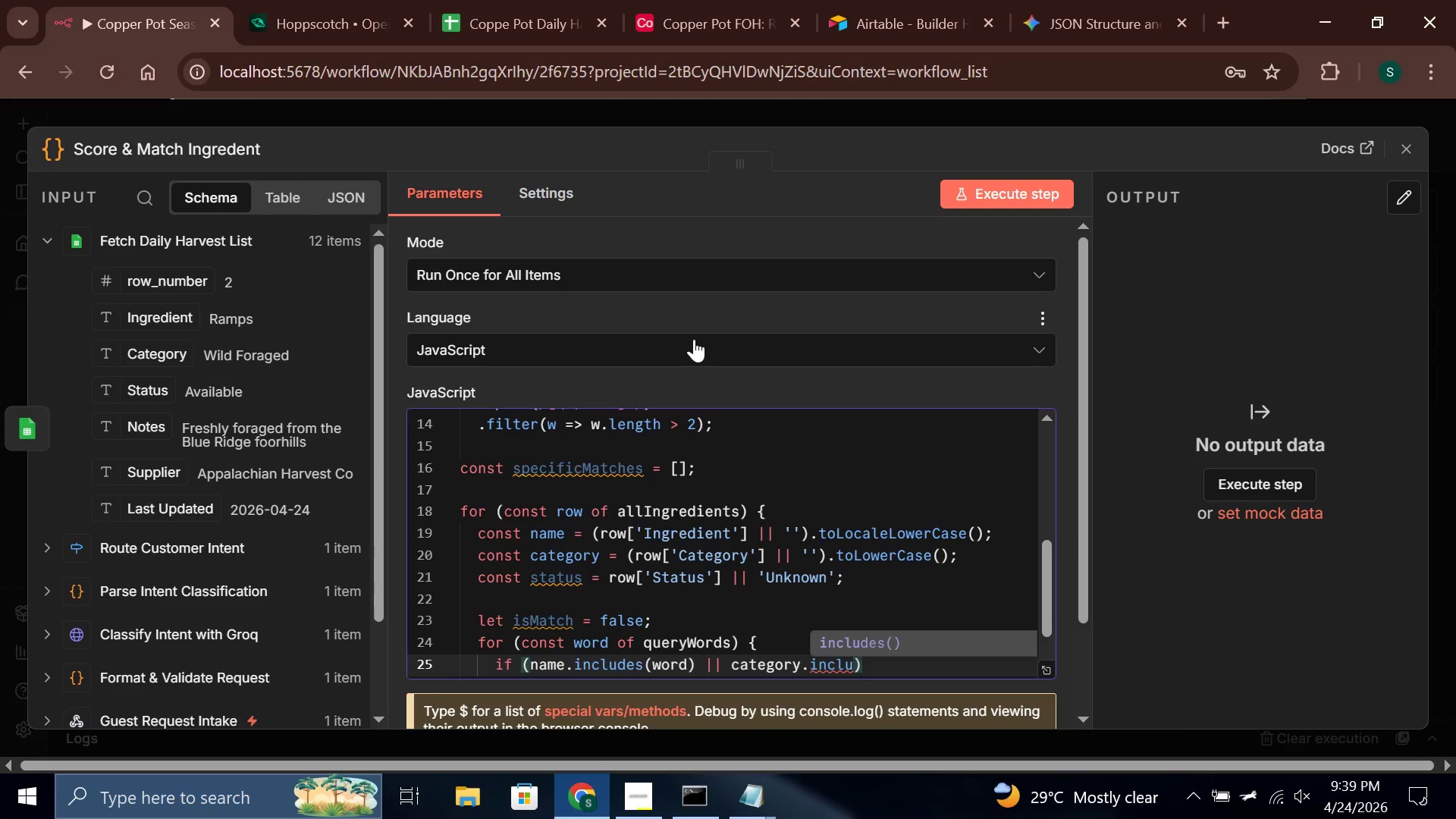 
key(Enter)
 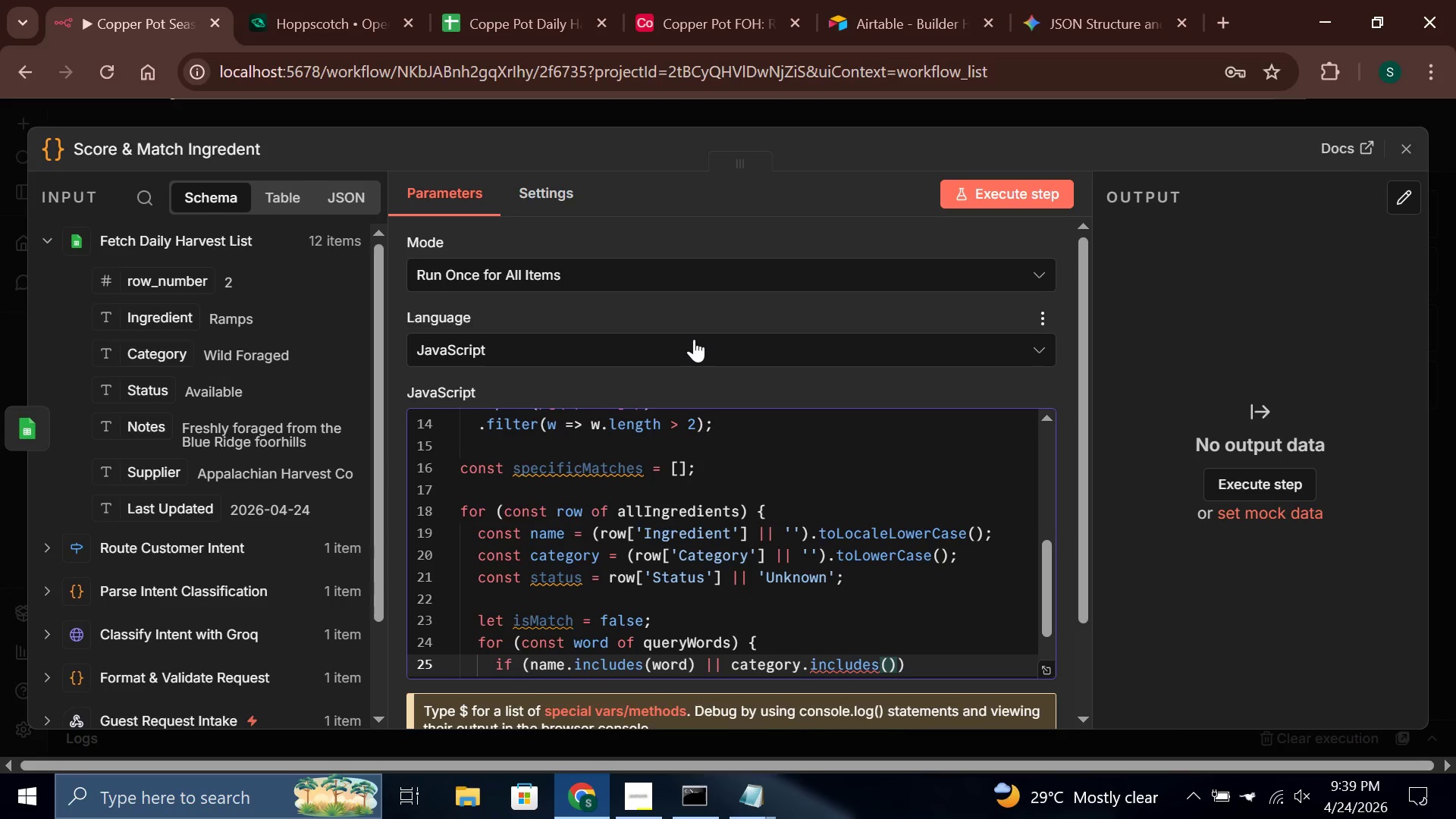 
type(word)
 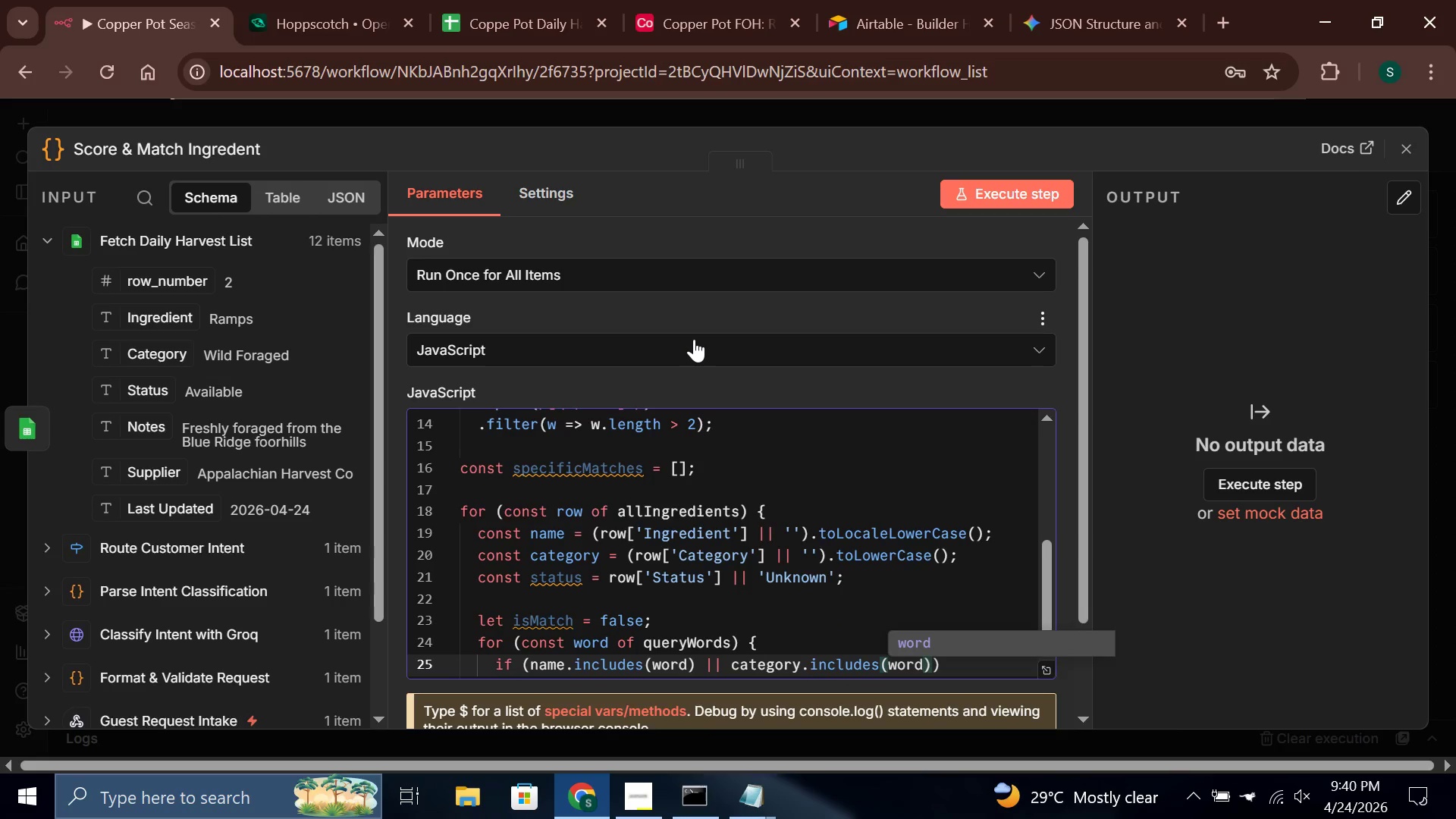 
key(ArrowRight)
 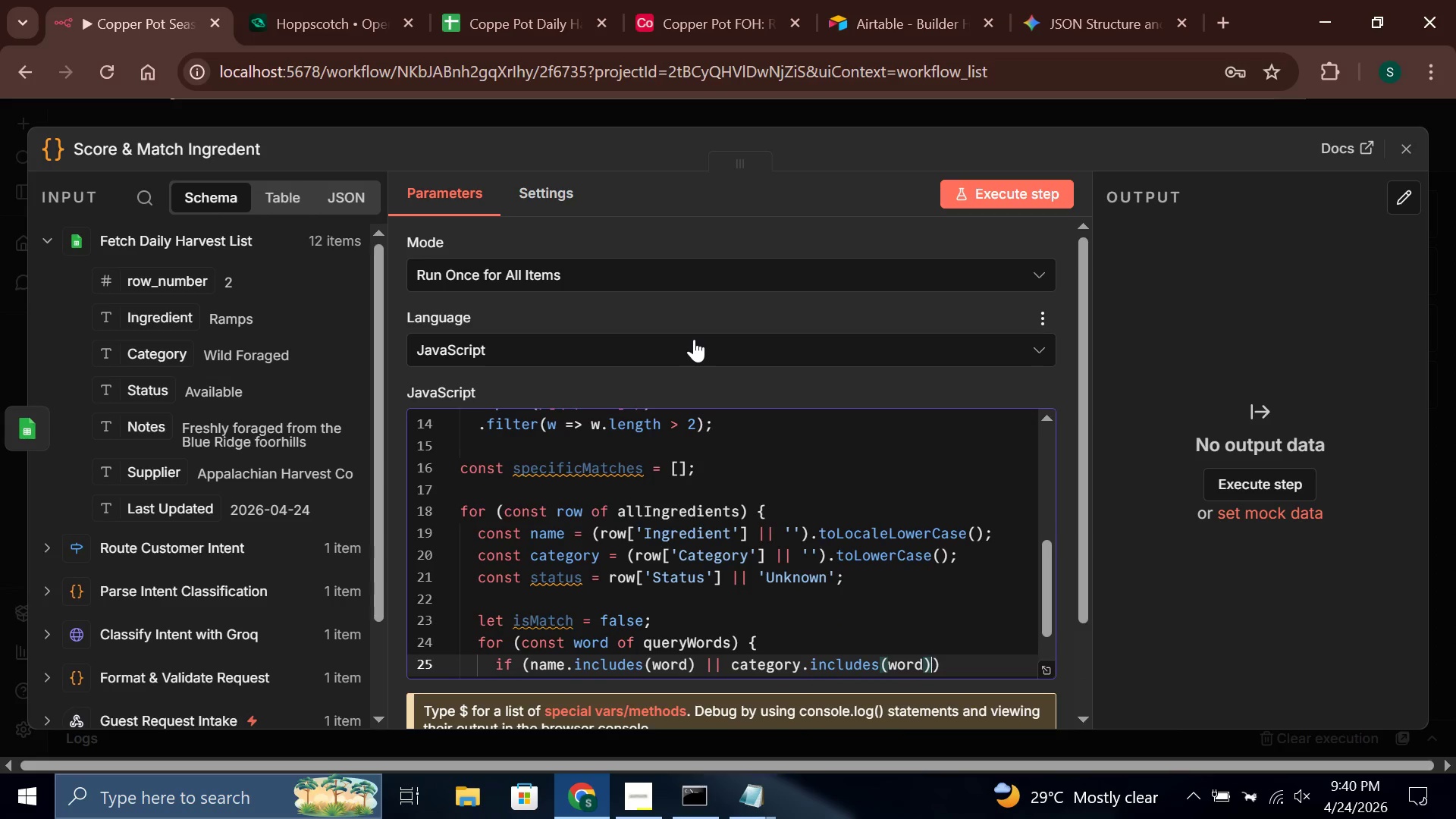 
key(ArrowRight)
 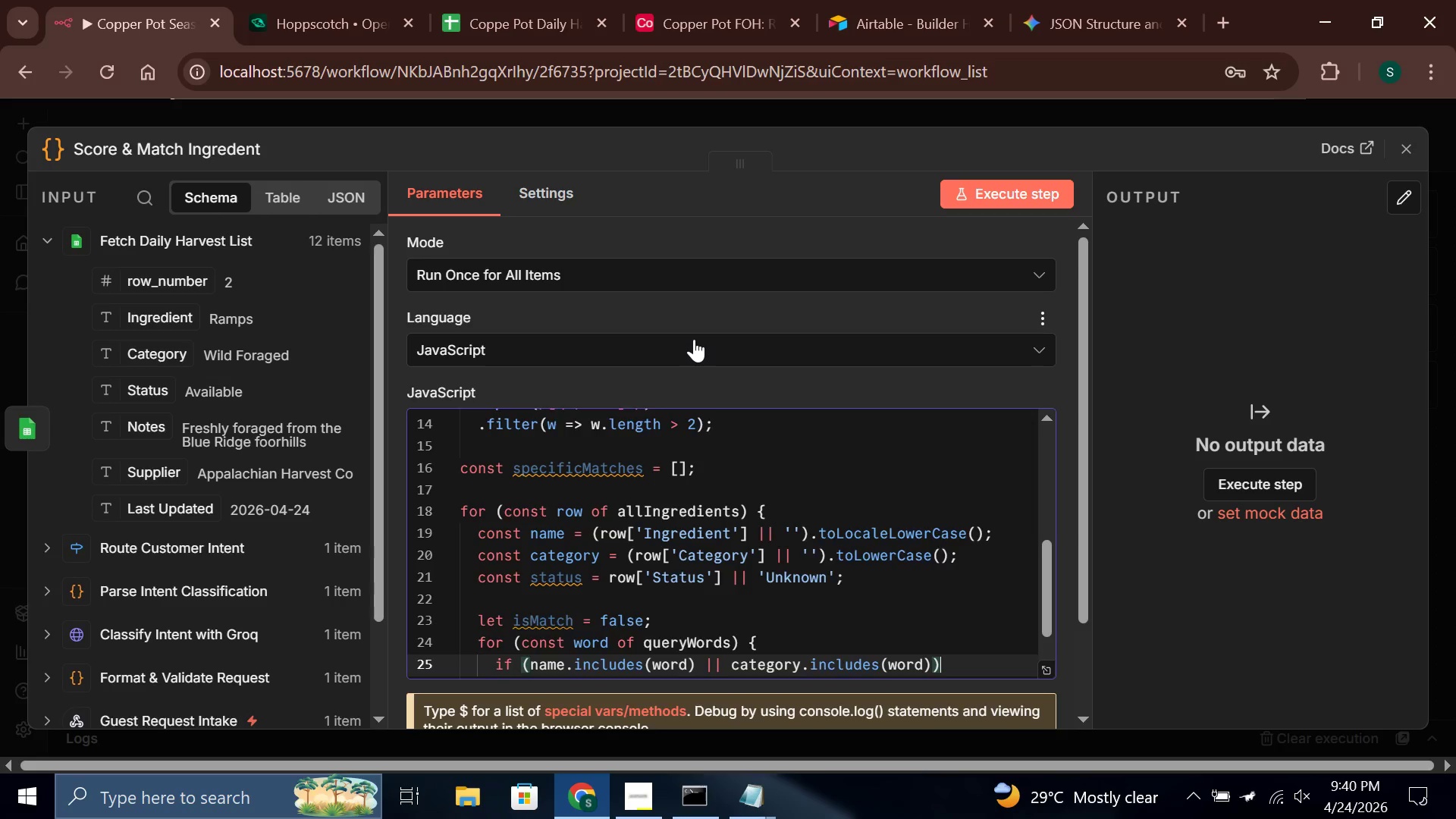 
key(ArrowRight)
 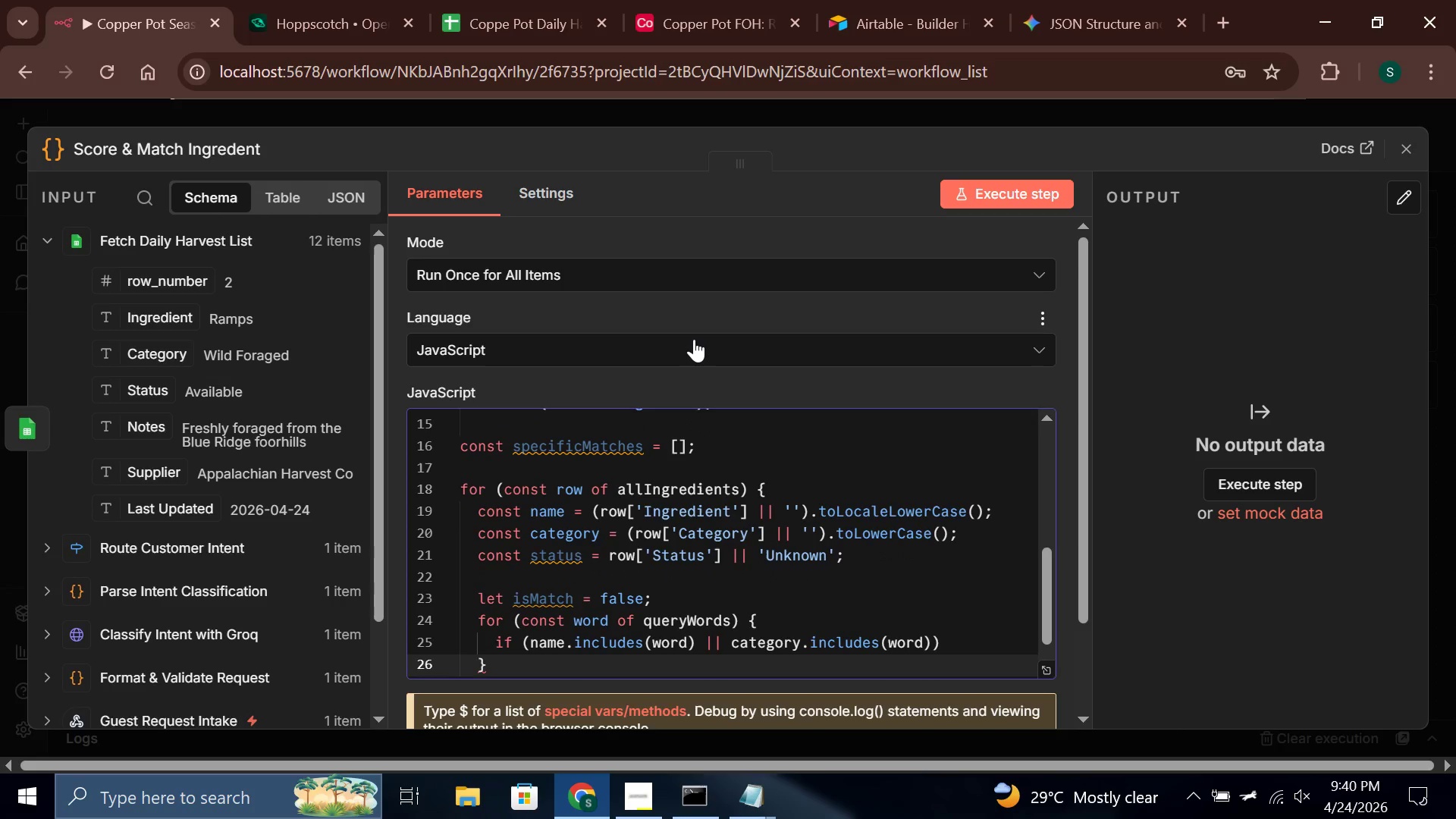 
key(ArrowLeft)
 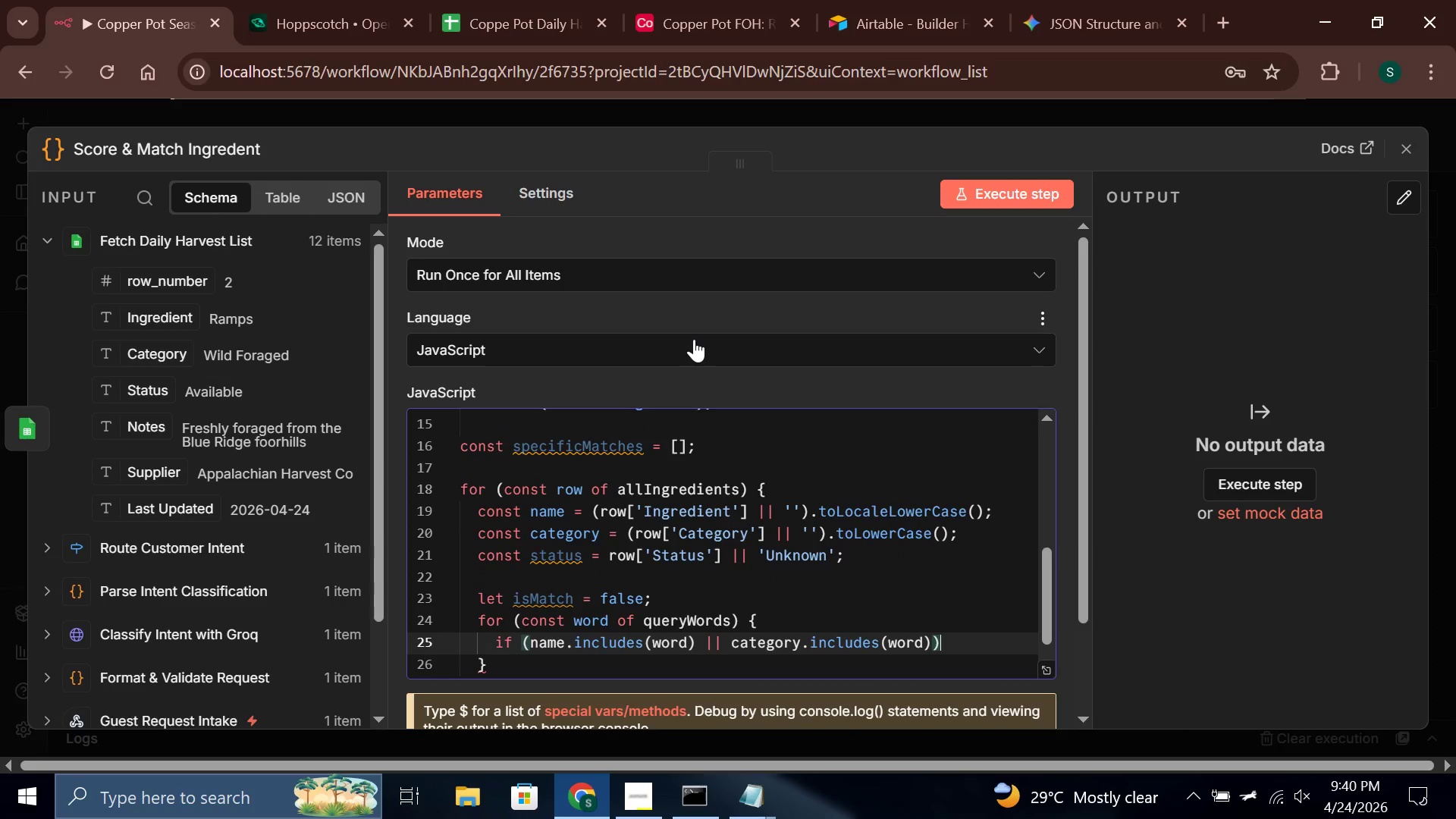 
key(Shift+ShiftLeft)
 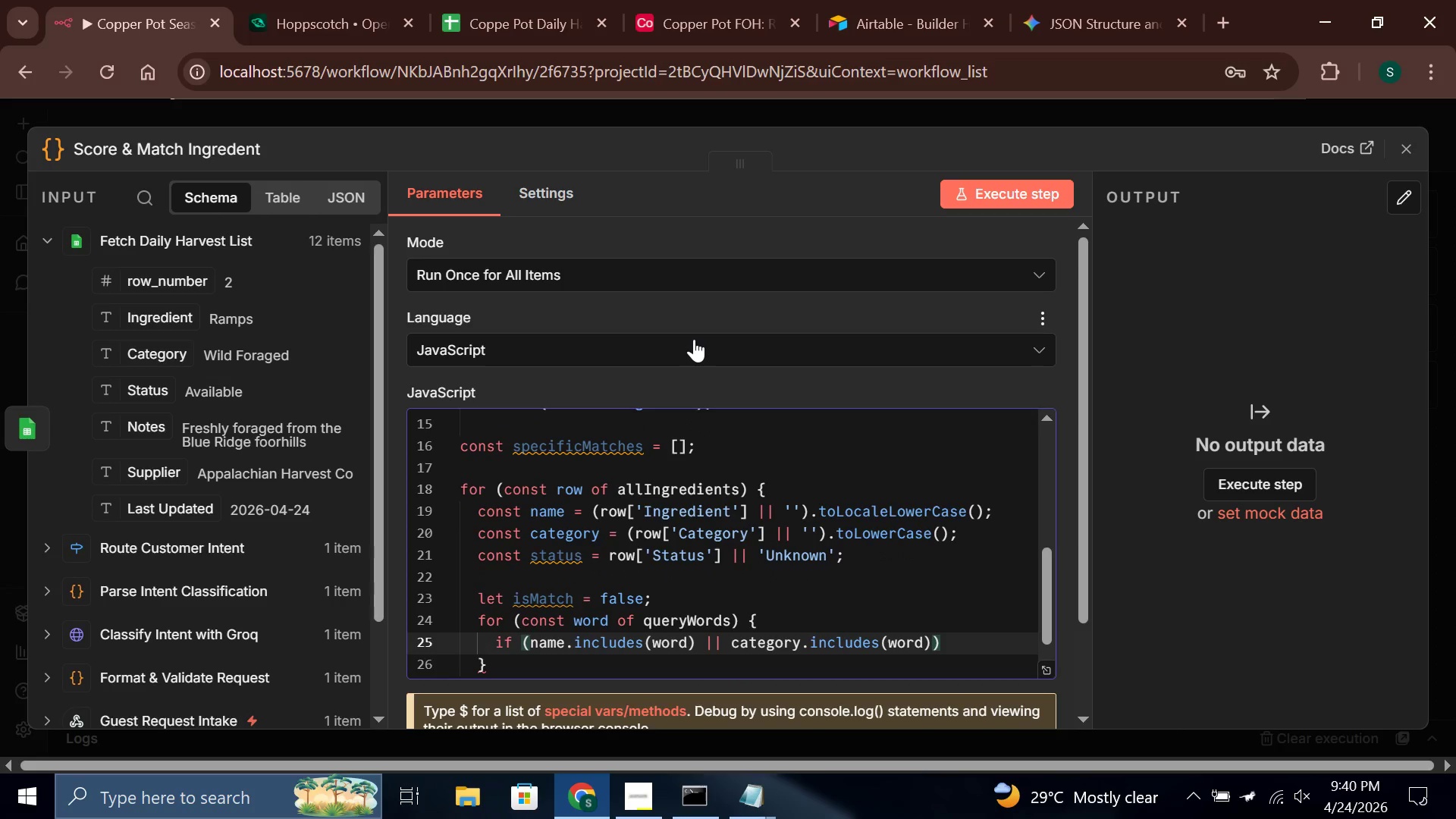 
key(Space)
 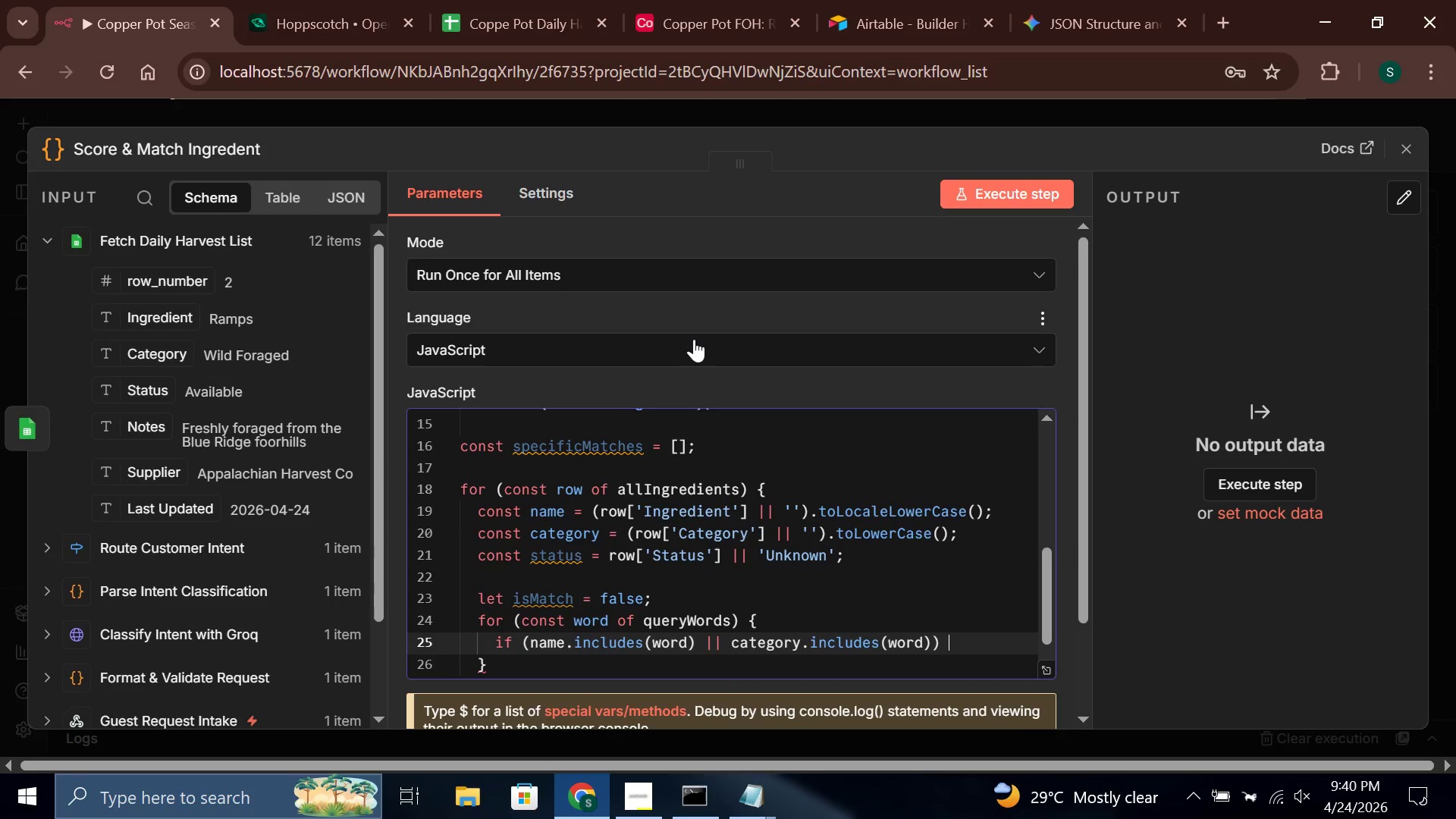 
key(Shift+BracketLeft)
 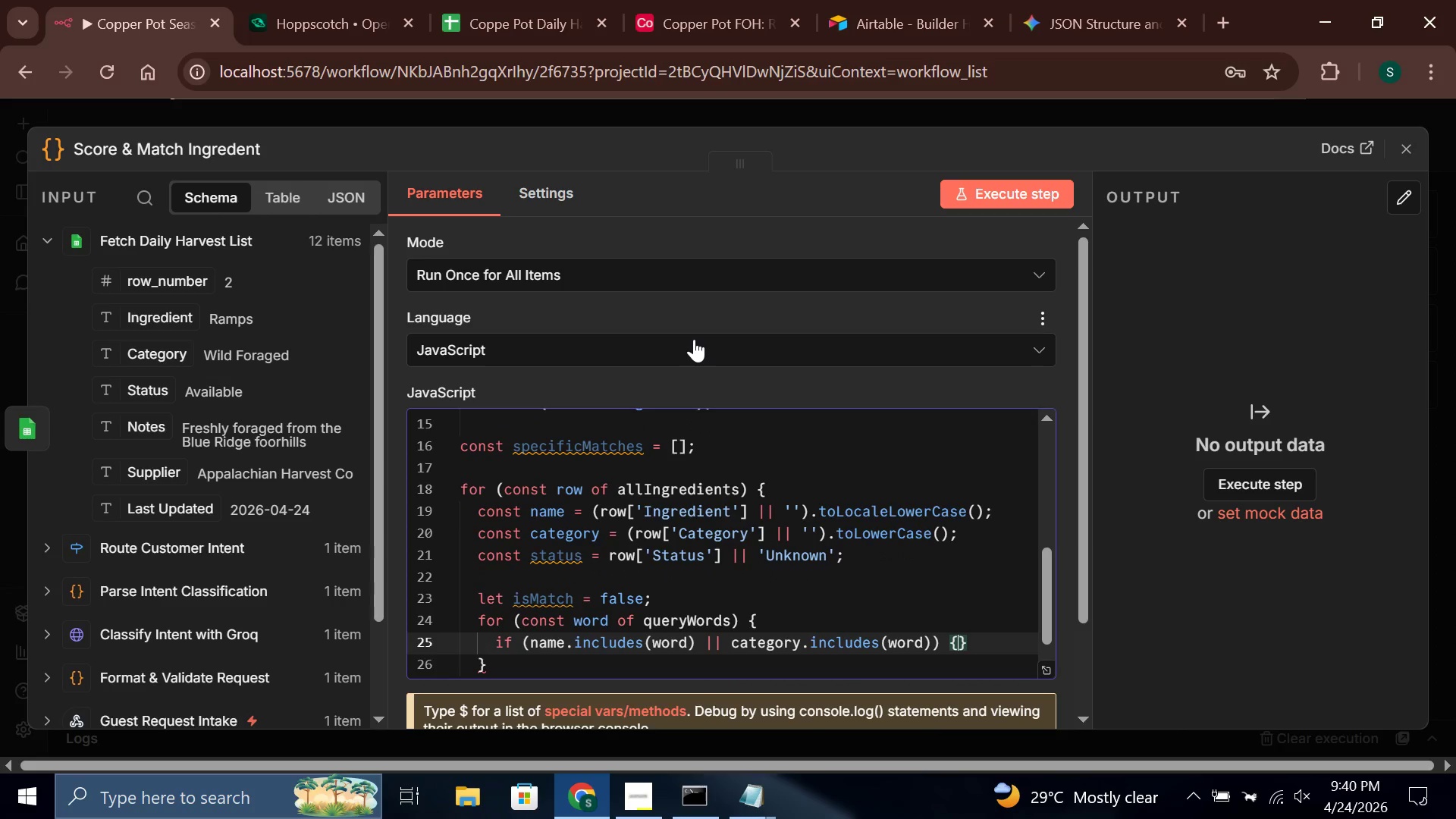 
key(Enter)
 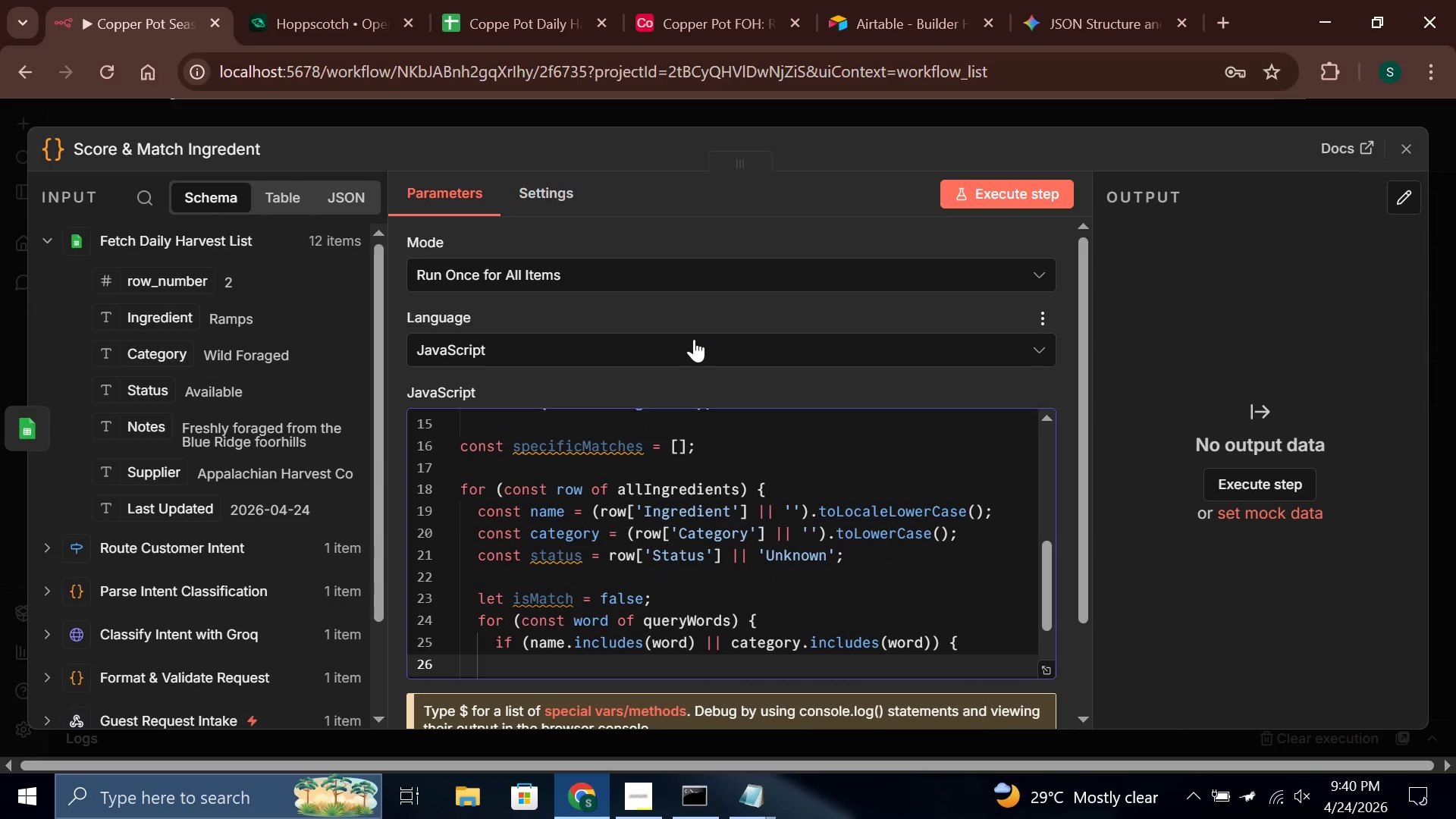 
wait(10.91)
 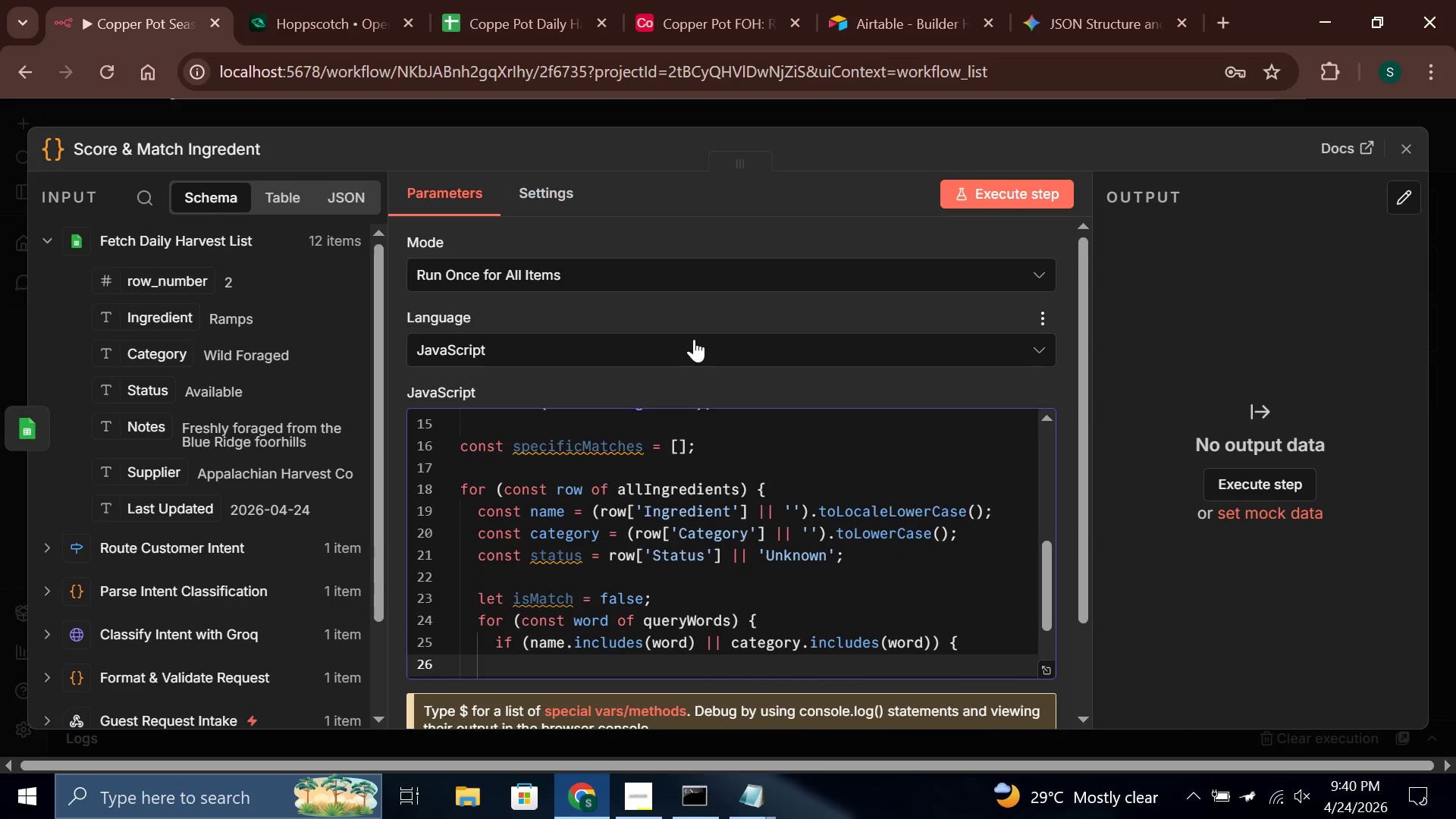 
type(isM)
 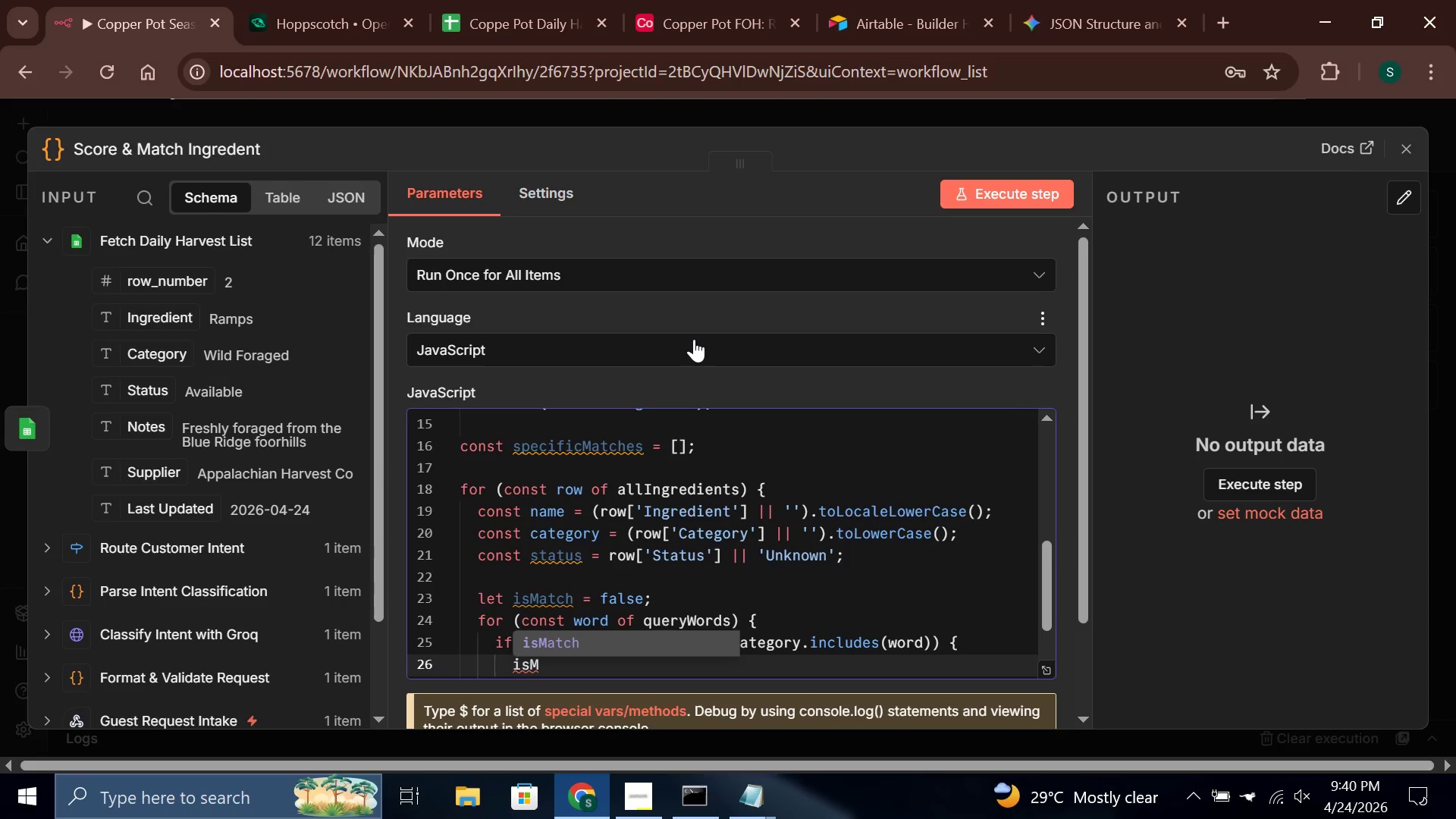 
key(Enter)
 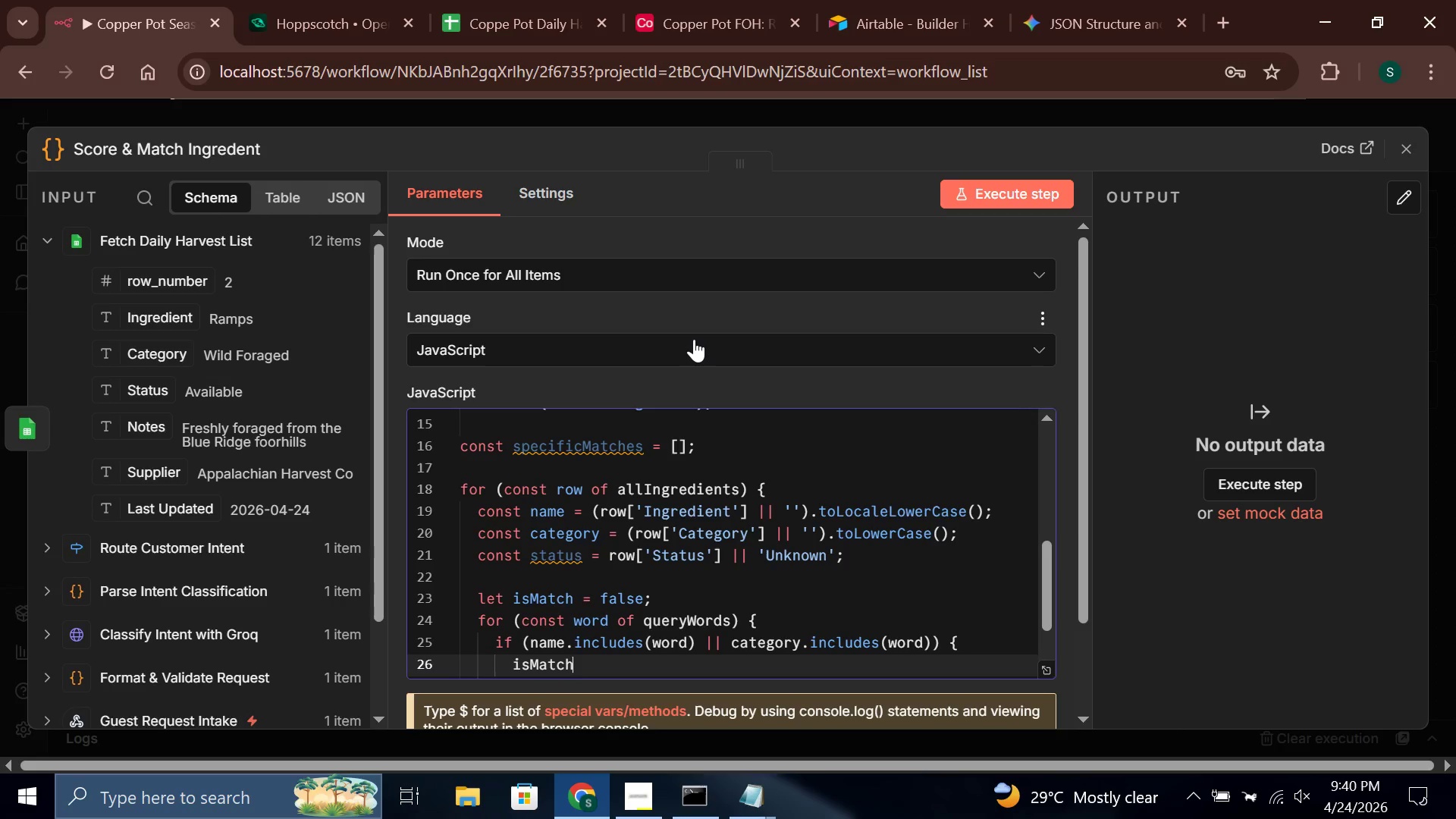 
type( = true;)
 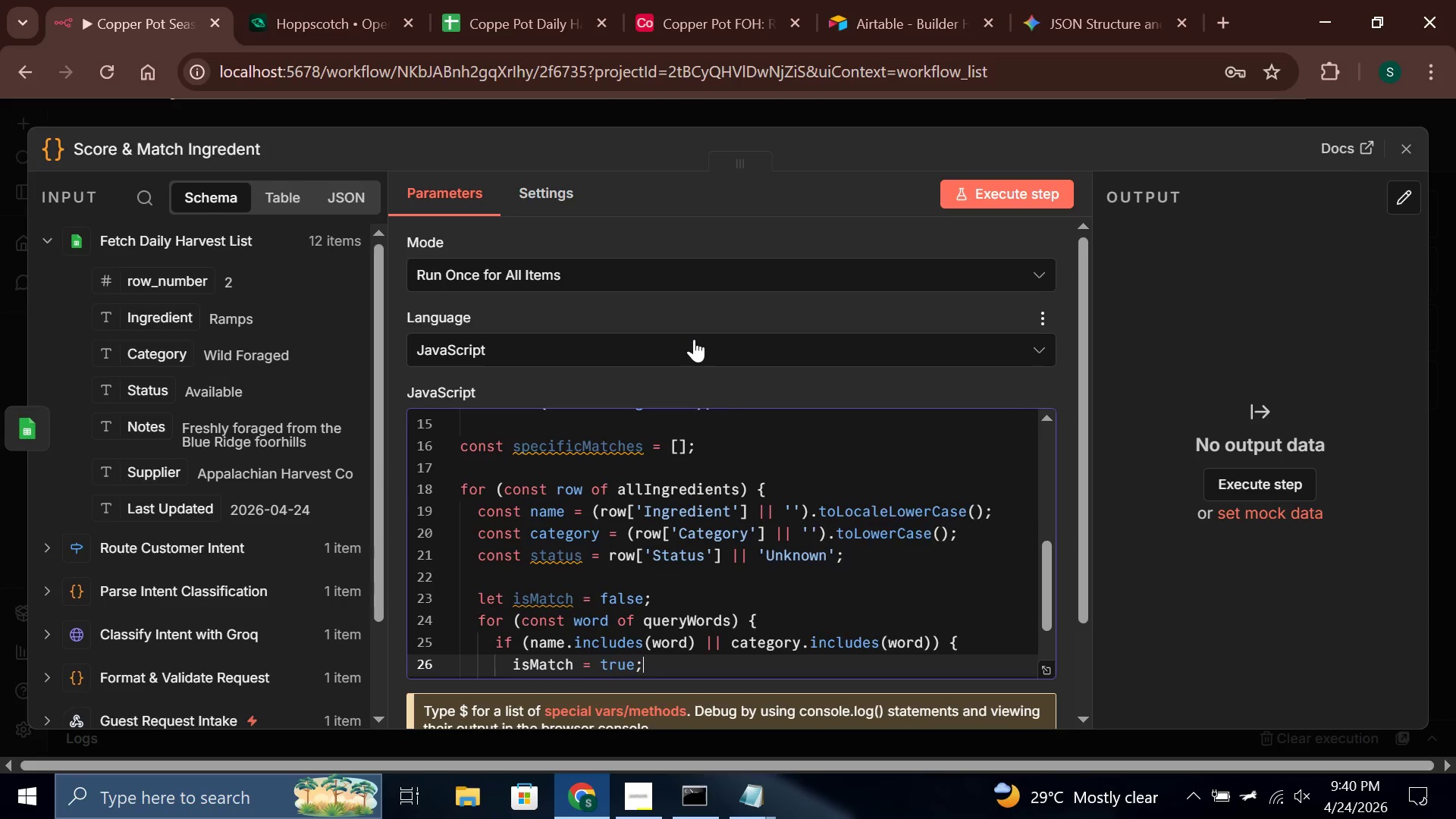 
key(Enter)
 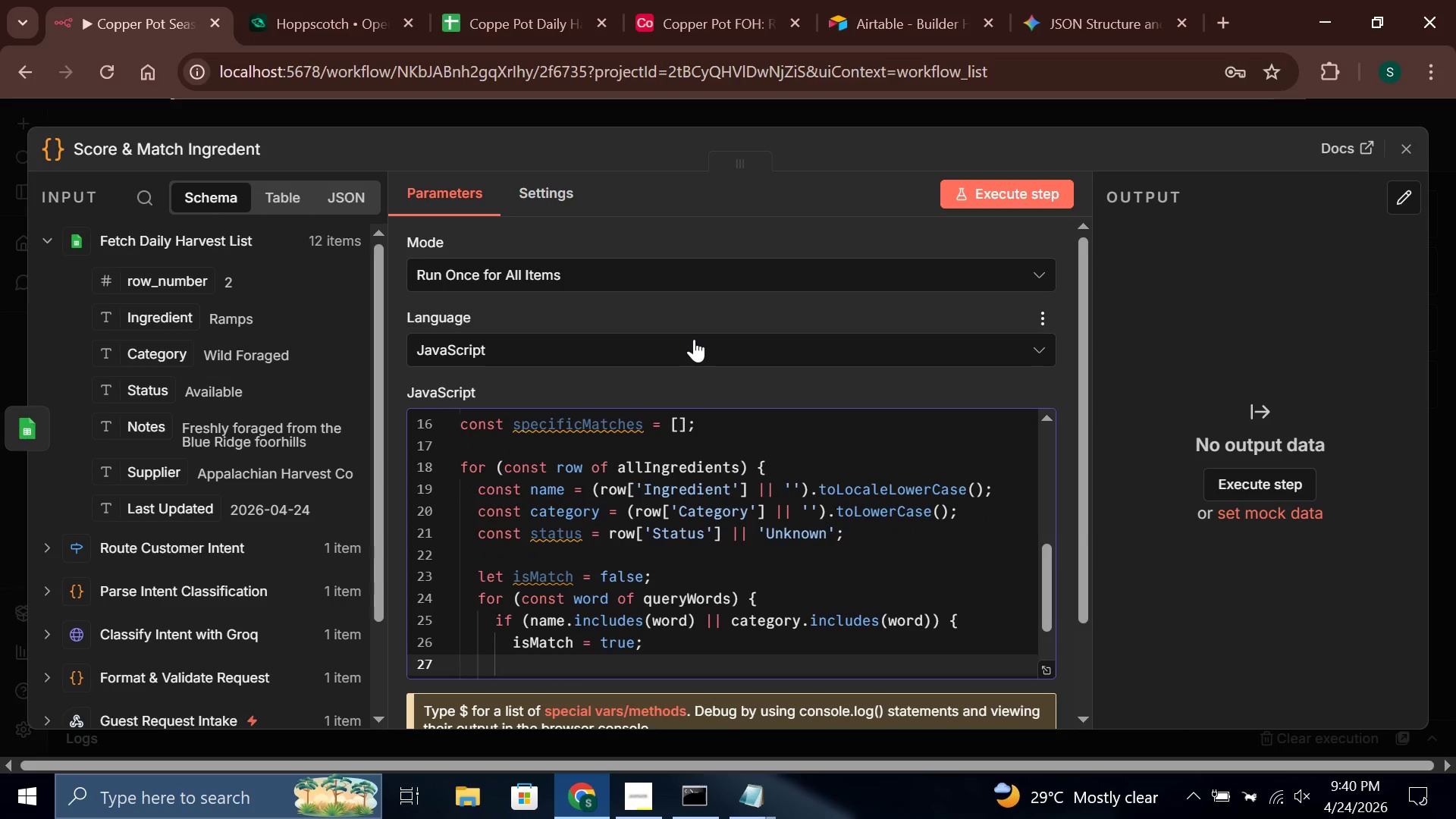 
type(break;)
 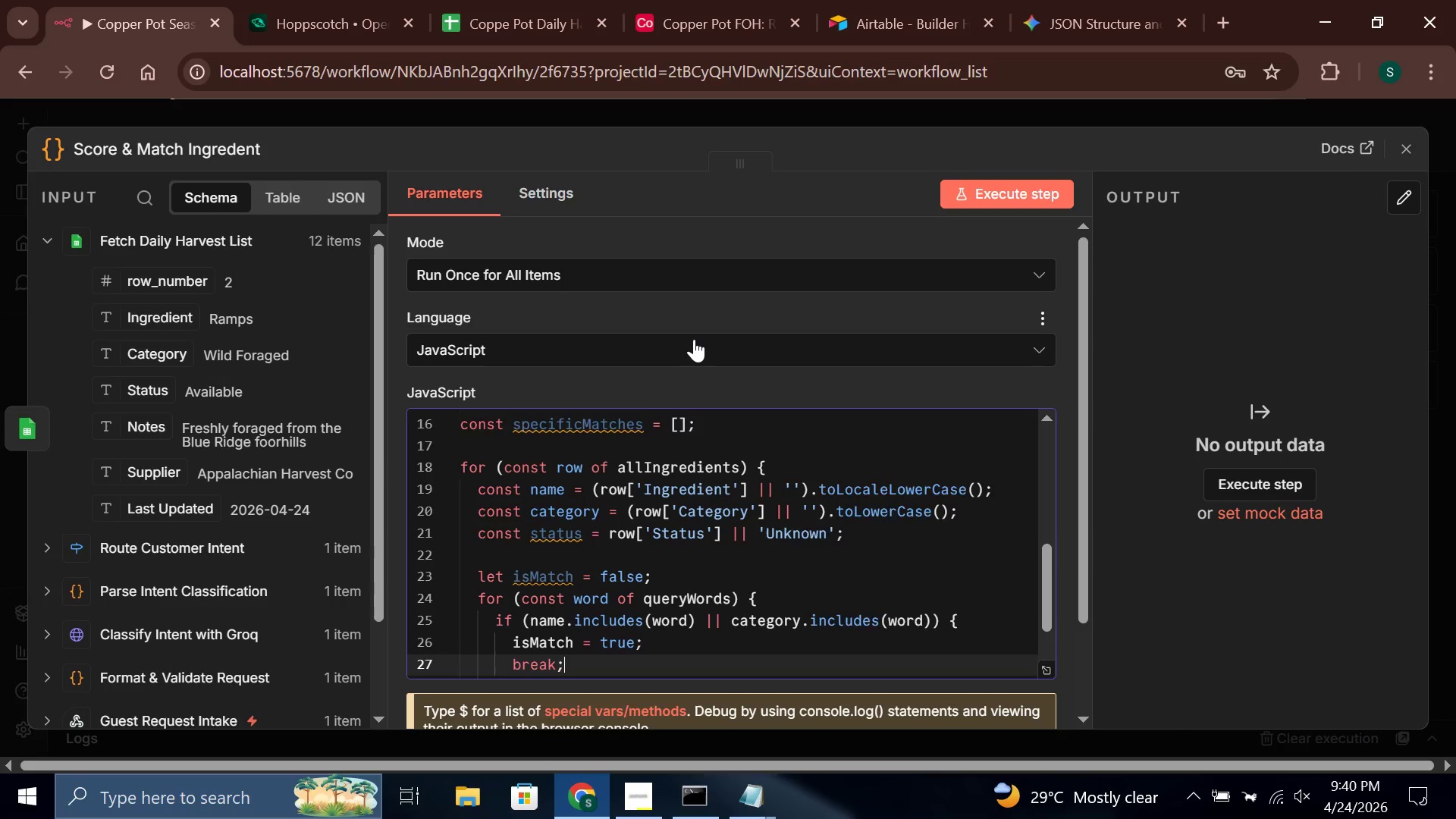 
key(ArrowDown)
 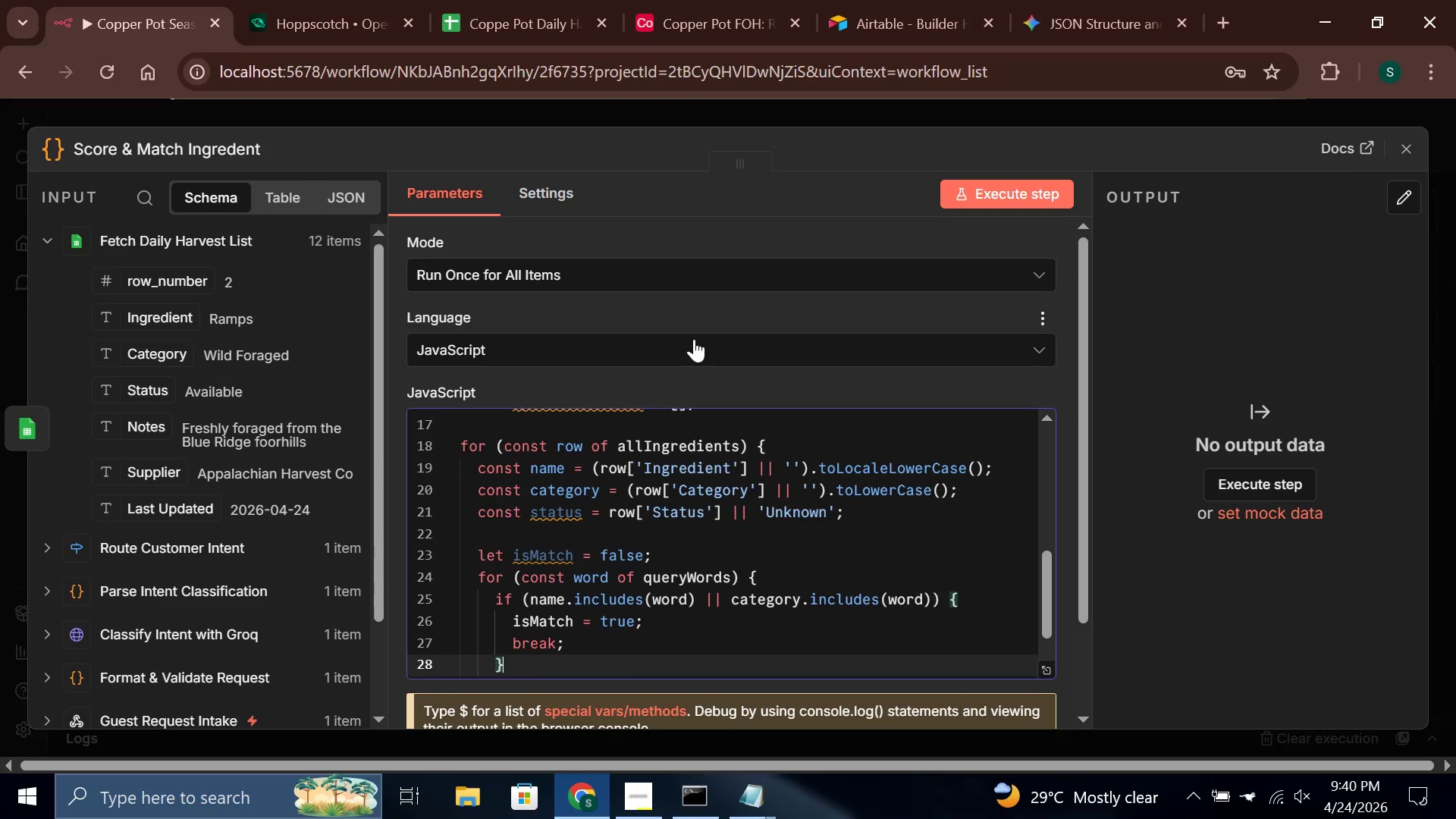 
key(ArrowDown)
 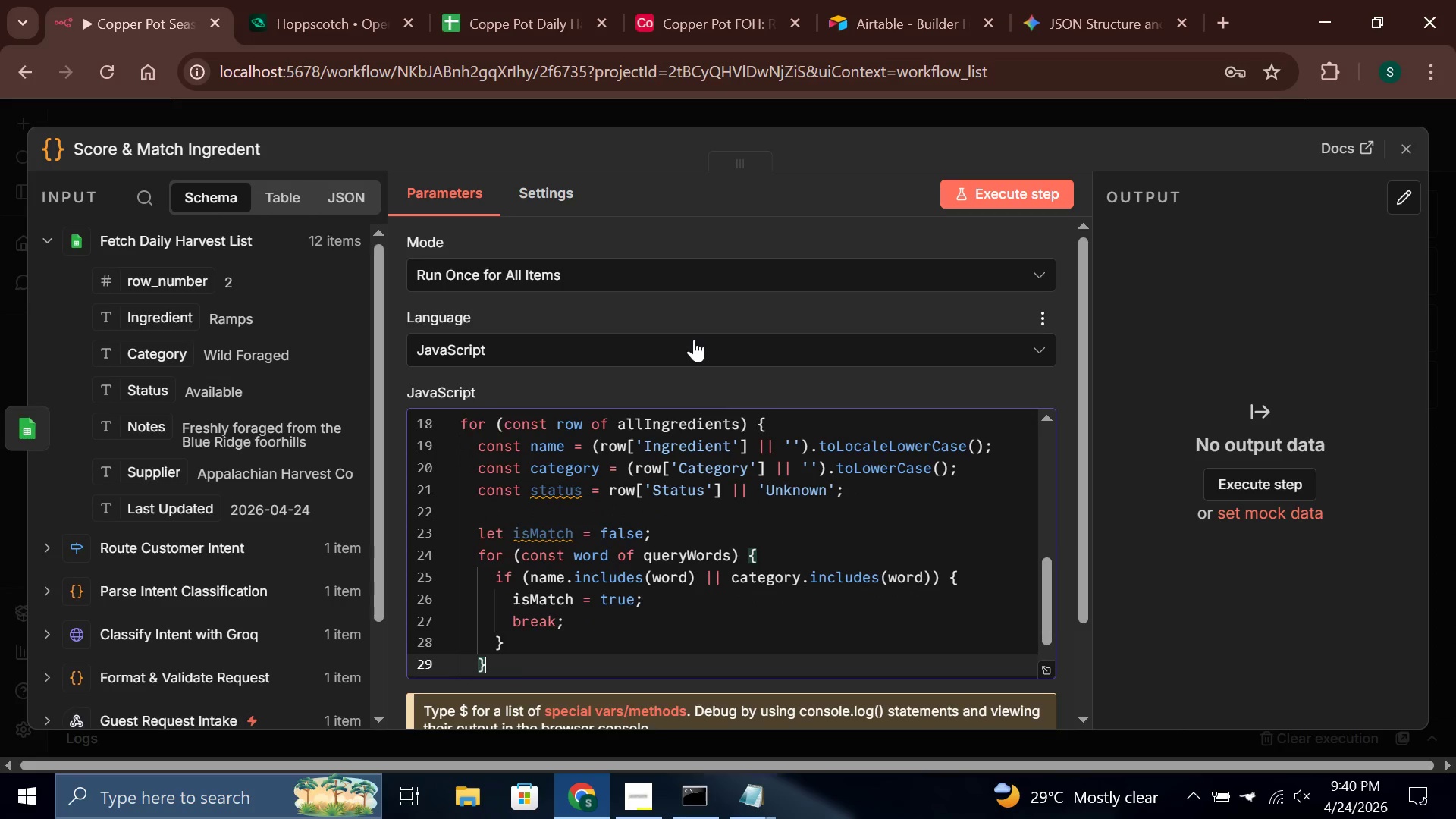 
key(Enter)
 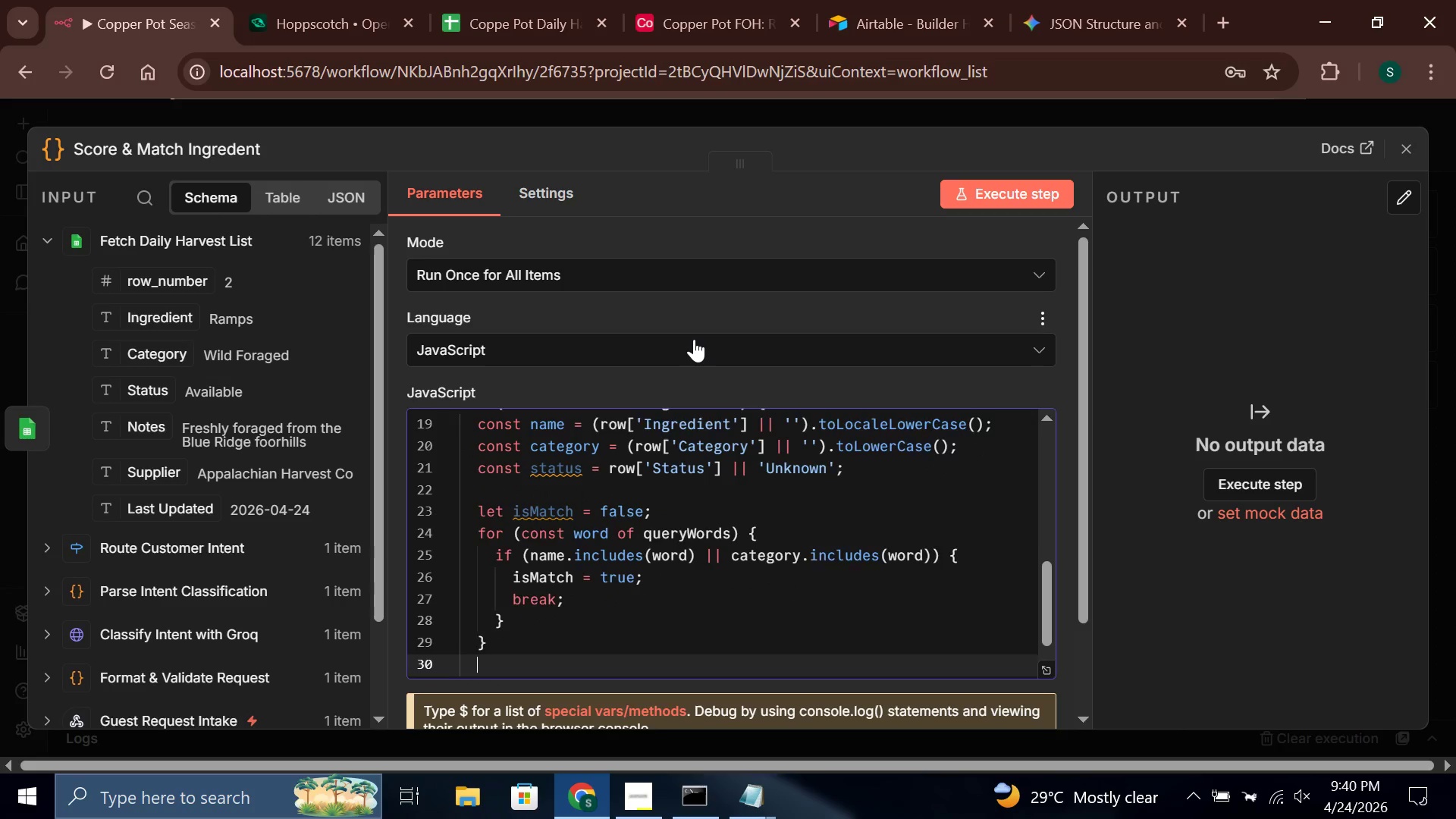 
key(Enter)
 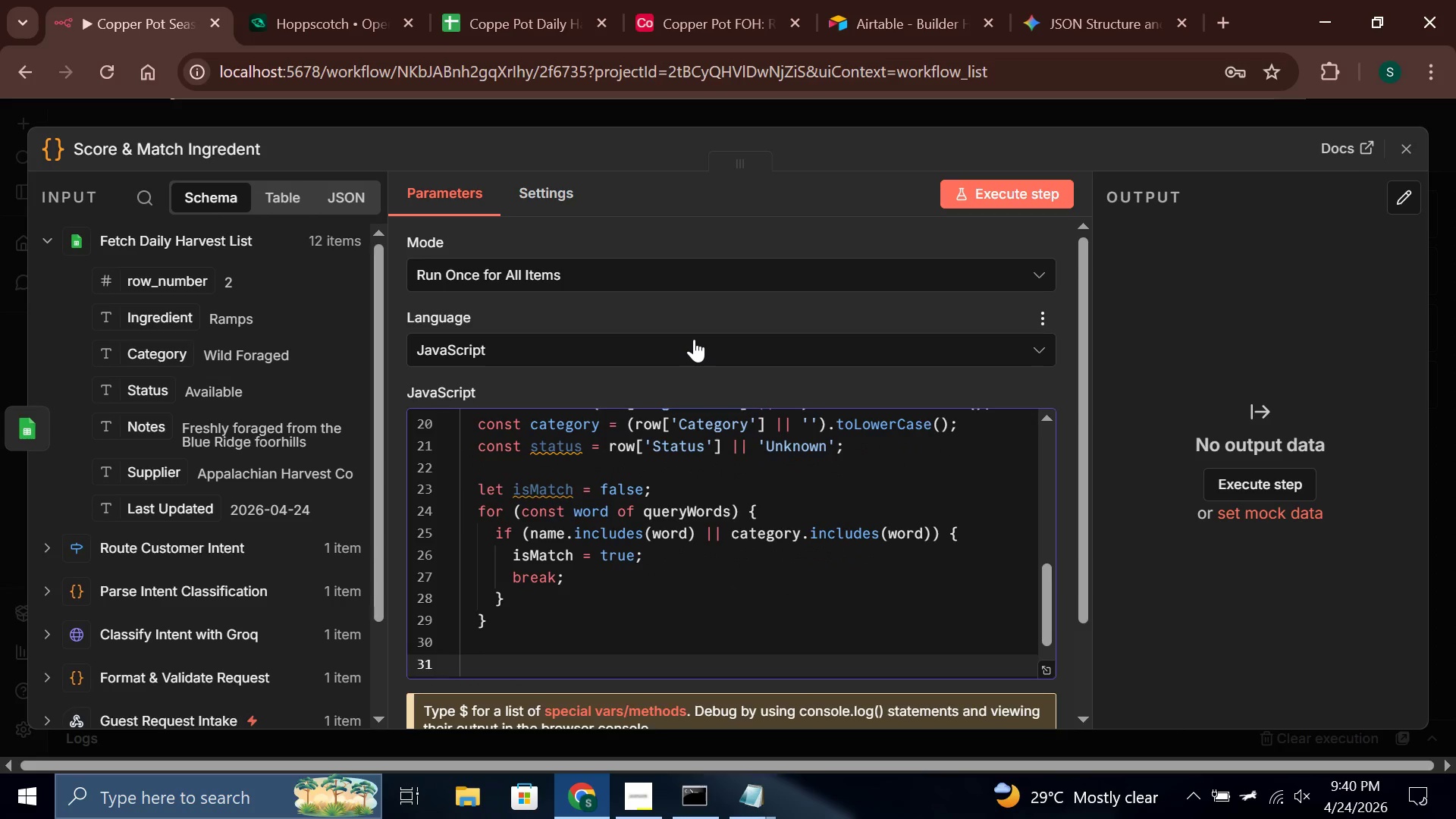 
type(id)
key(Backspace)
type(f (ism)
 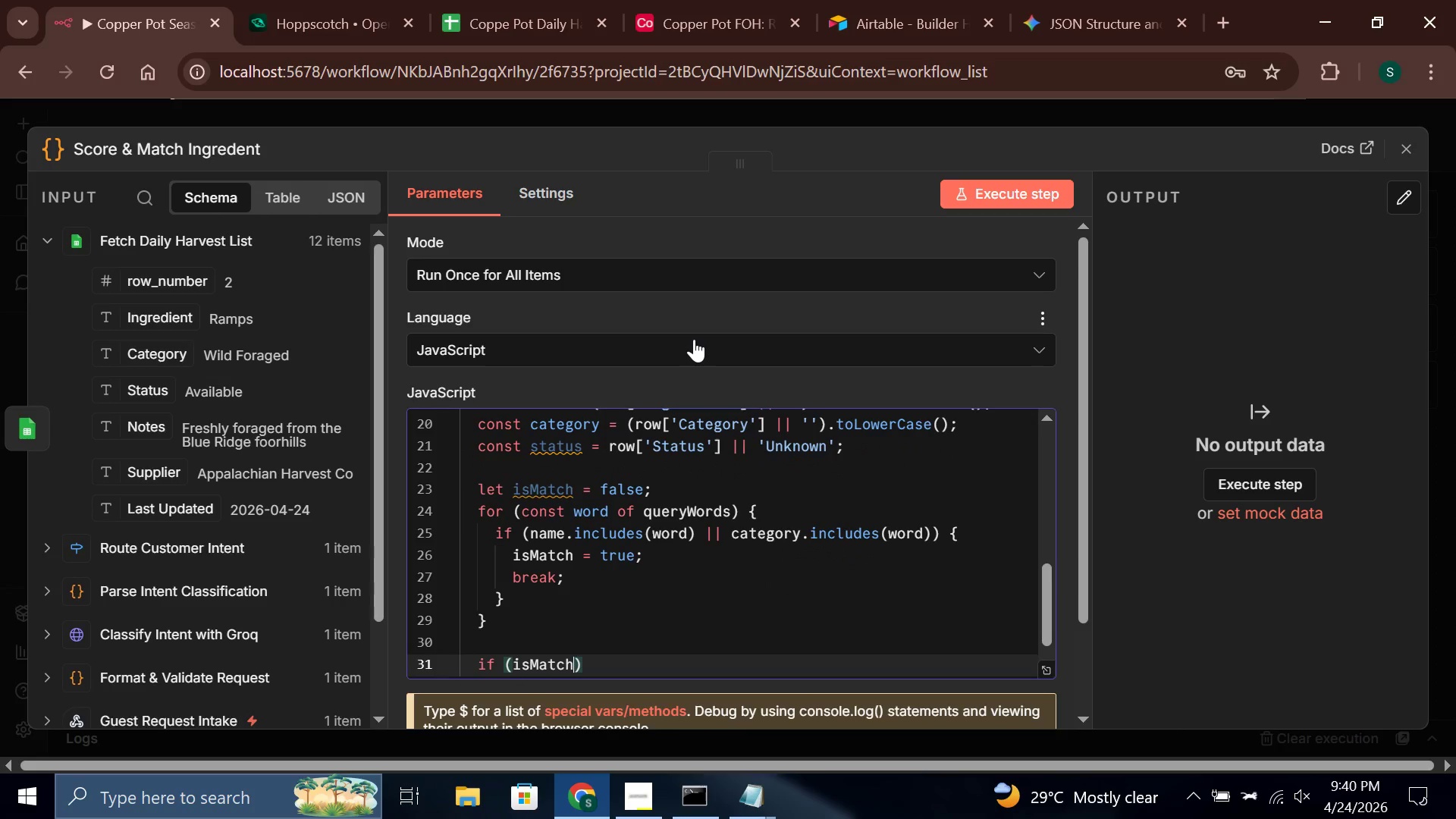 
 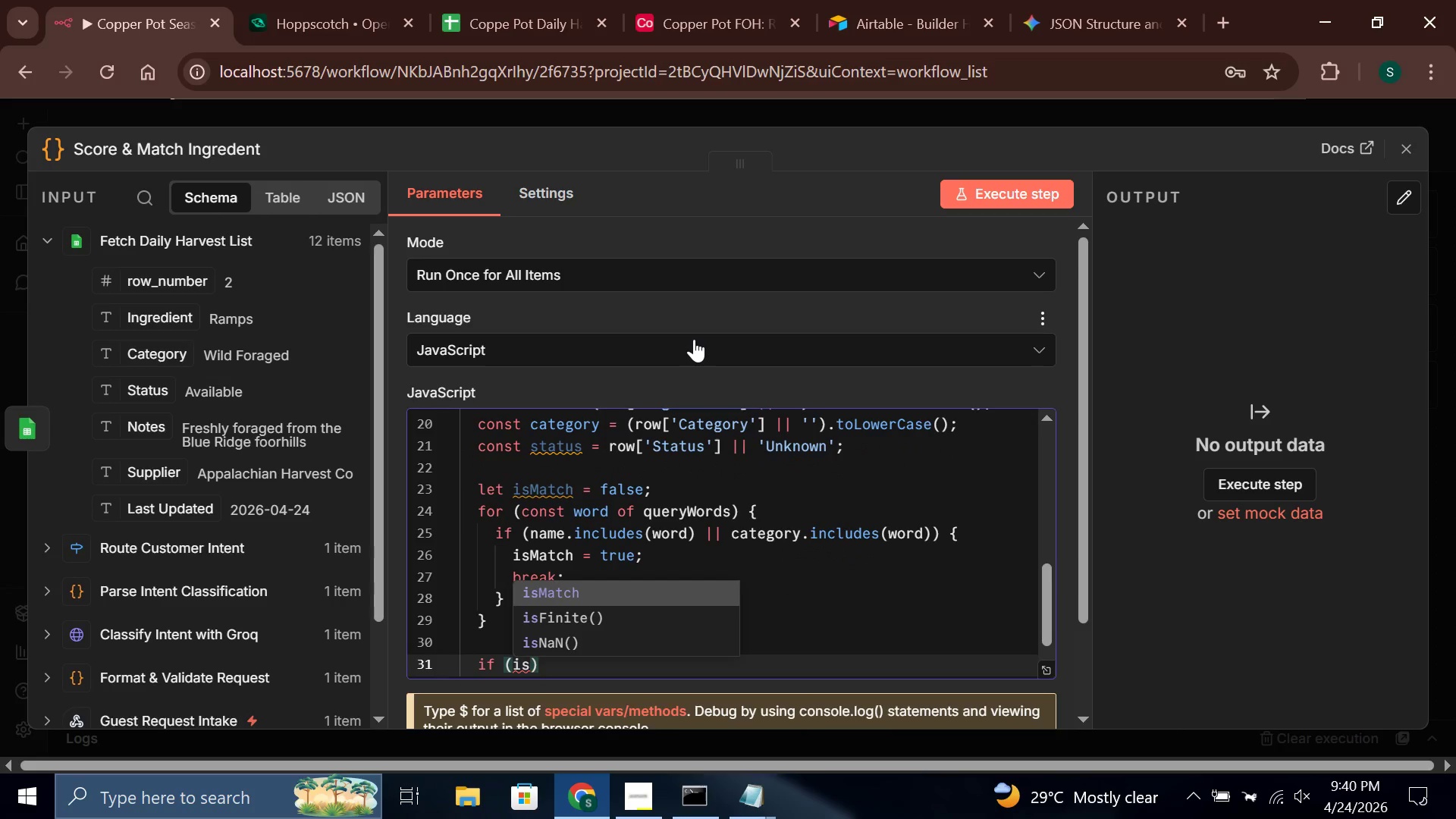 
key(Enter)
 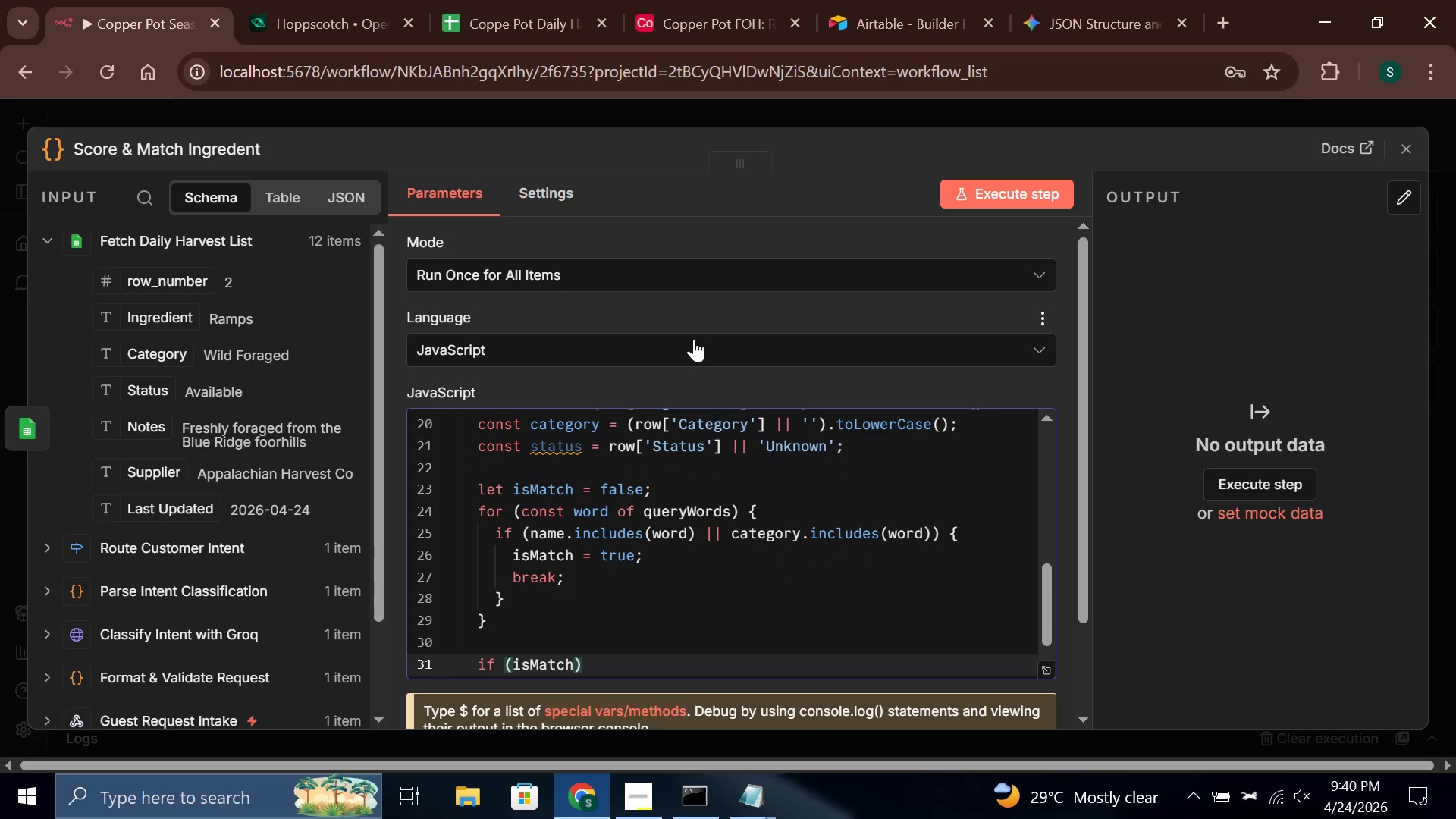 
key(ArrowRight)
 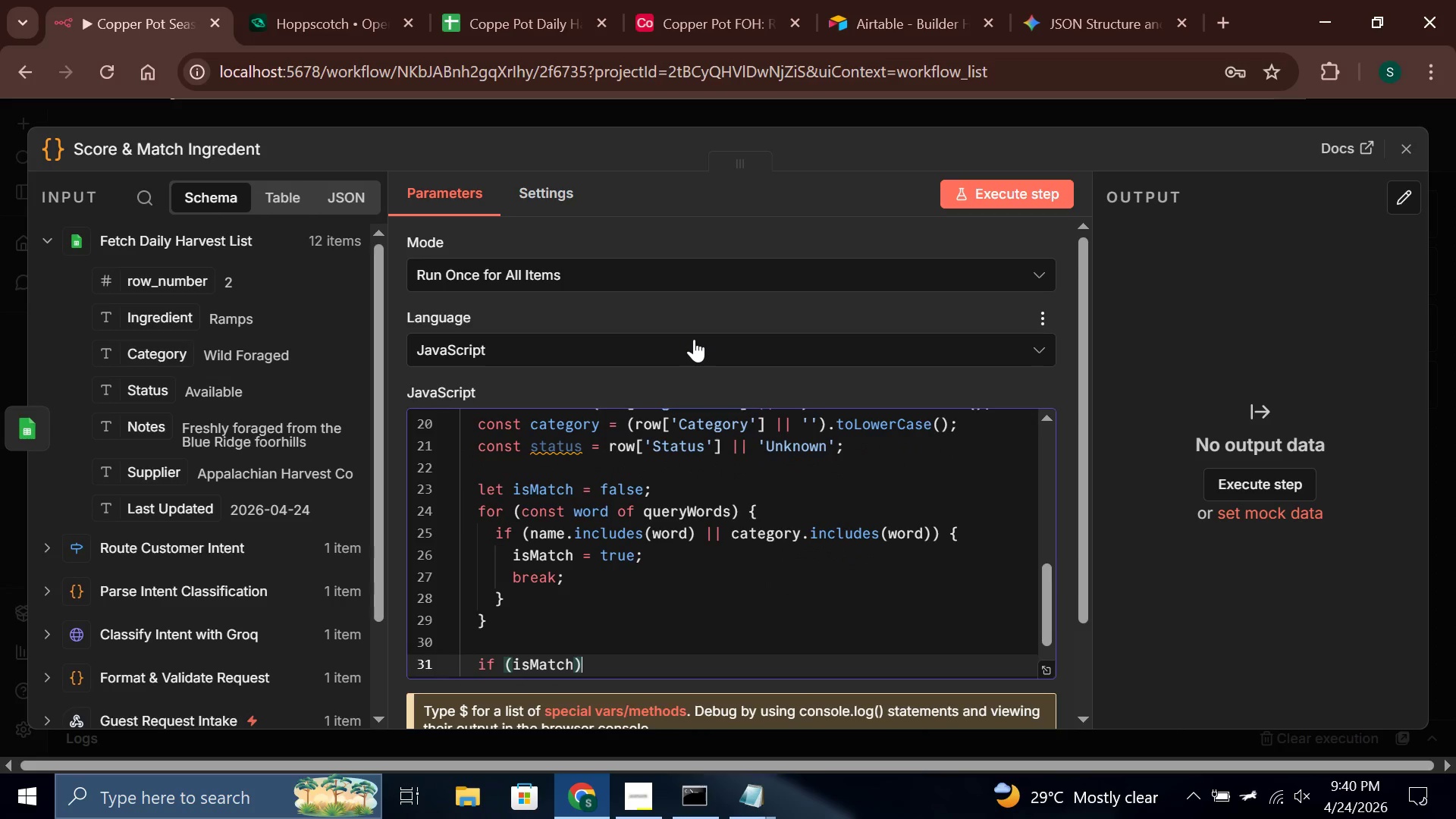 
key(Space)
 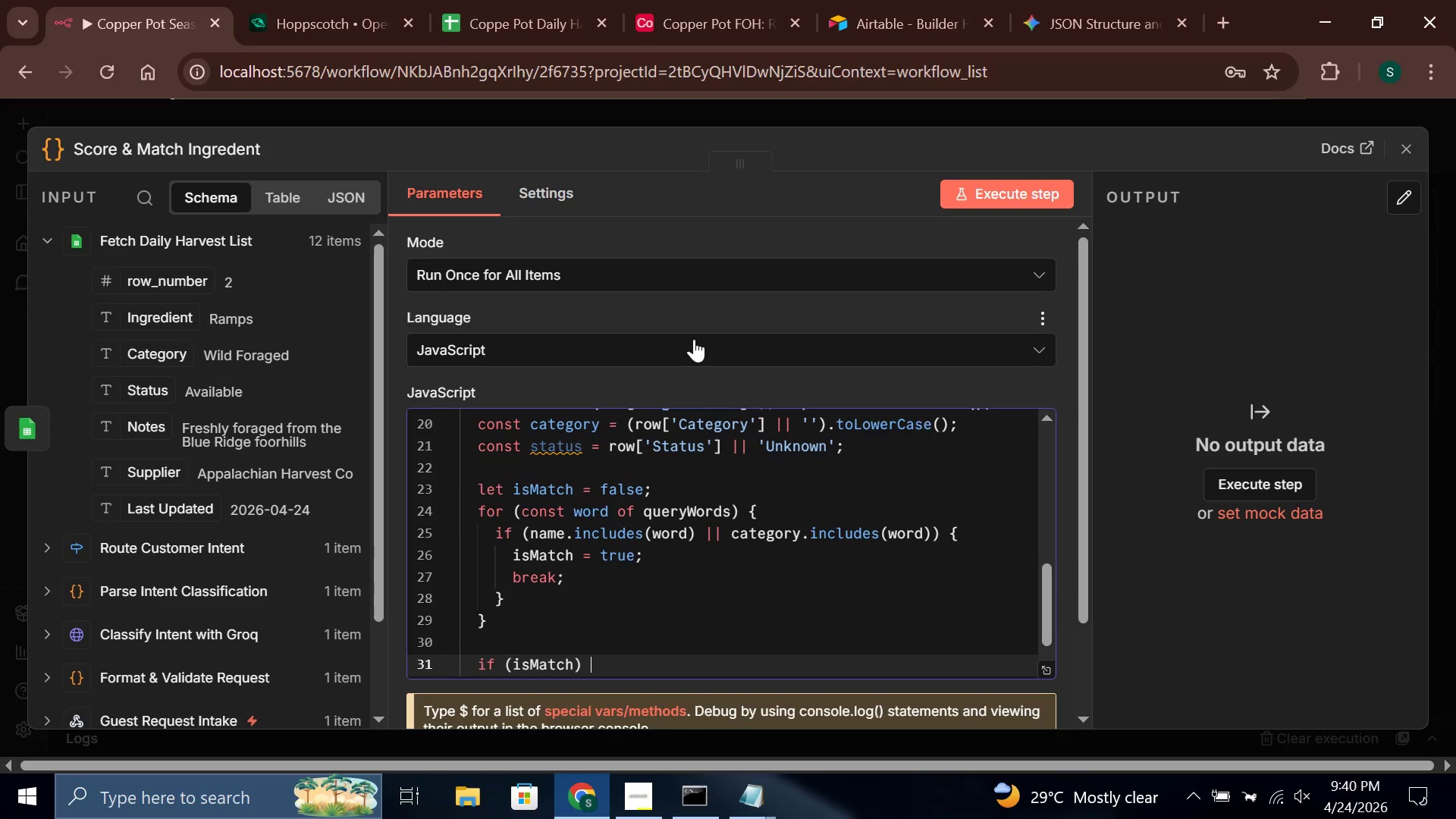 
key(Shift+BracketLeft)
 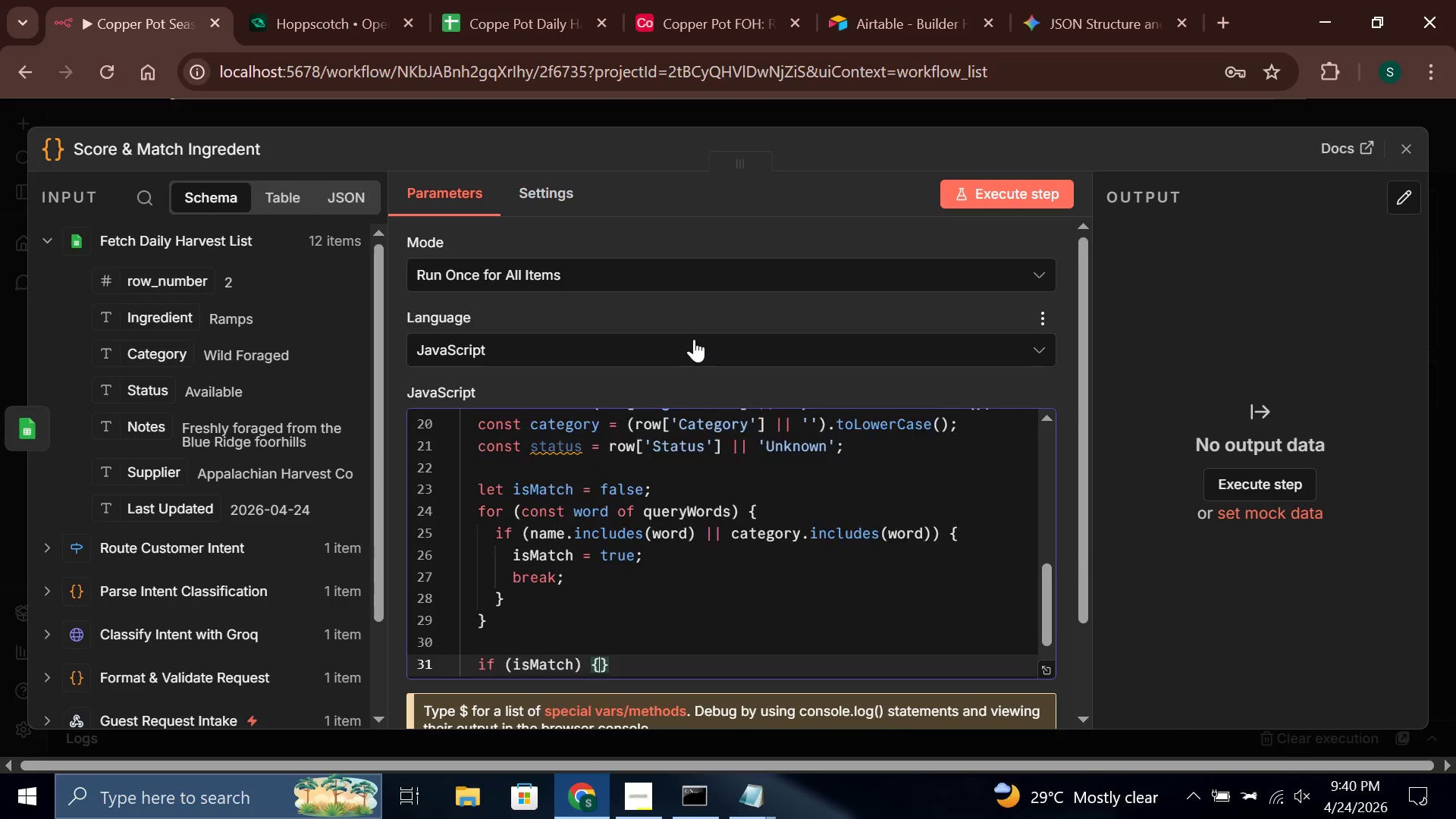 
key(Enter)
 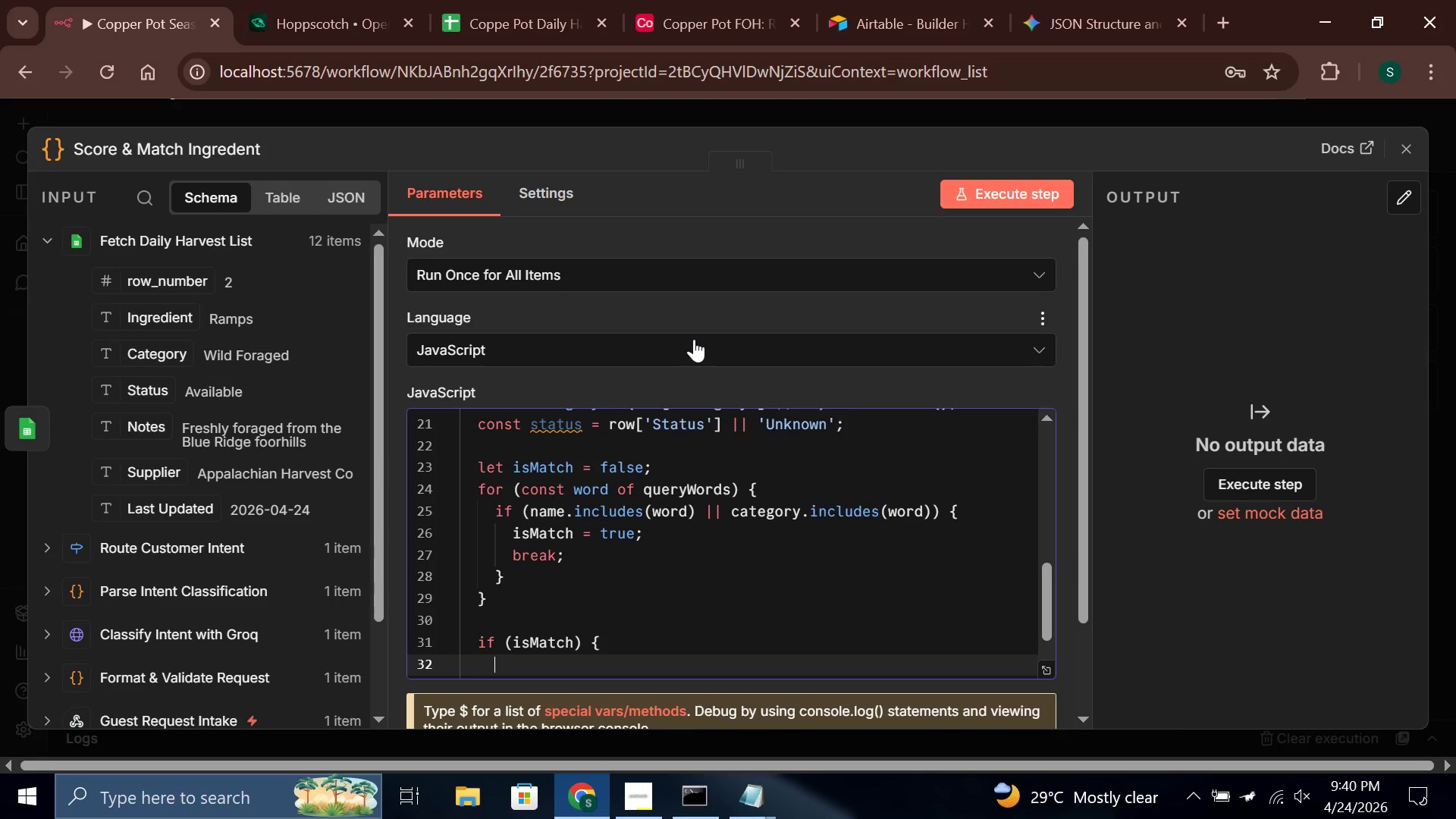 
type(specific)
 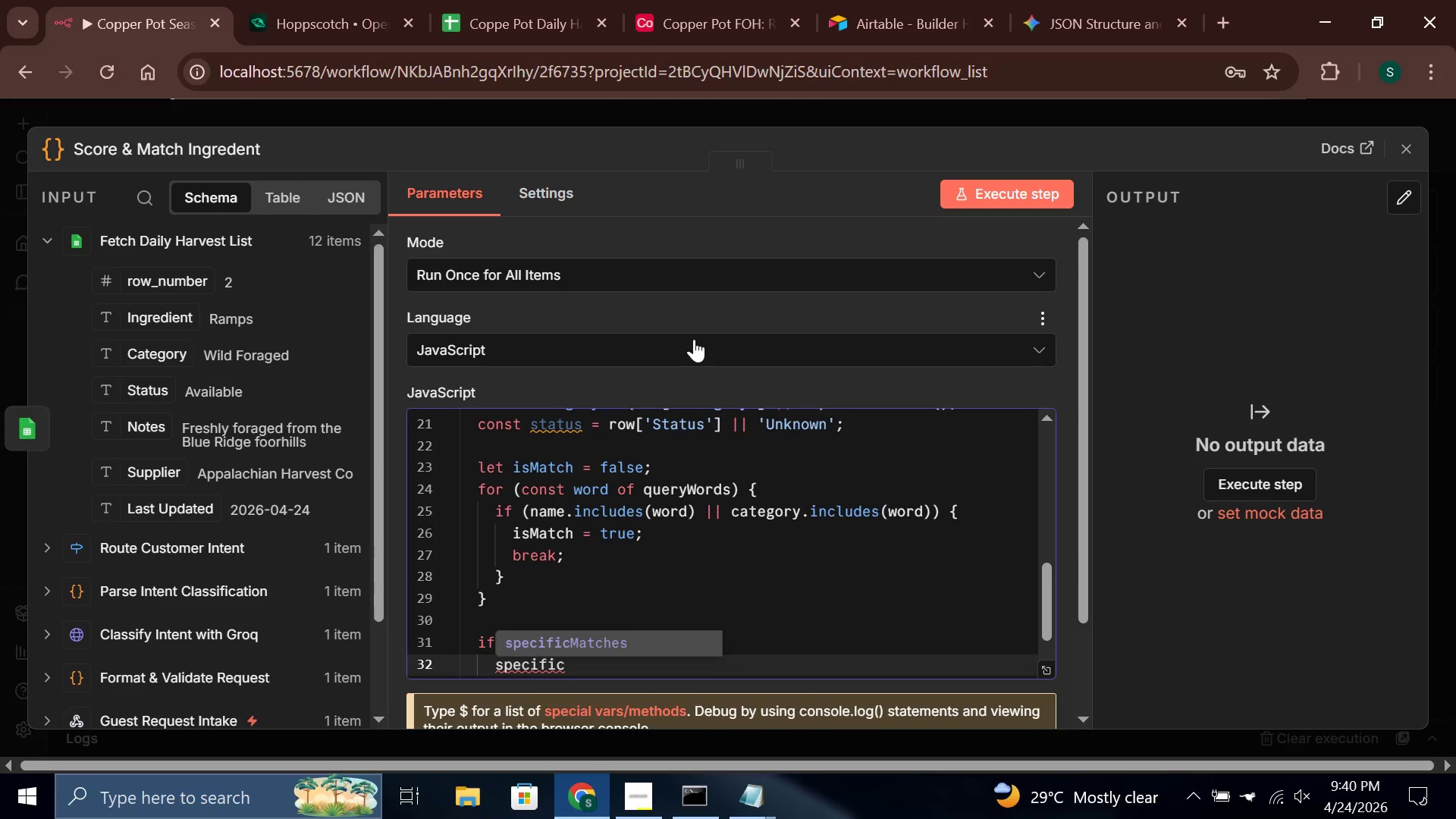 
key(Enter)
 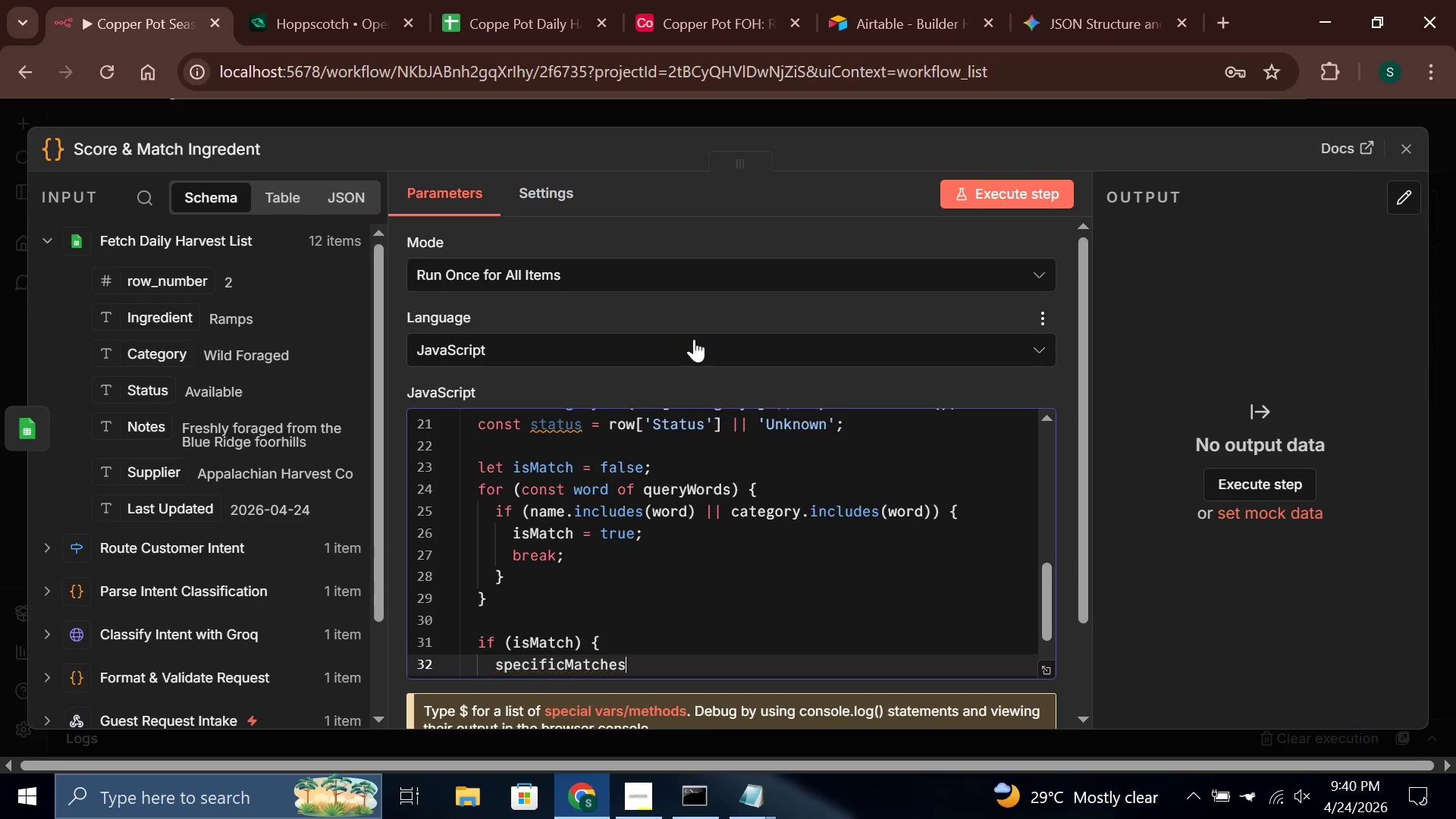 
type(.push)
 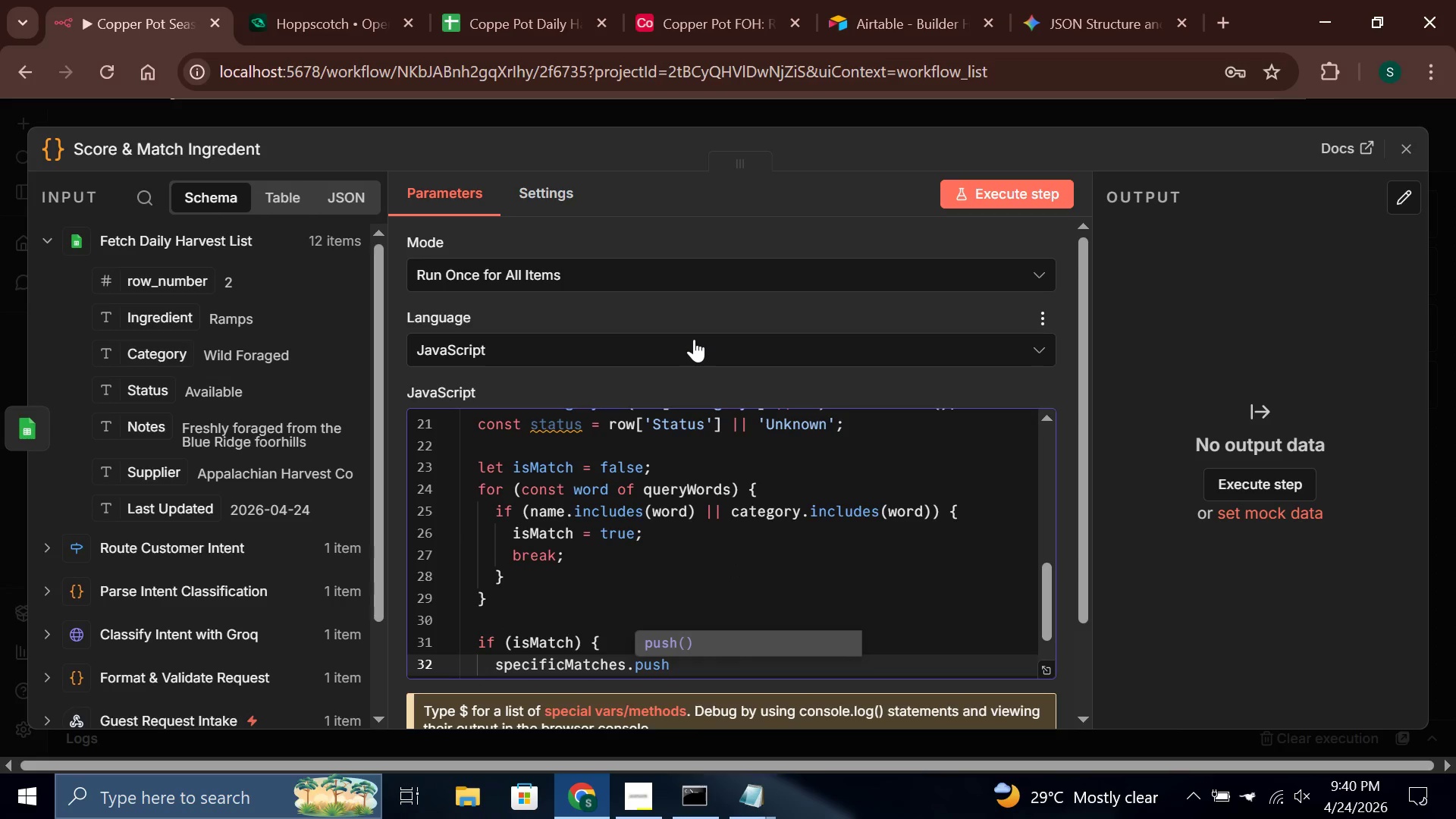 
key(Enter)
 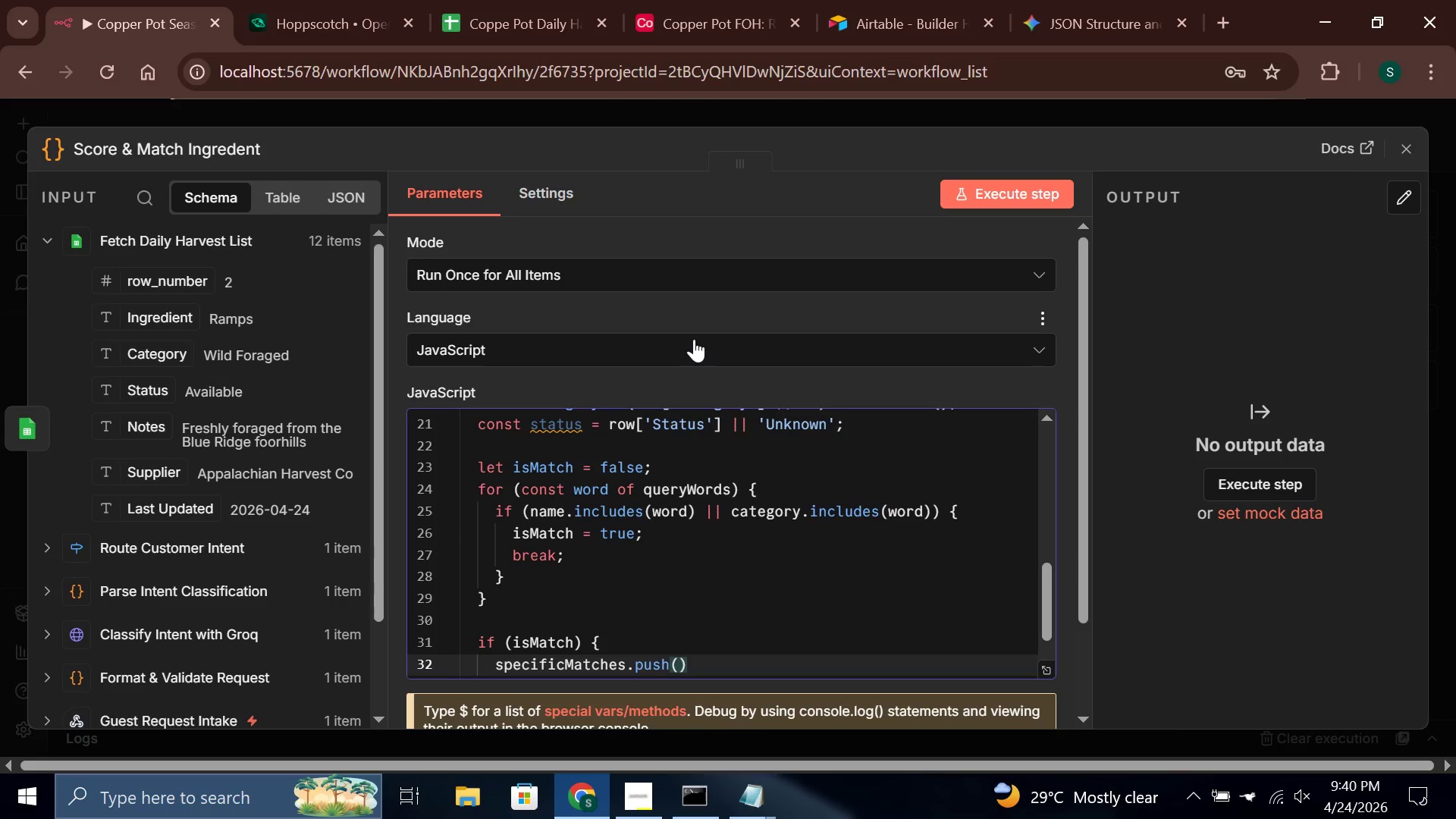 
key(Shift+BracketLeft)
 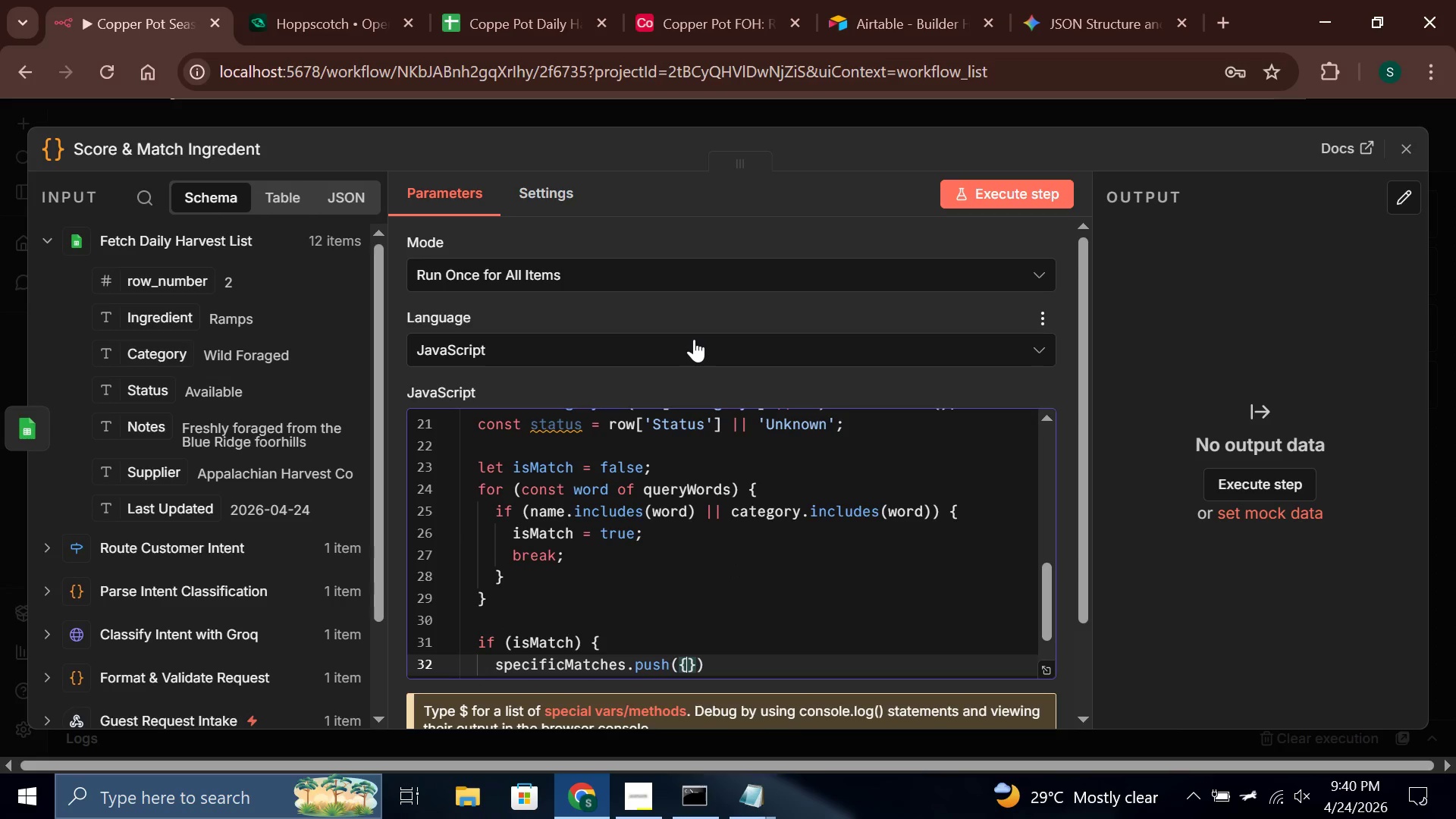 
key(Enter)
 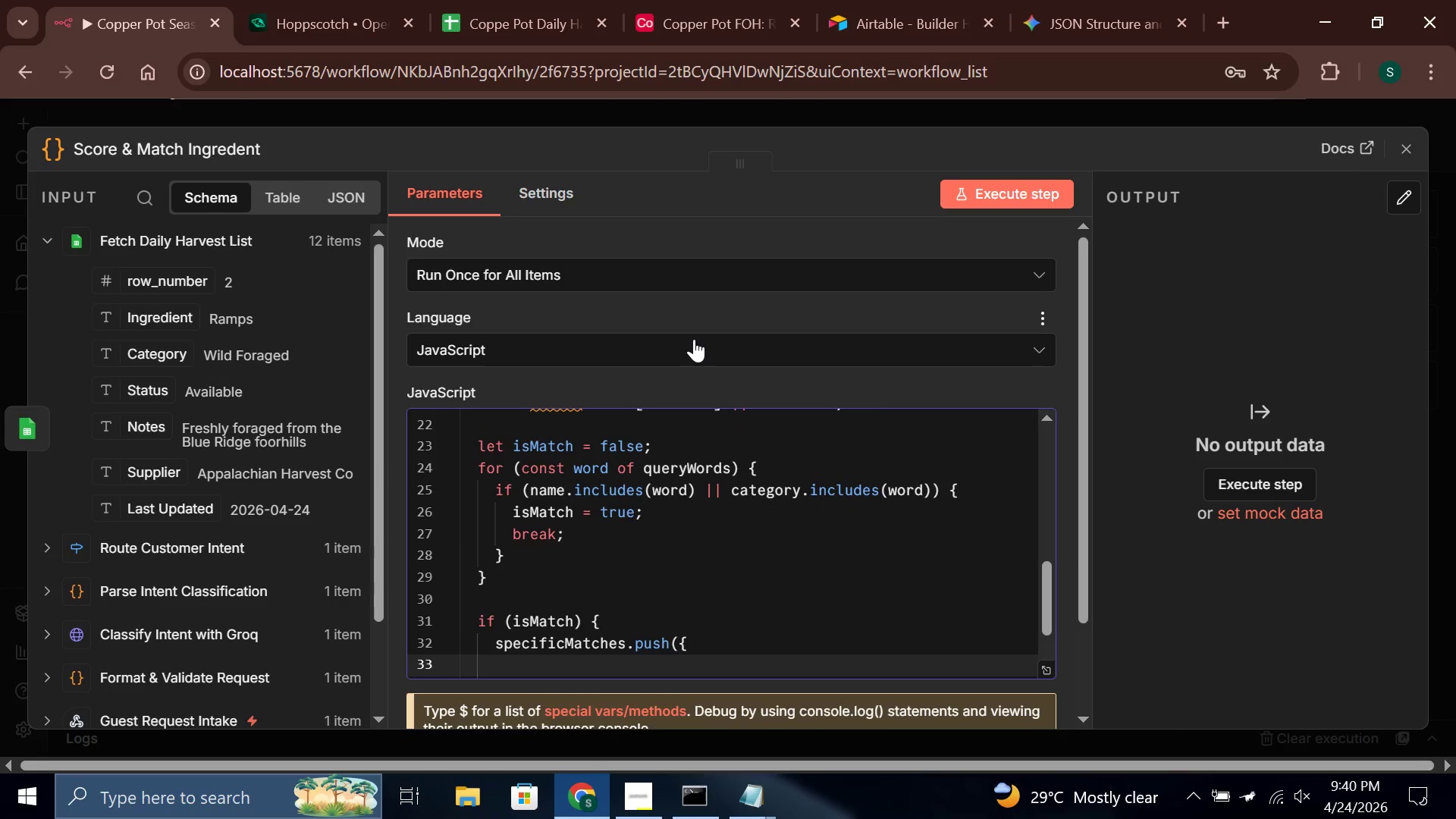 
type(ingredient: row[;)
key(Backspace)
type('Ingre)
 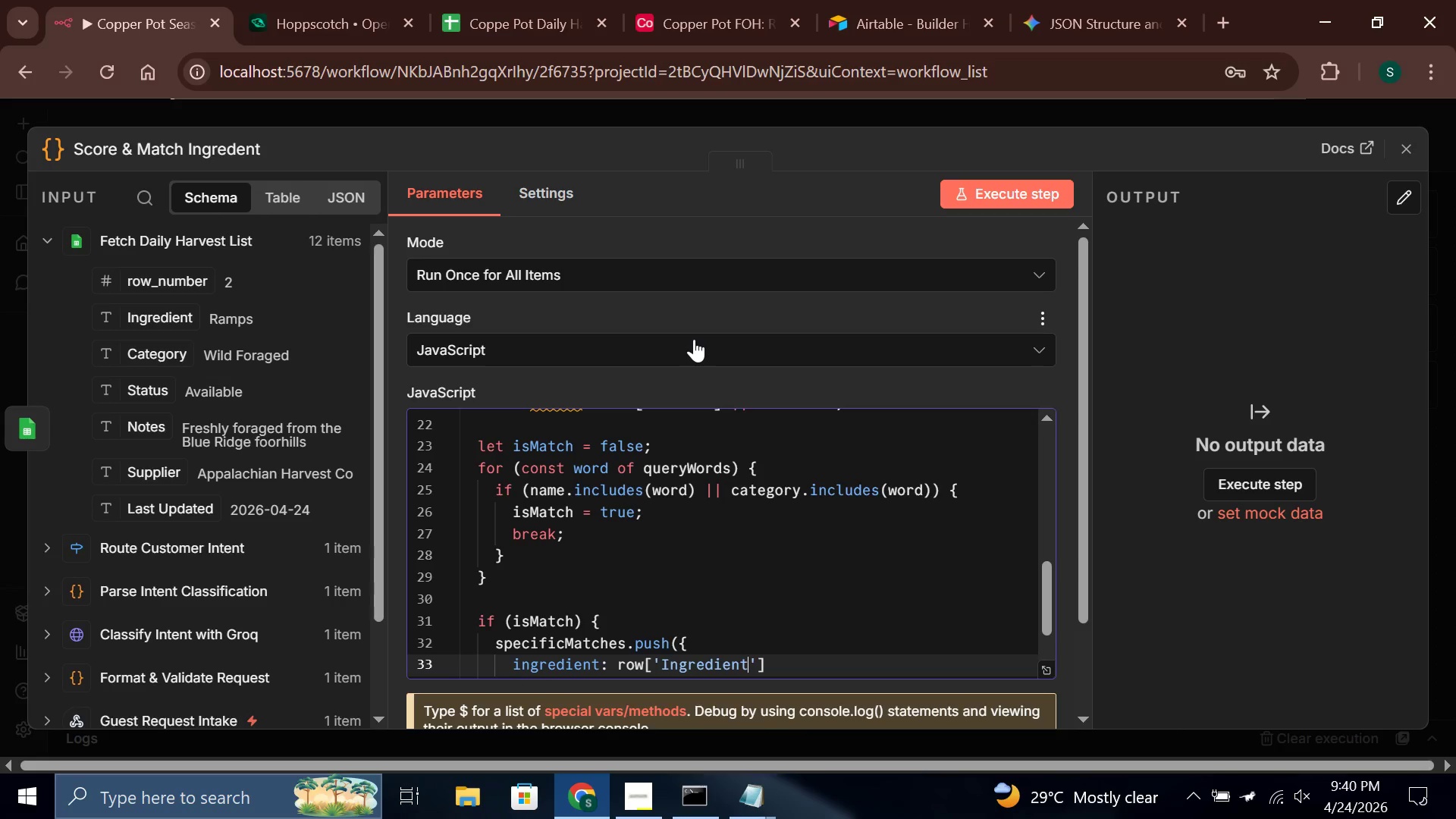 
 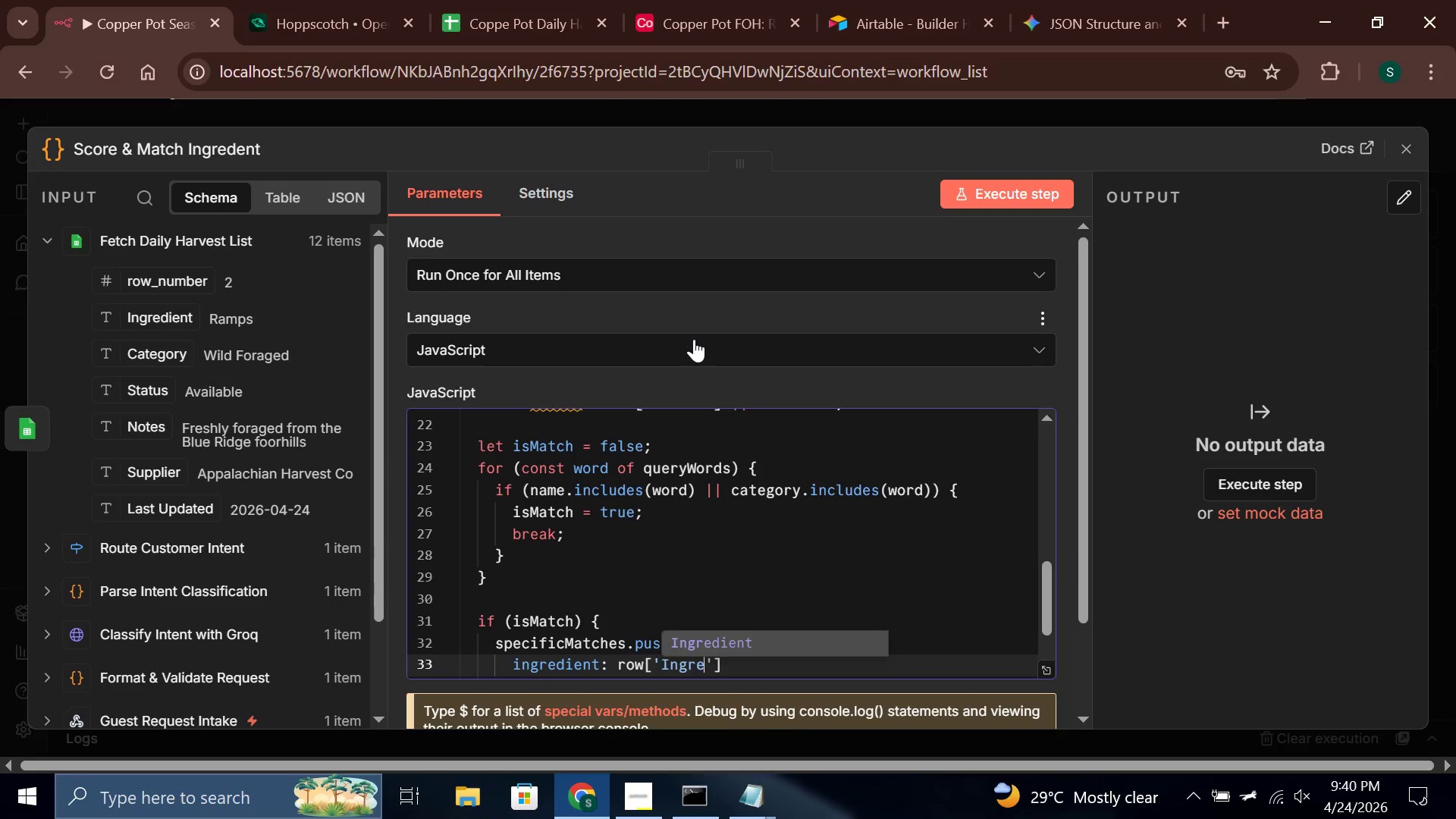 
key(Enter)
 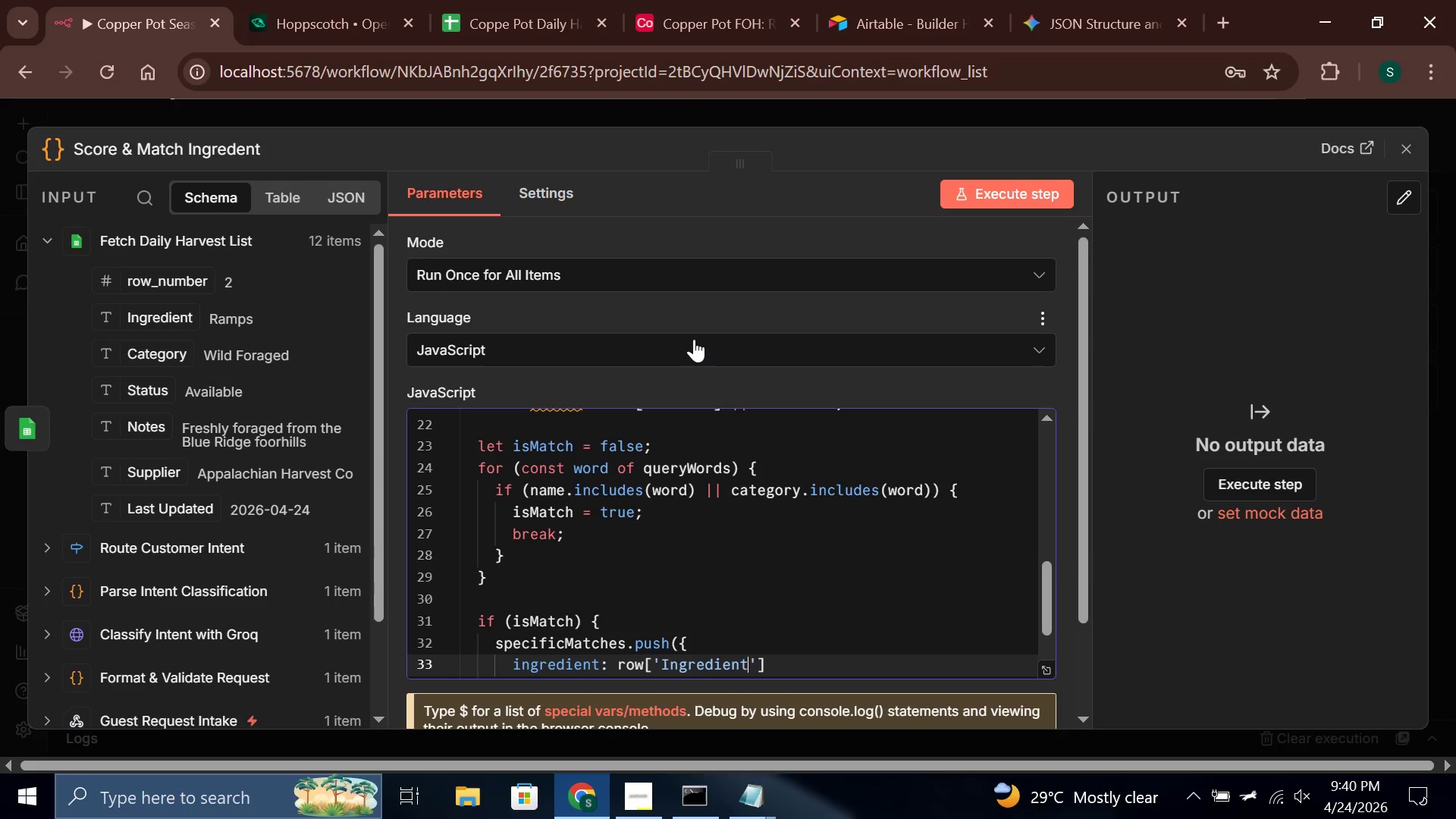 
key(ArrowRight)
 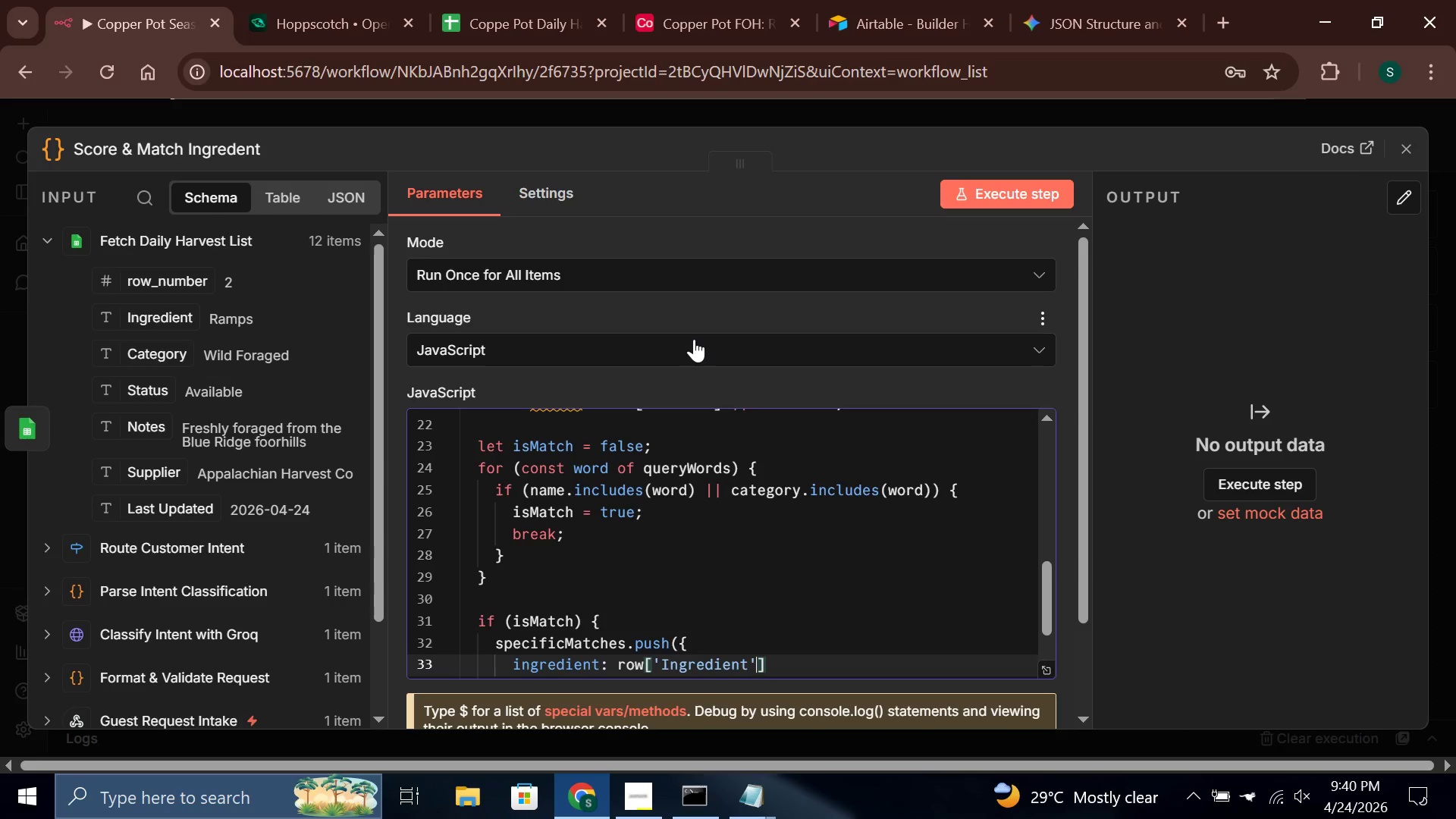 
key(ArrowRight)
 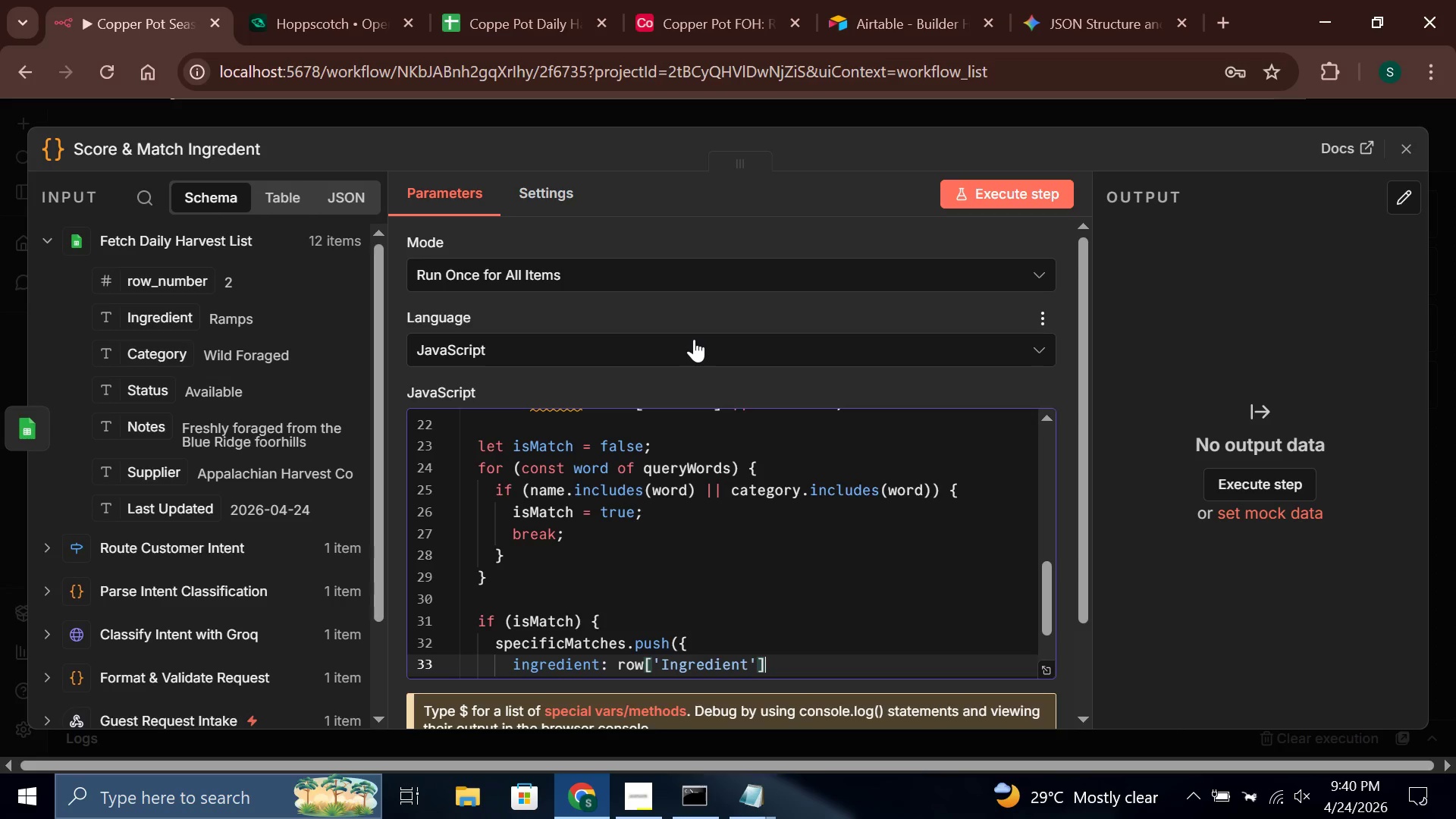 
key(Comma)
 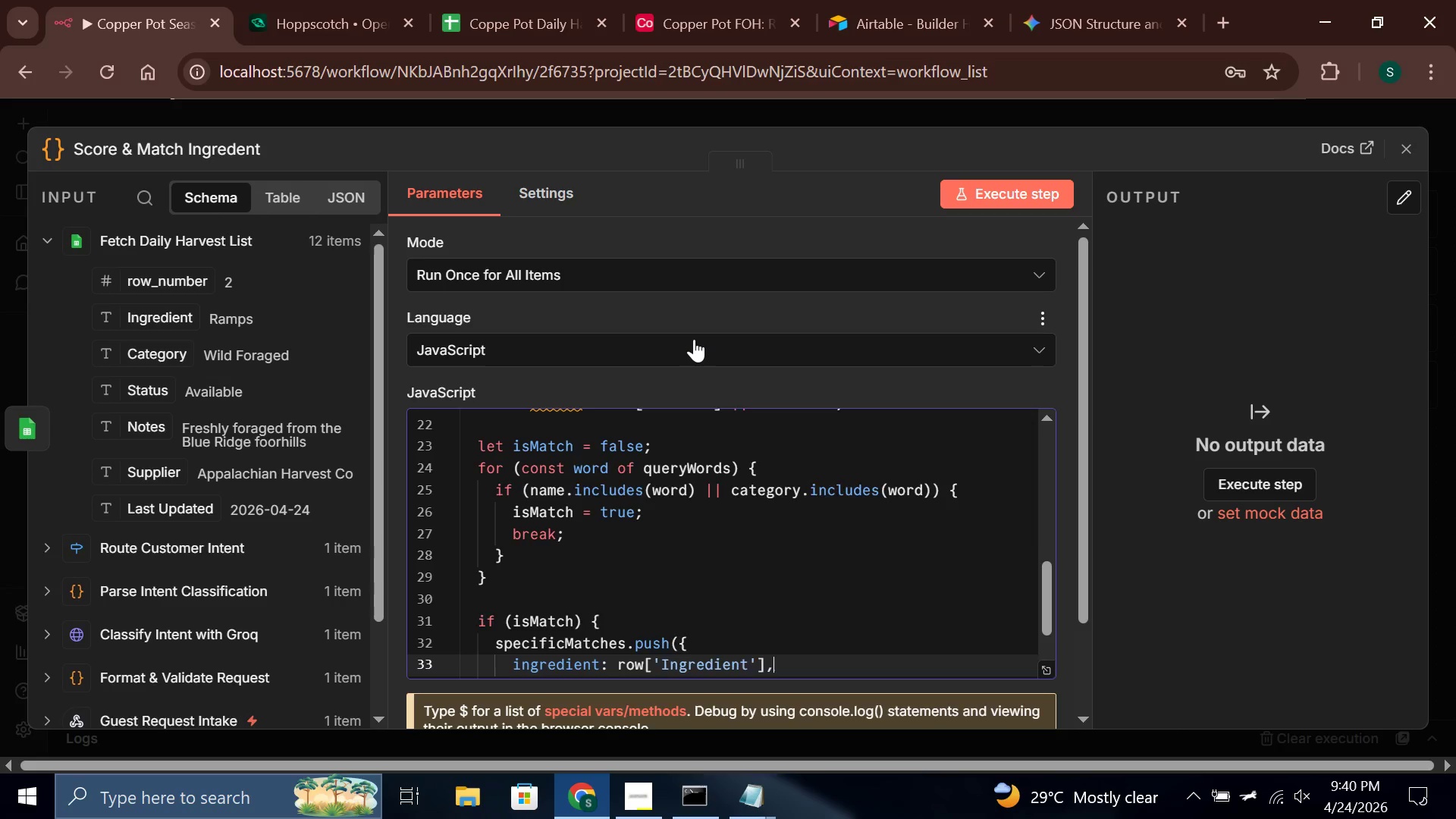 
key(Enter)
 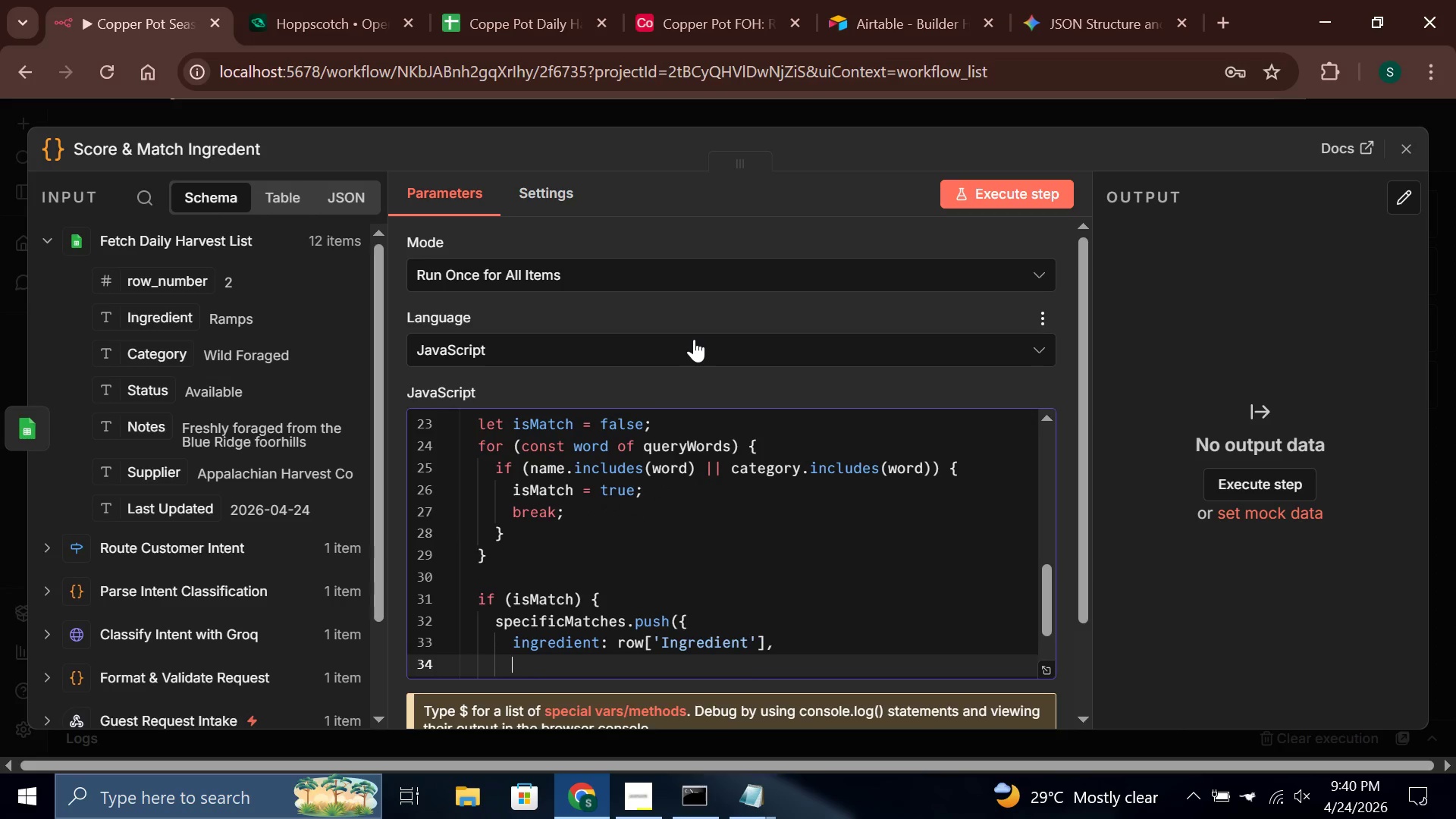 
type(status: stat)
 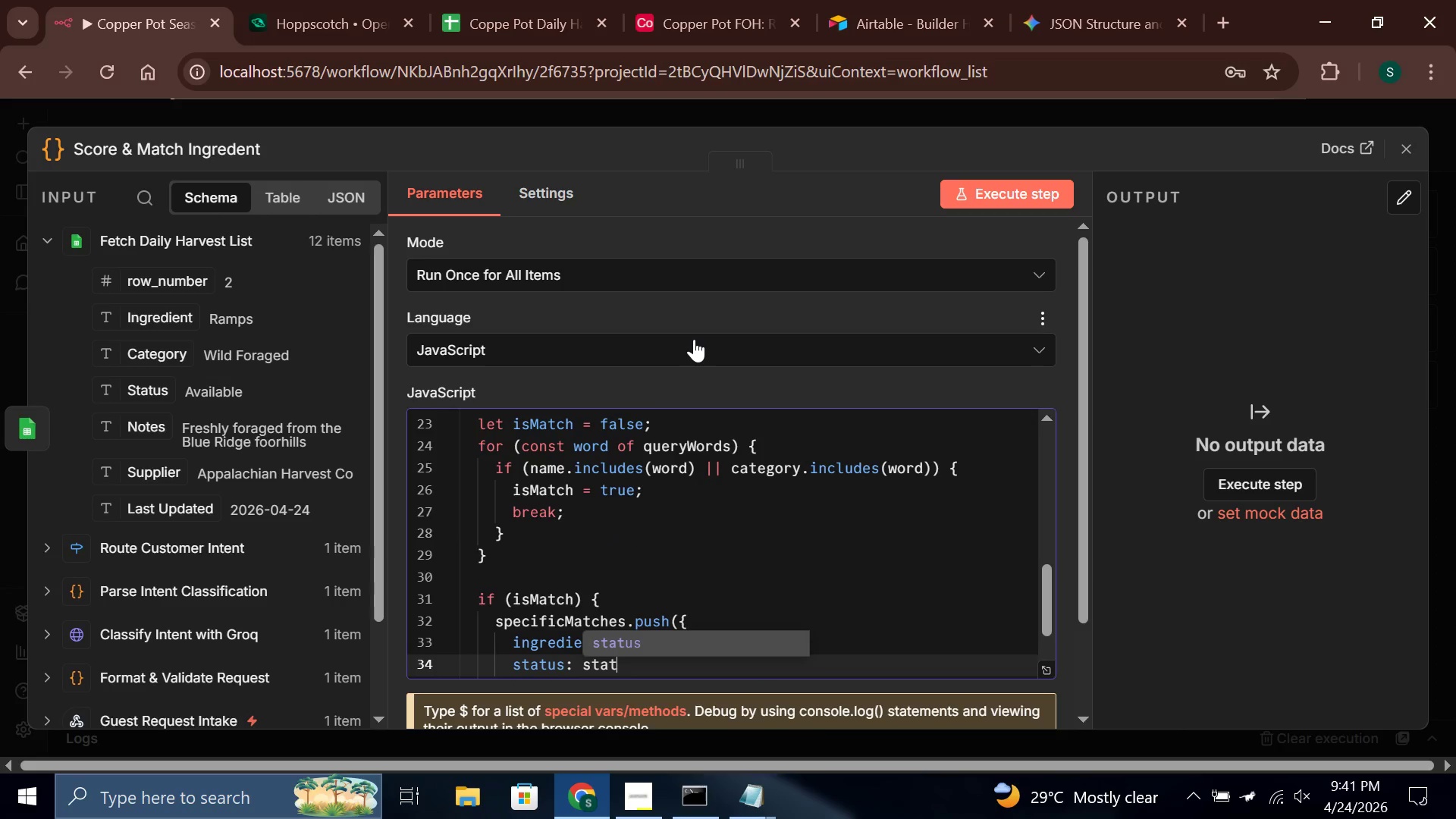 
key(Enter)
 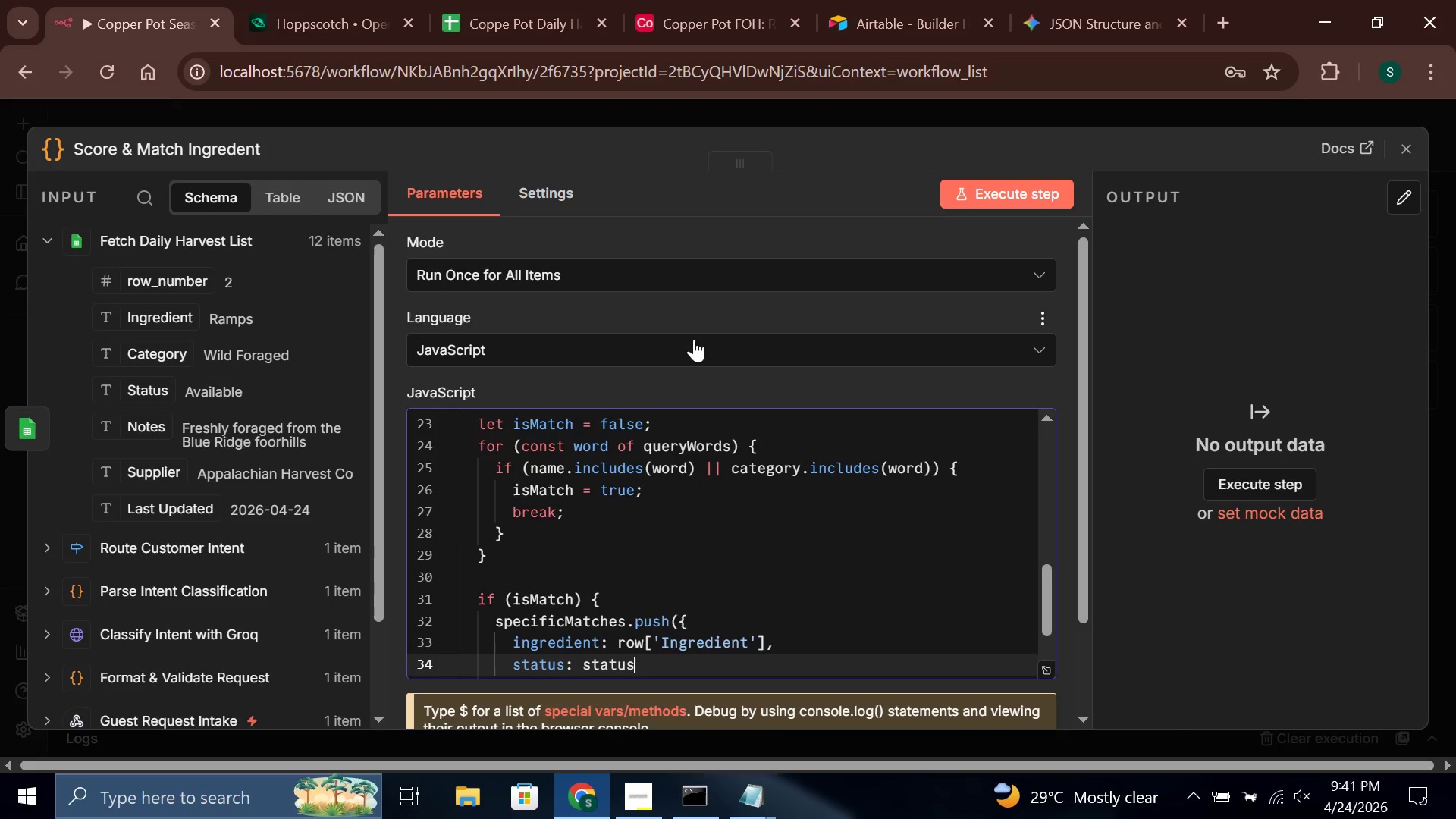 
key(Comma)
 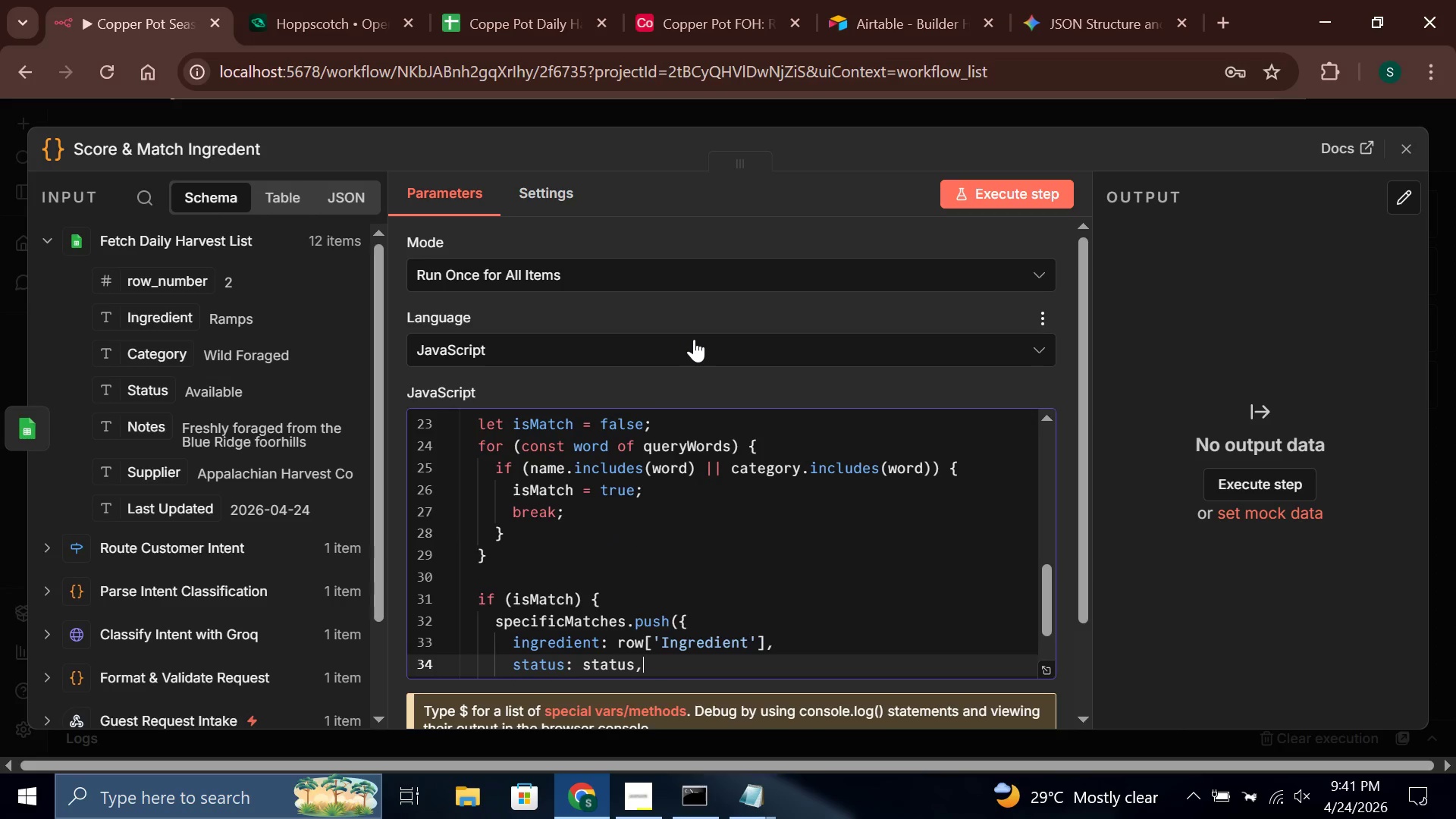 
key(Enter)
 